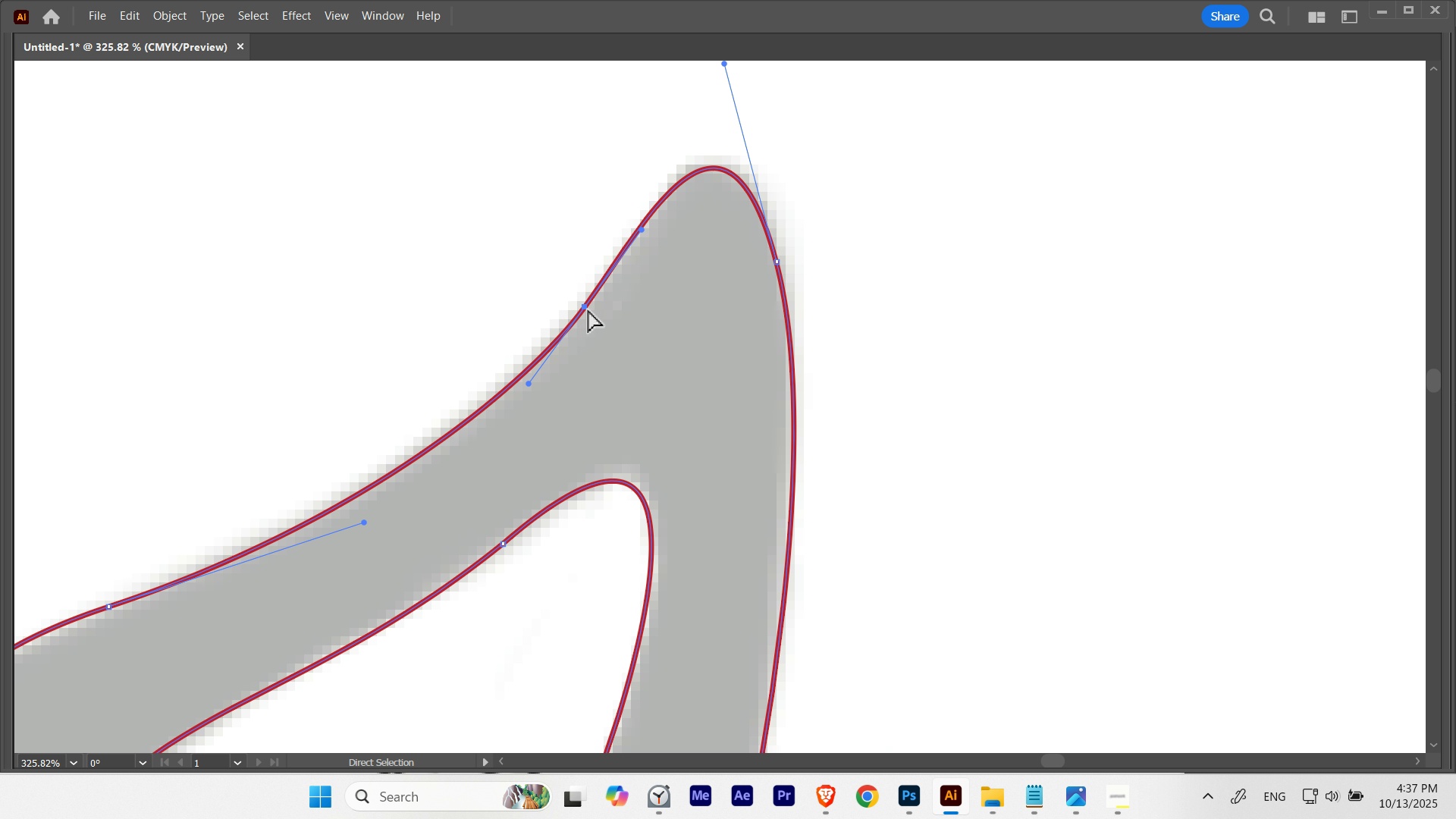 
hold_key(key=ControlLeft, duration=0.39)
 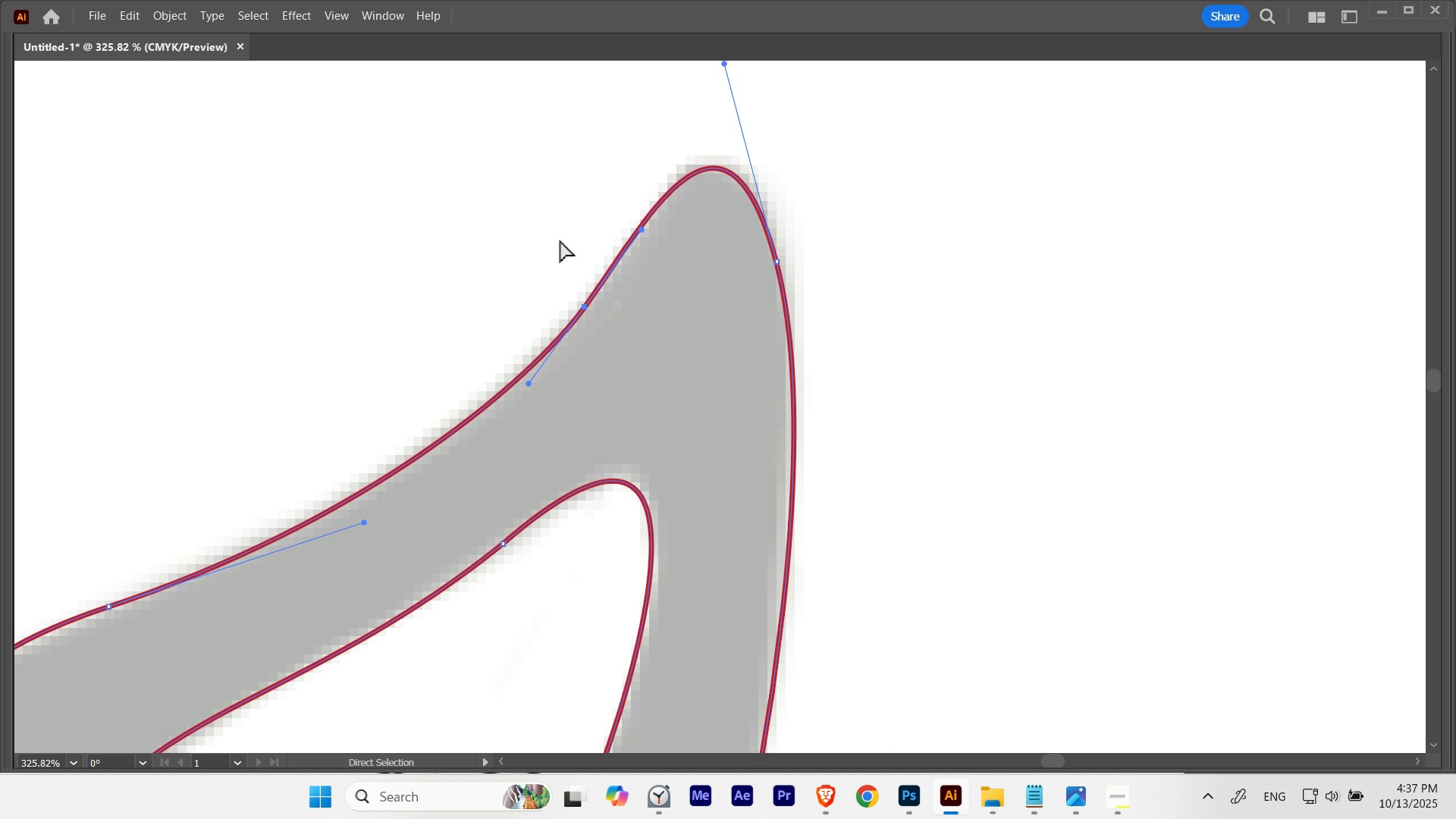 
hold_key(key=Space, duration=0.38)
 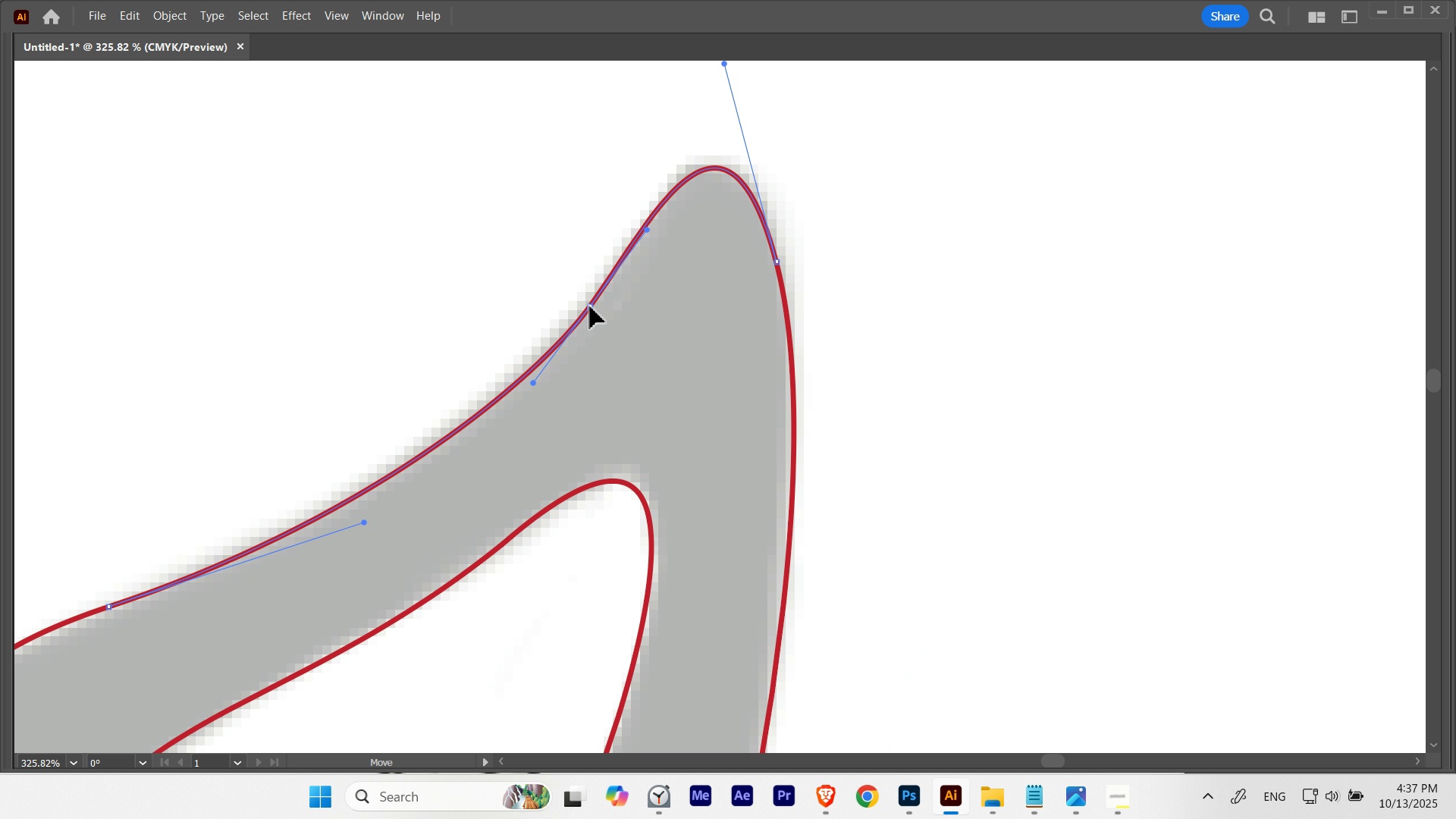 
hold_key(key=Space, duration=0.44)
 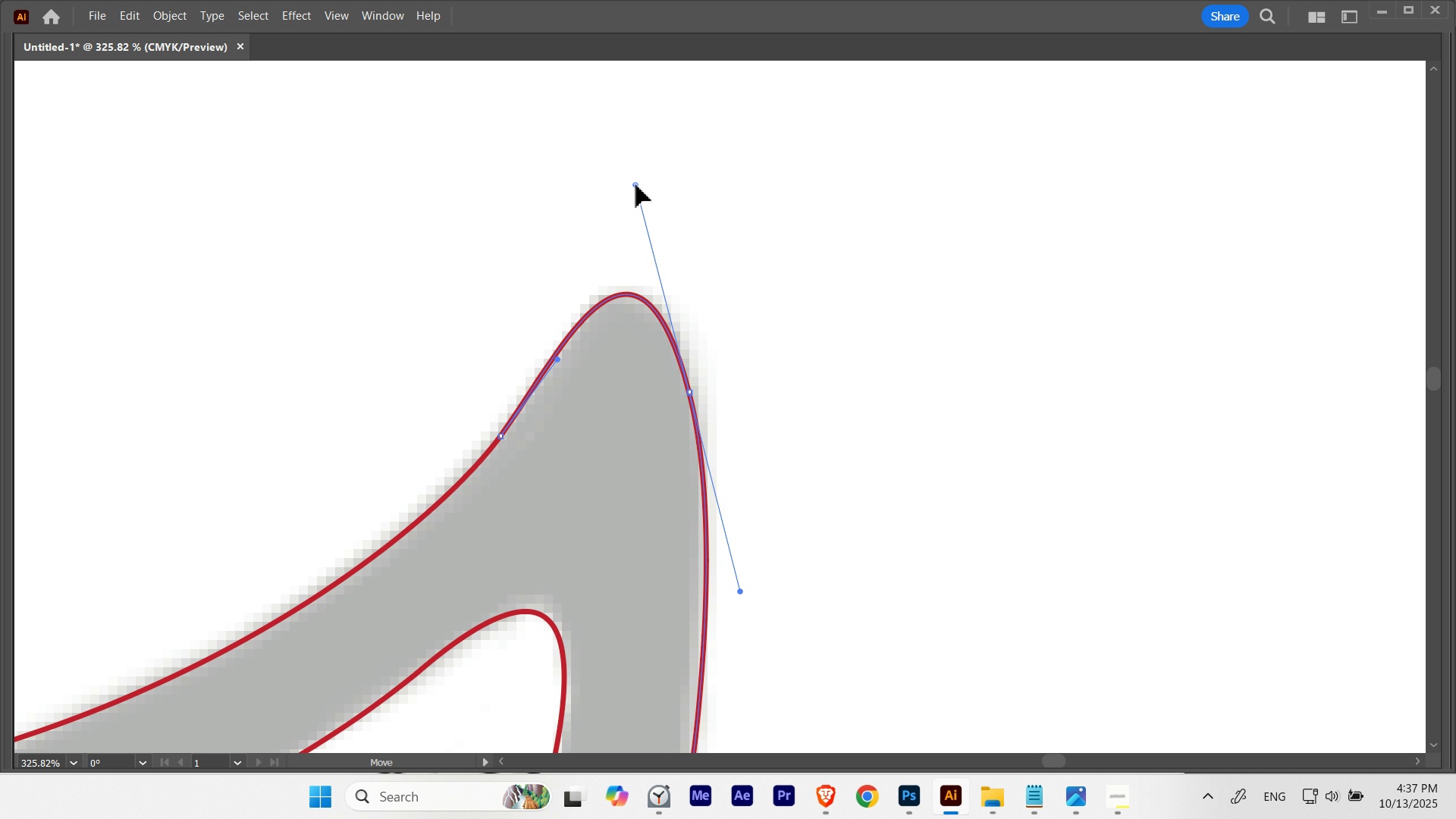 
key(Control+ControlLeft)
 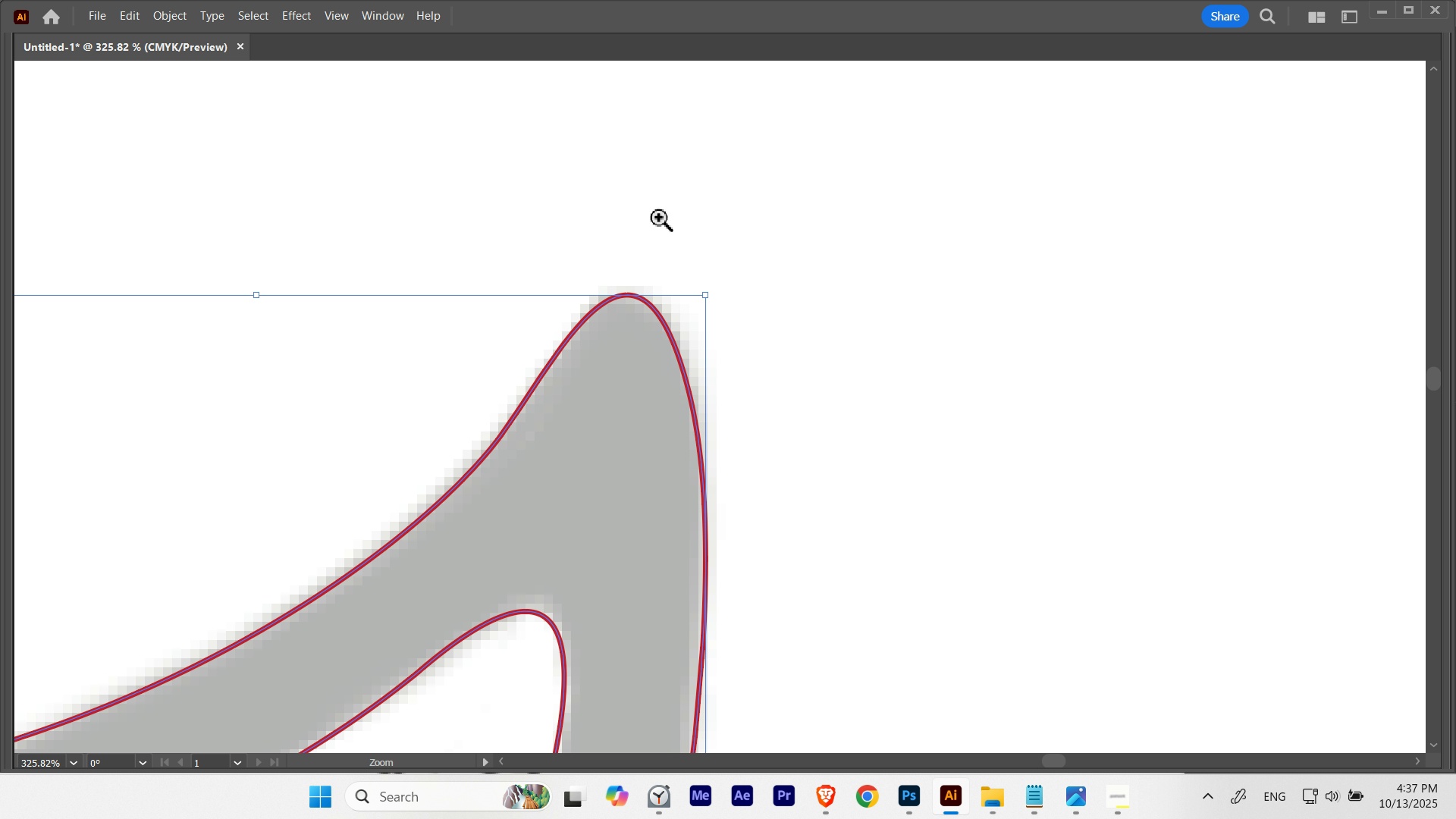 
hold_key(key=Space, duration=0.99)
 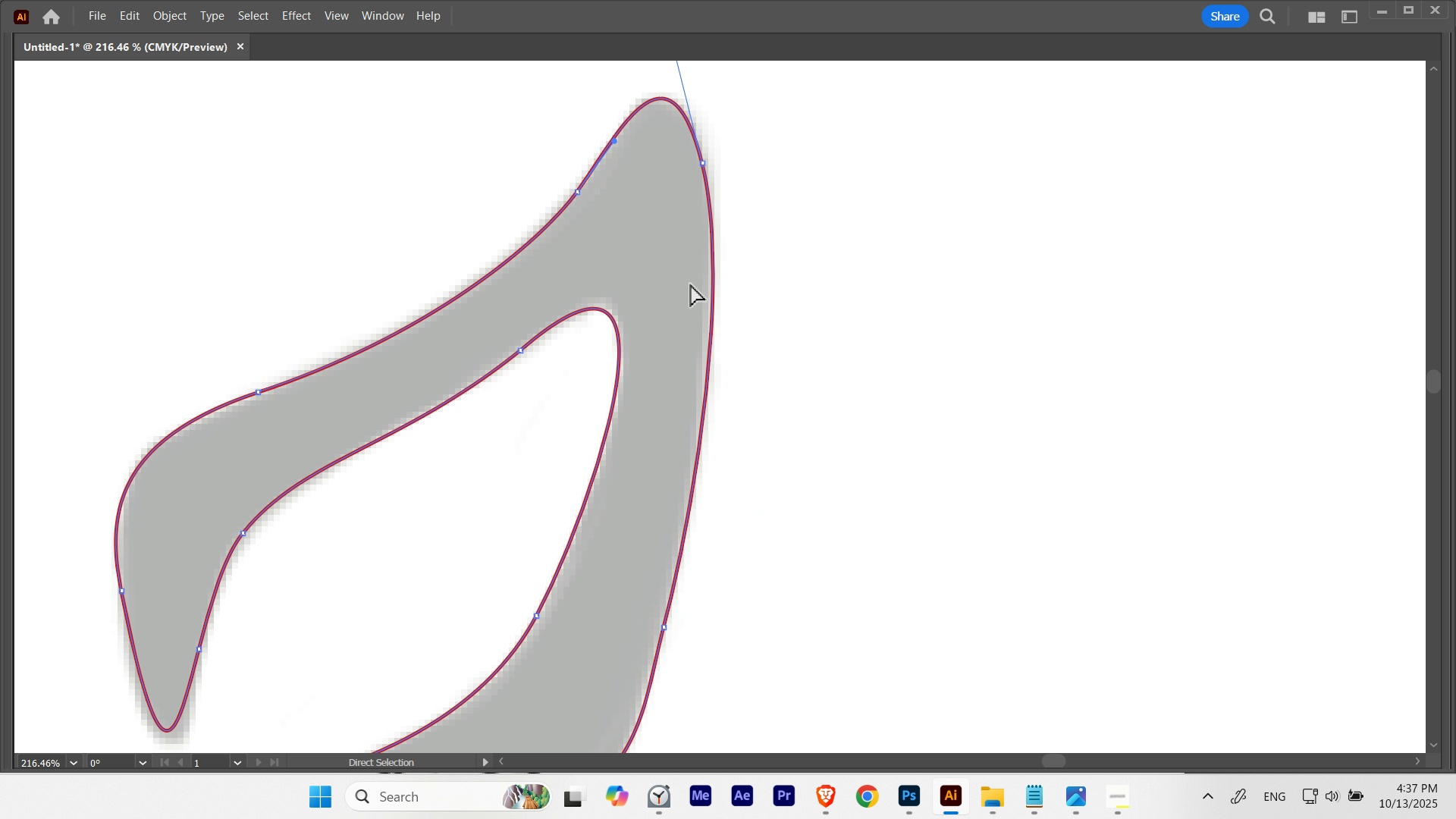 
key(A)
 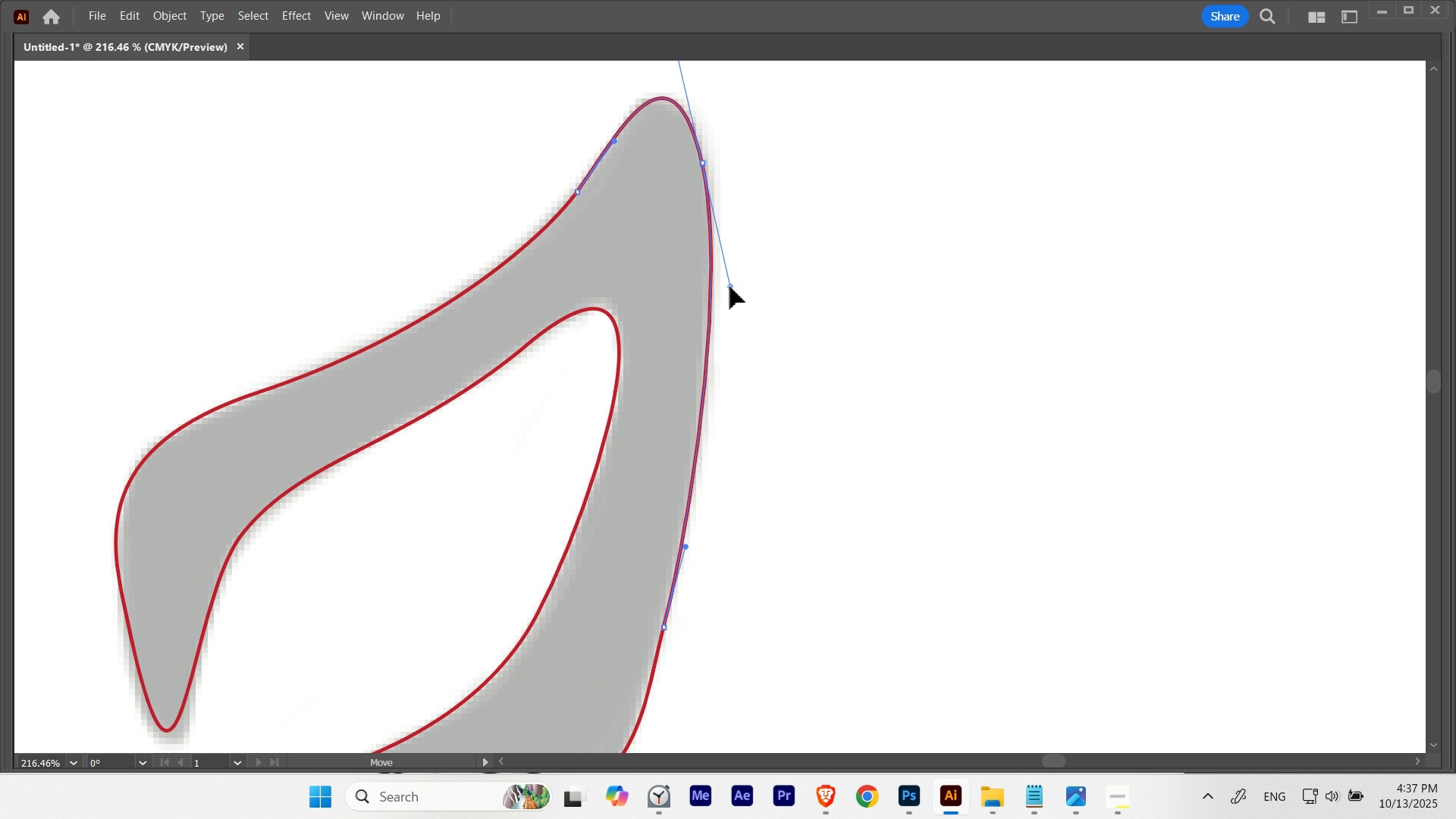 
hold_key(key=Space, duration=0.52)
 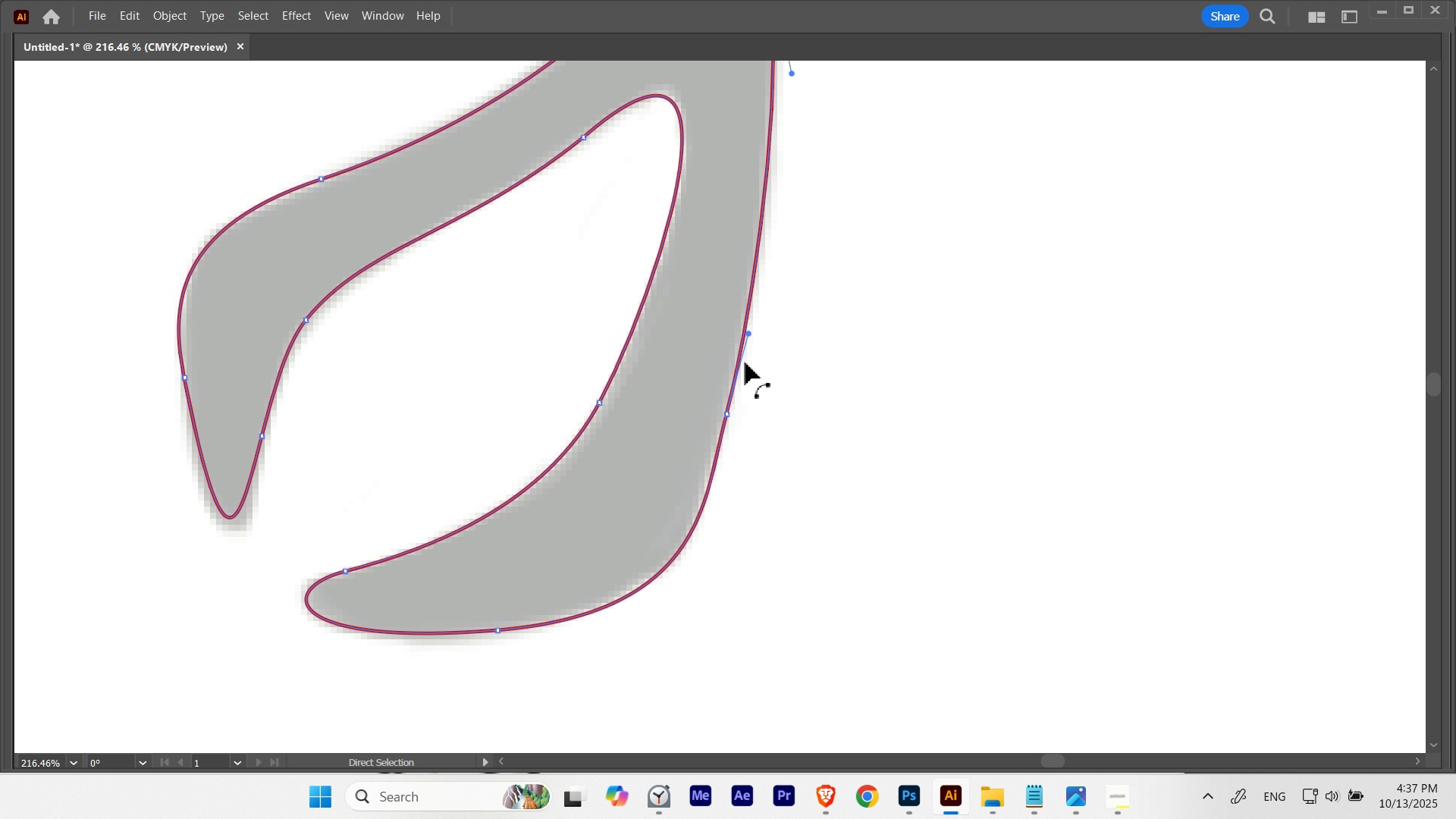 
key(A)
 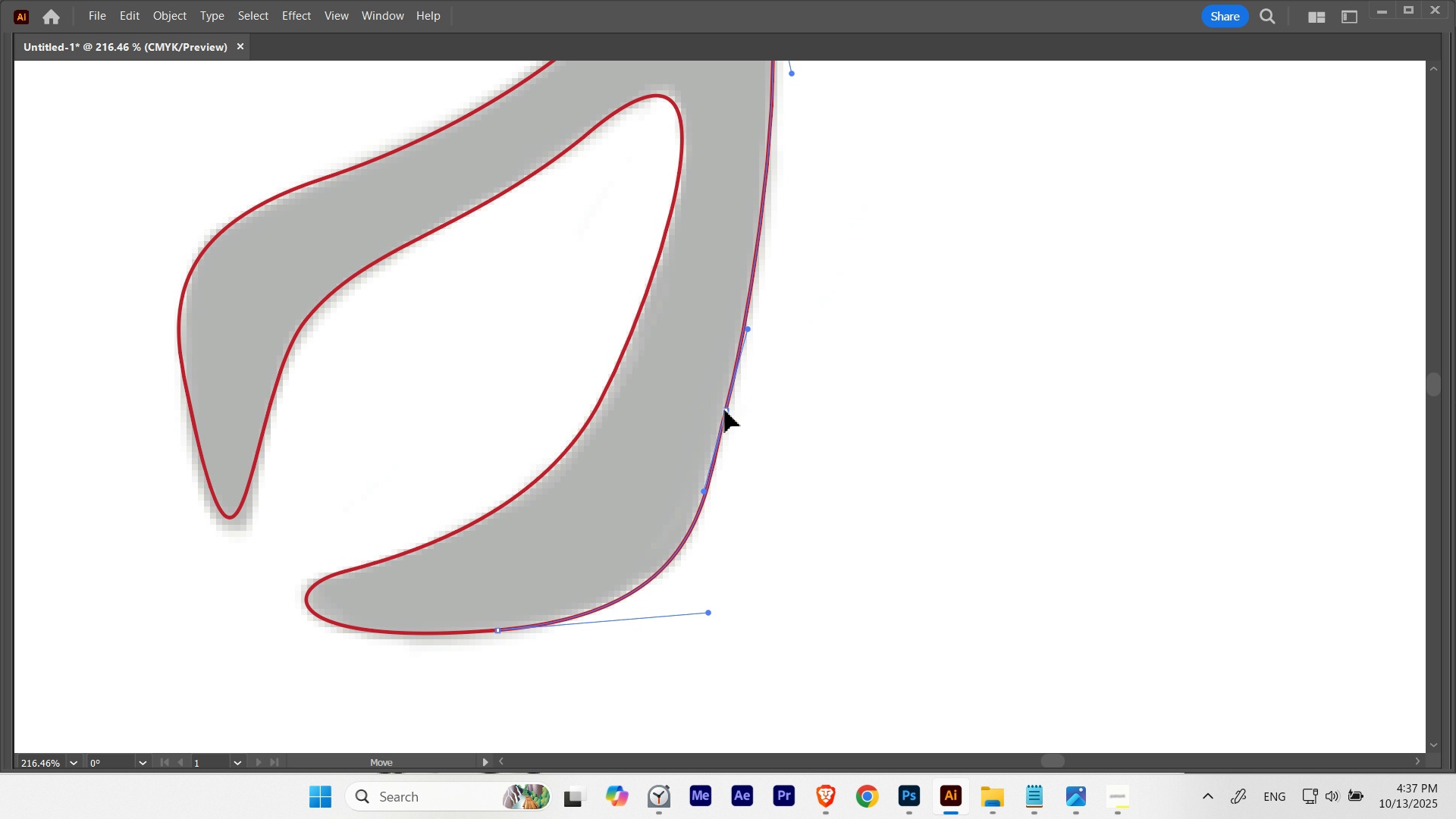 
hold_key(key=Space, duration=0.83)
 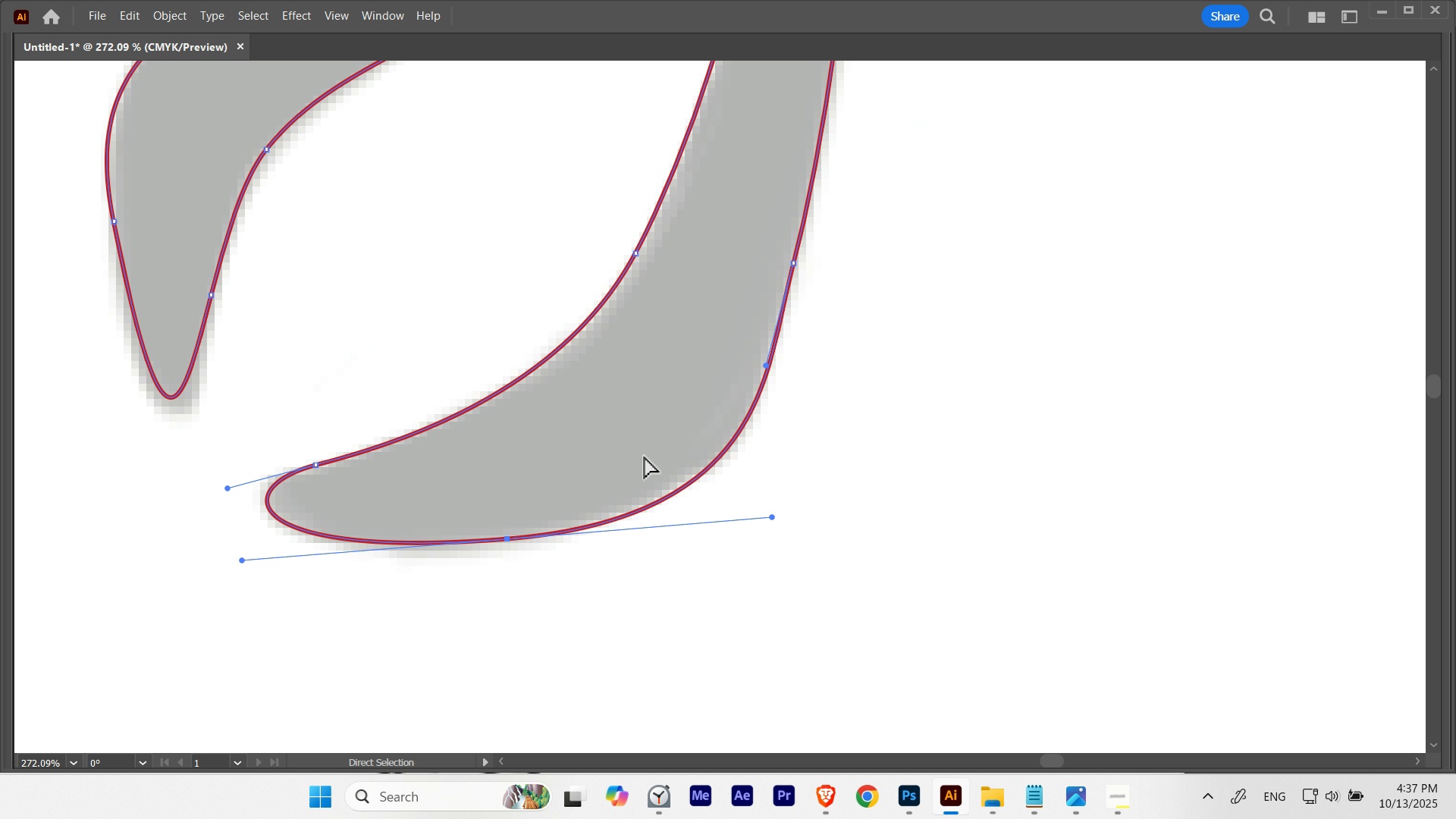 
hold_key(key=ControlLeft, duration=0.36)
 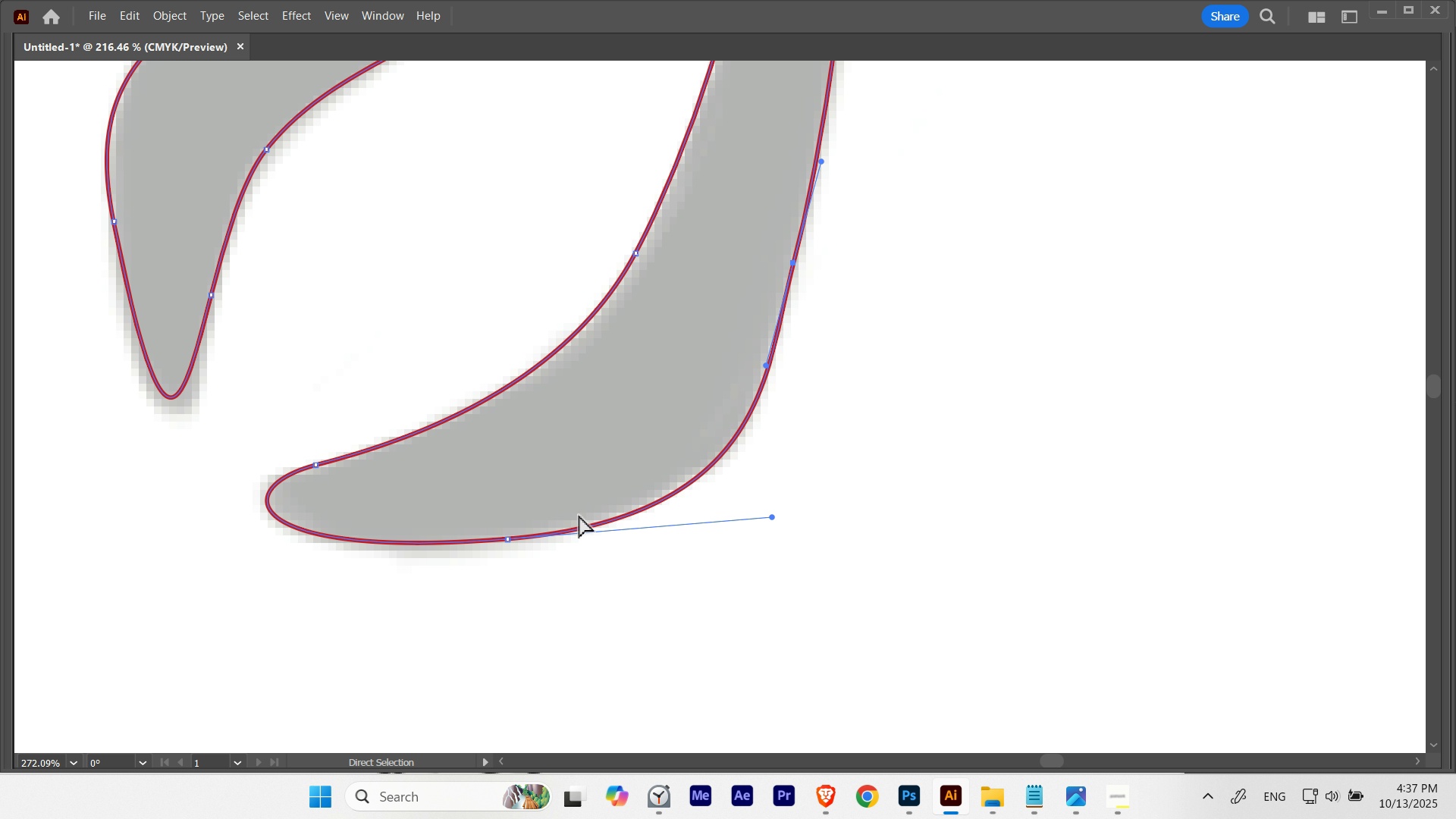 
key(A)
 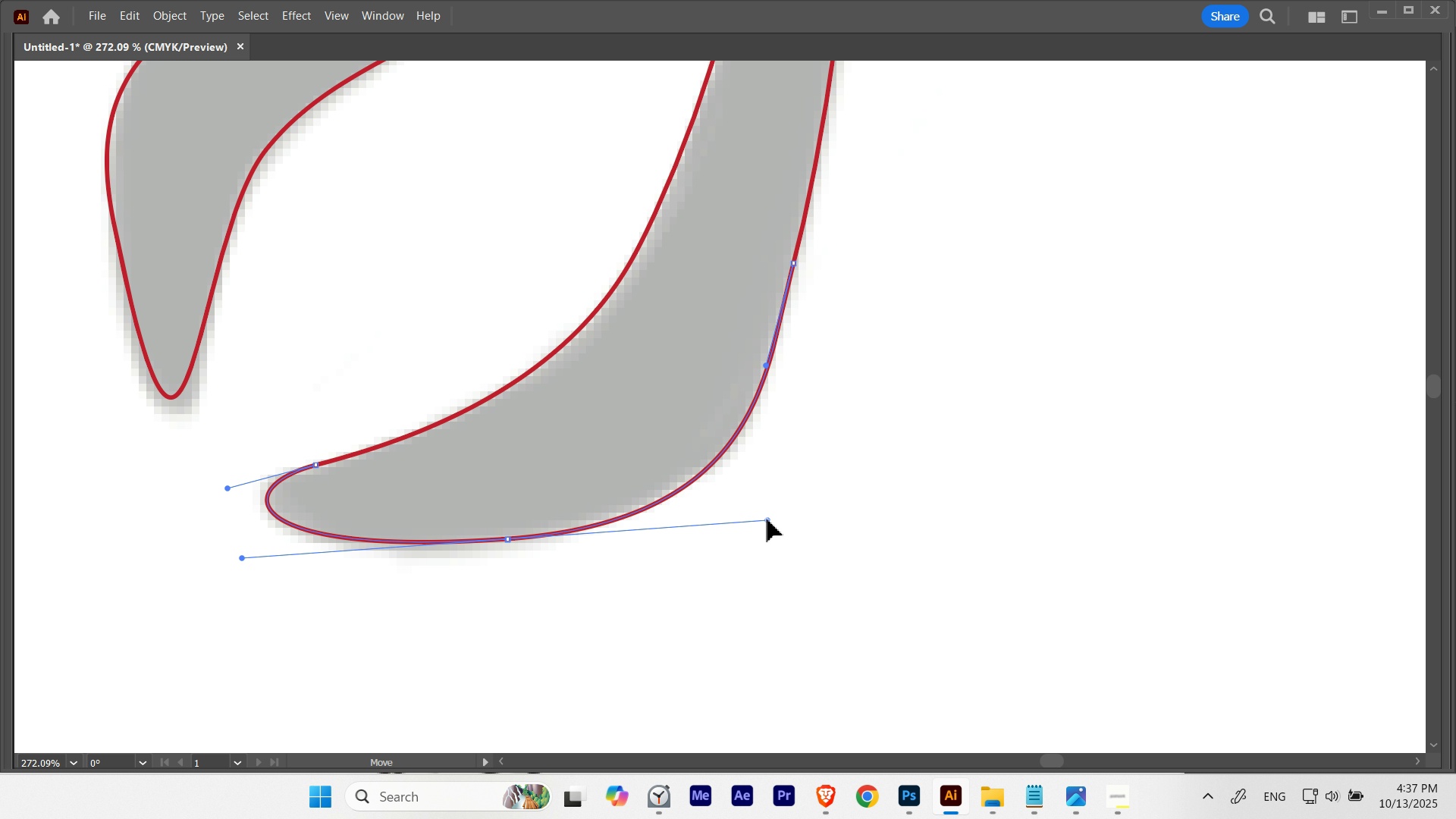 
hold_key(key=Space, duration=0.84)
 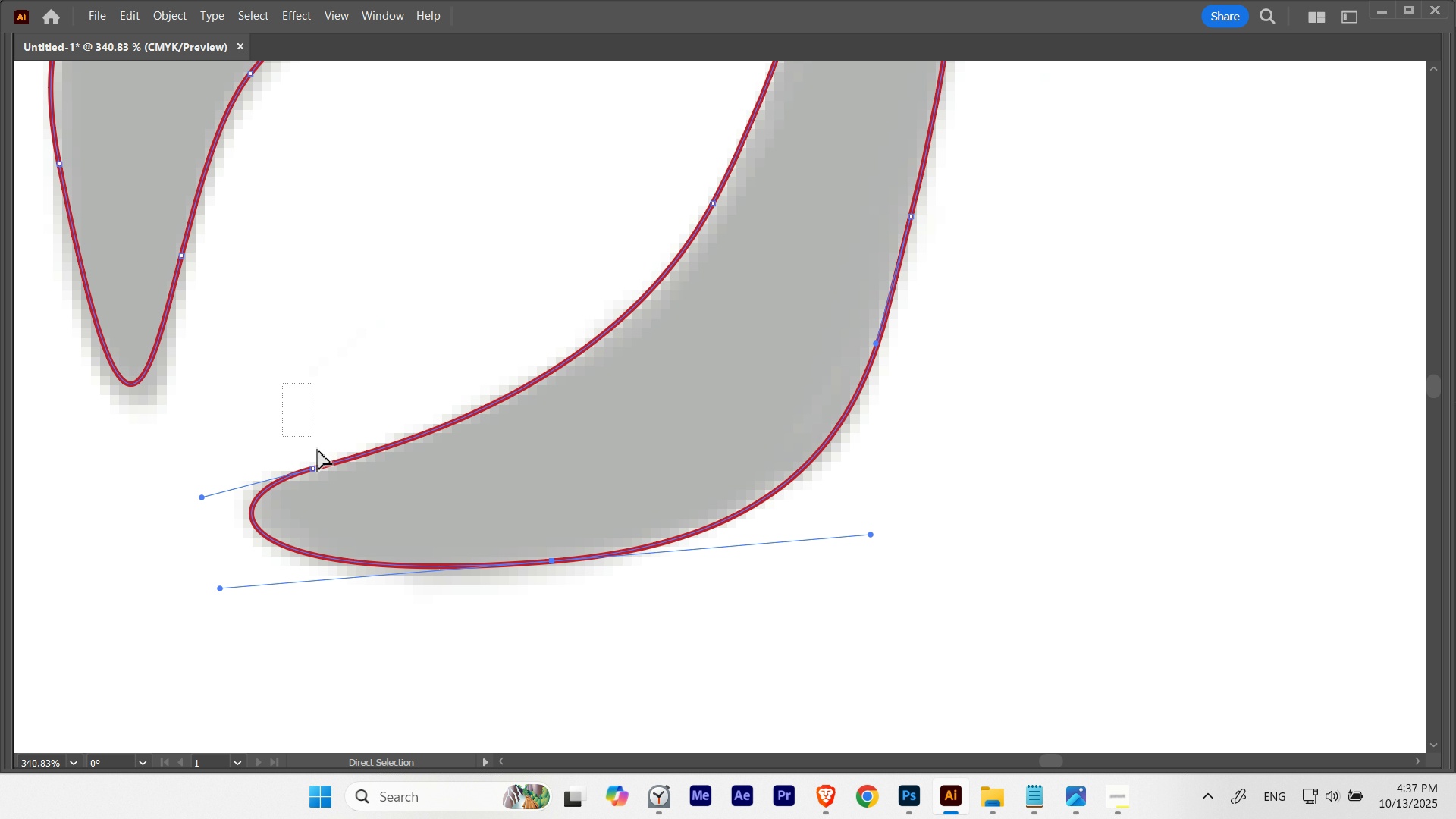 
hold_key(key=ControlLeft, duration=0.35)
 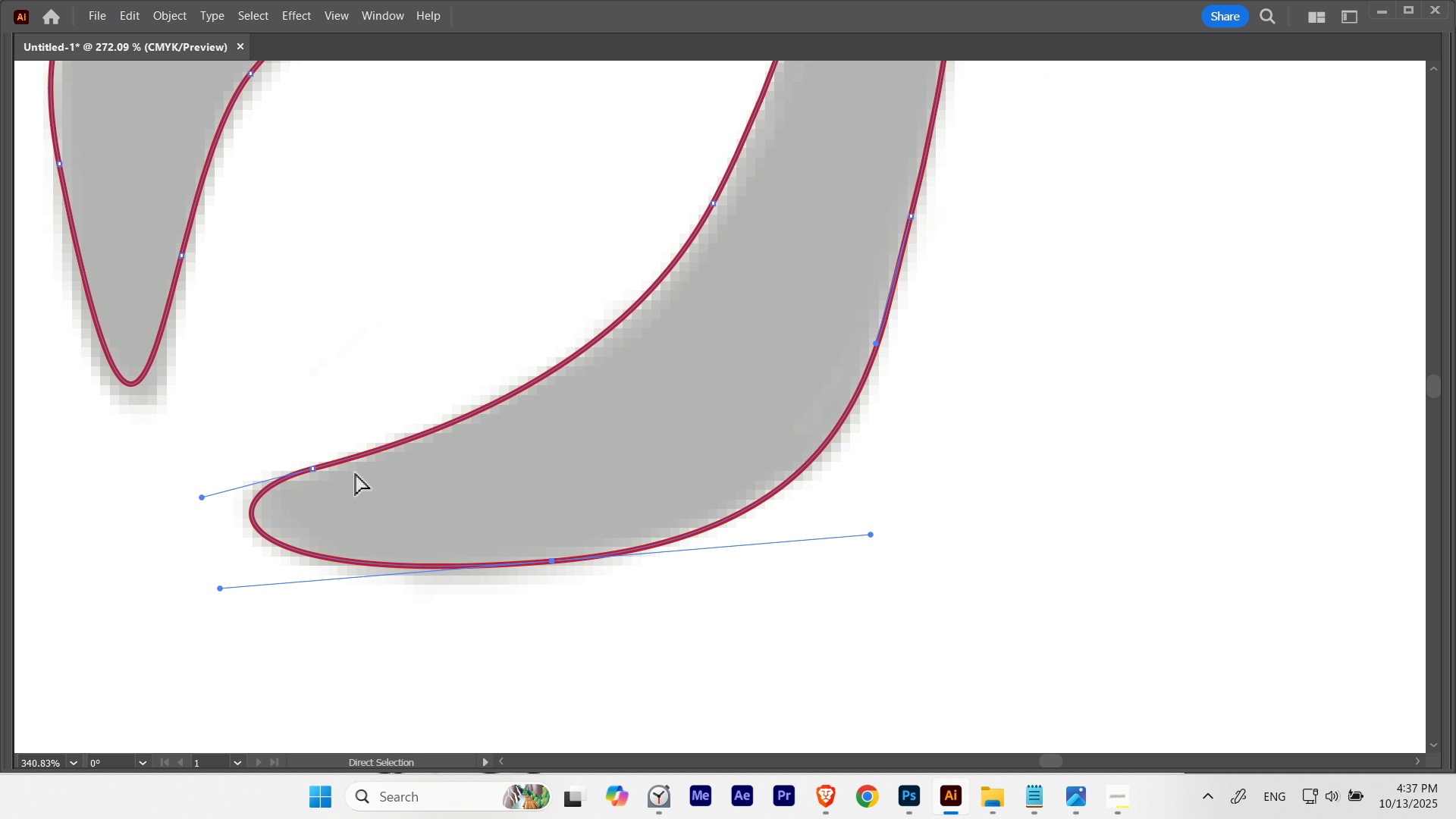 
key(A)
 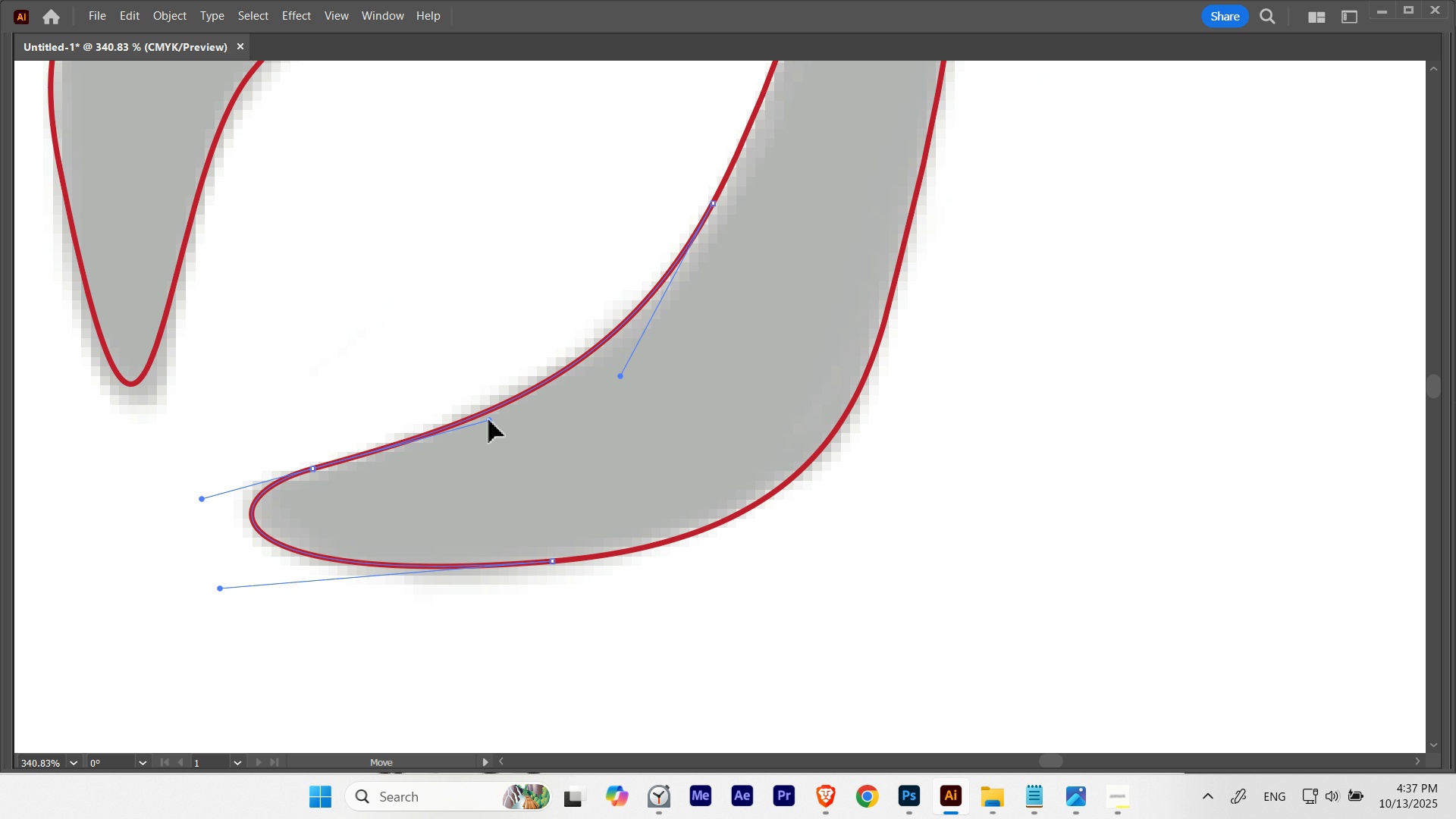 
wait(8.35)
 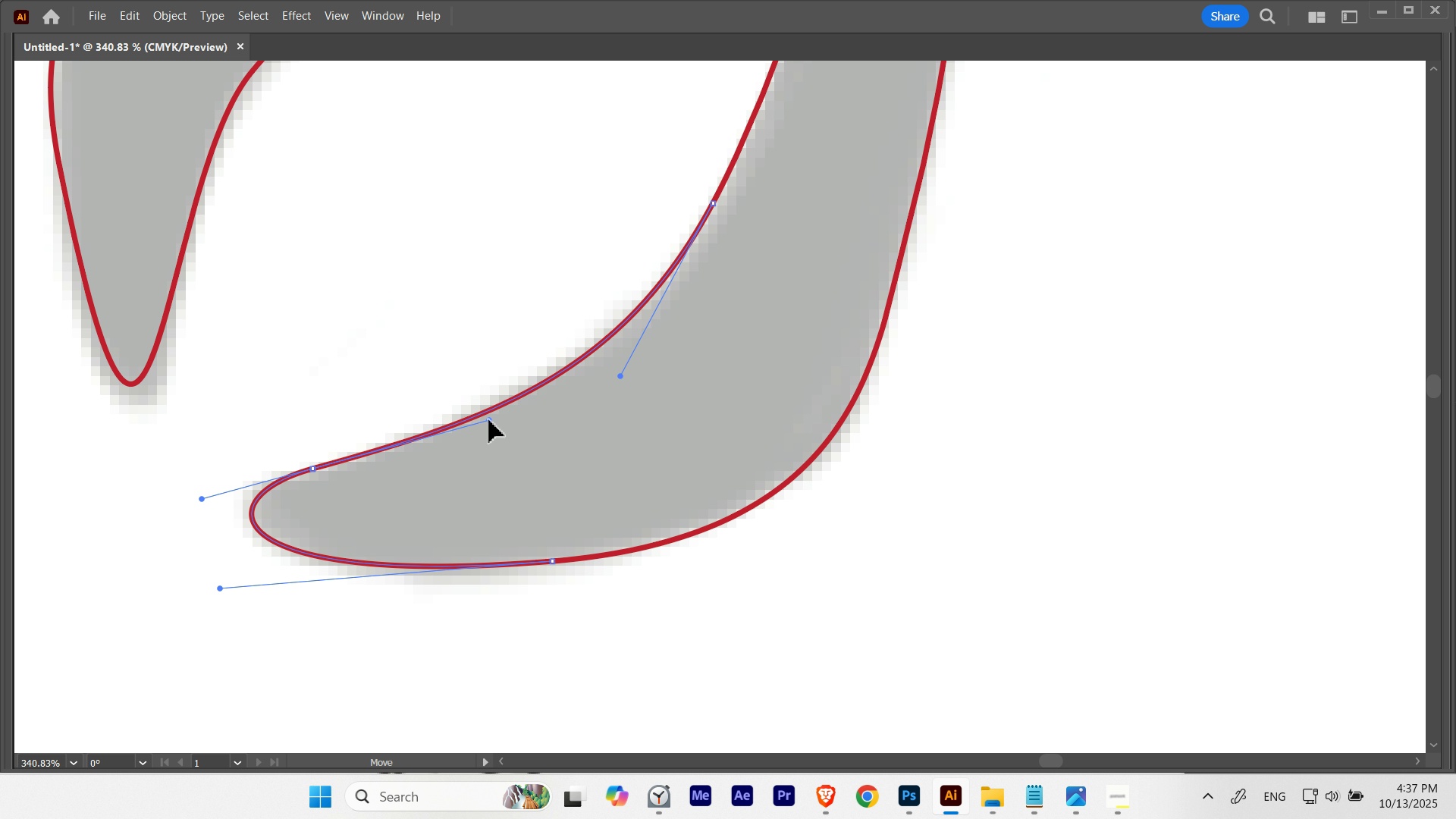 
hold_key(key=Space, duration=0.31)
 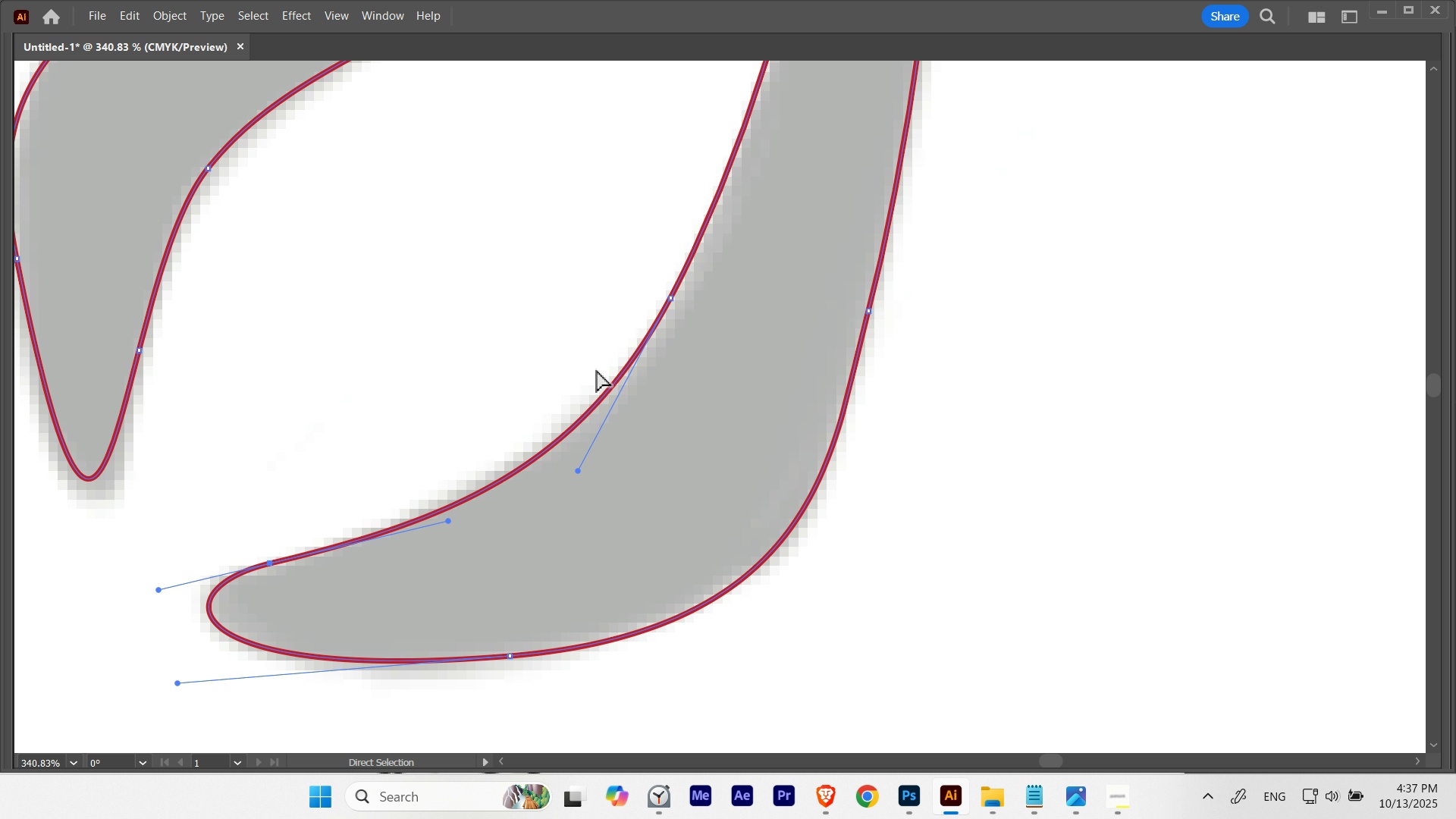 
key(A)
 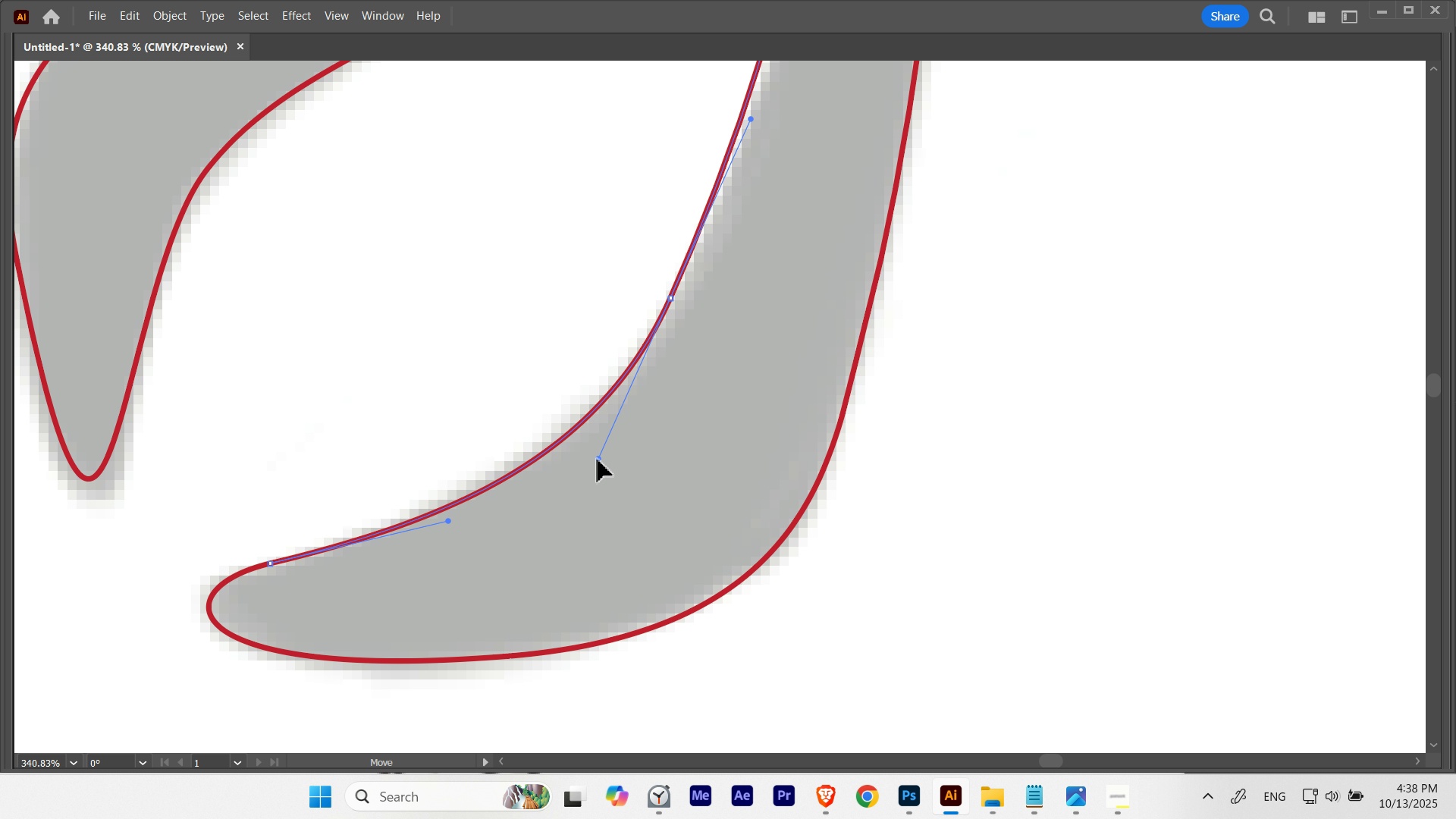 
hold_key(key=Space, duration=1.33)
 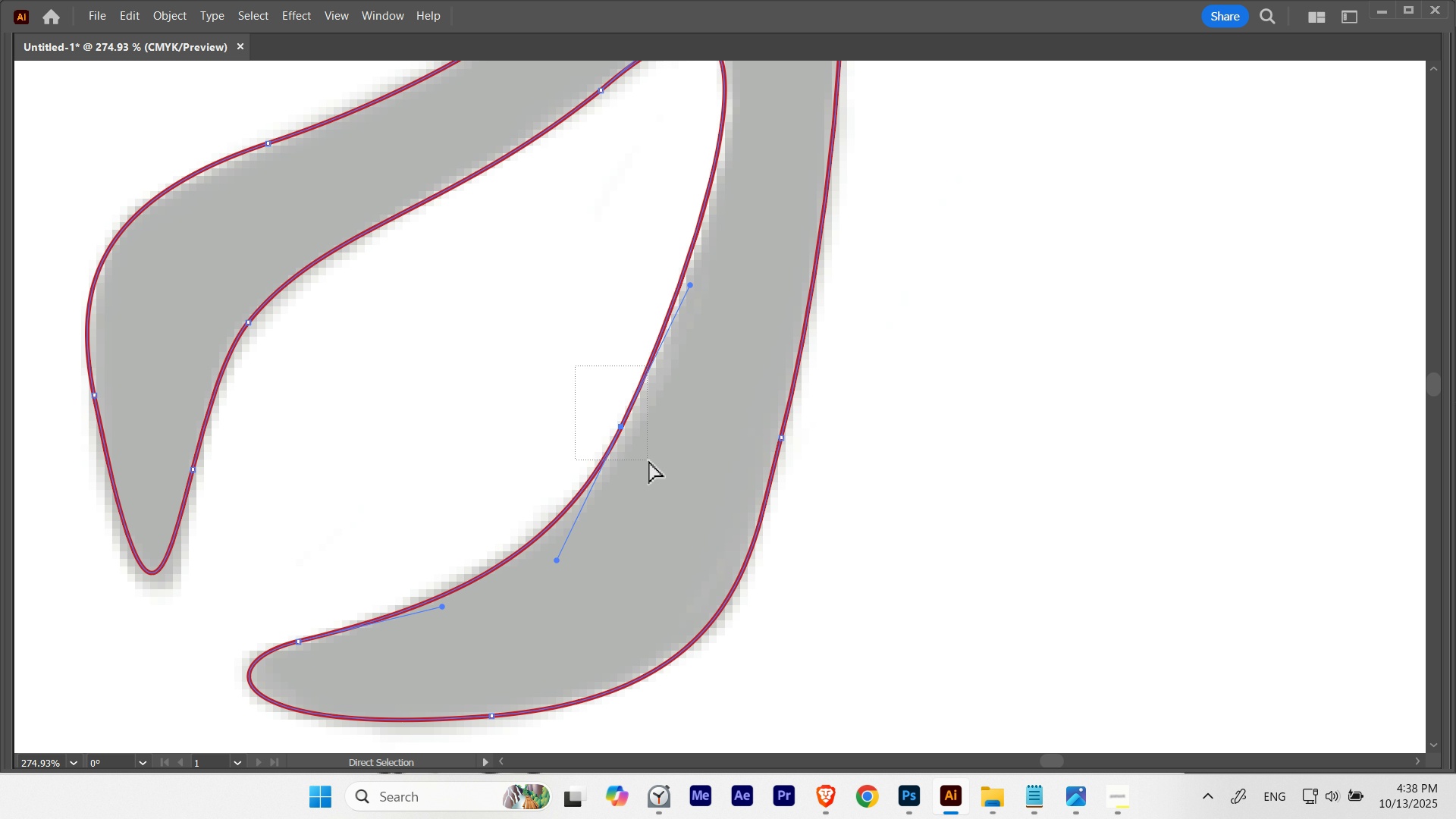 
hold_key(key=ControlLeft, duration=0.34)
 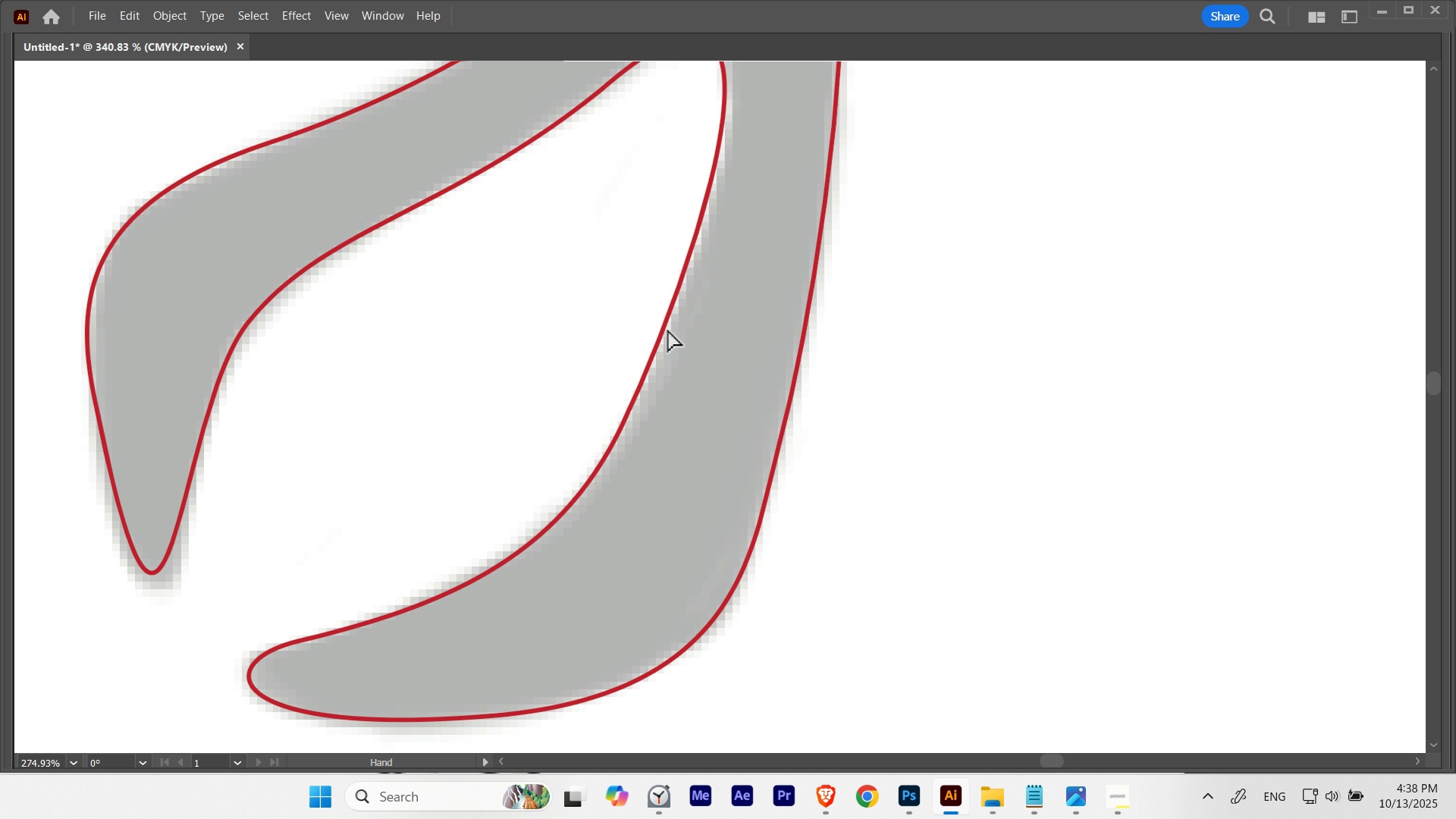 
key(A)
 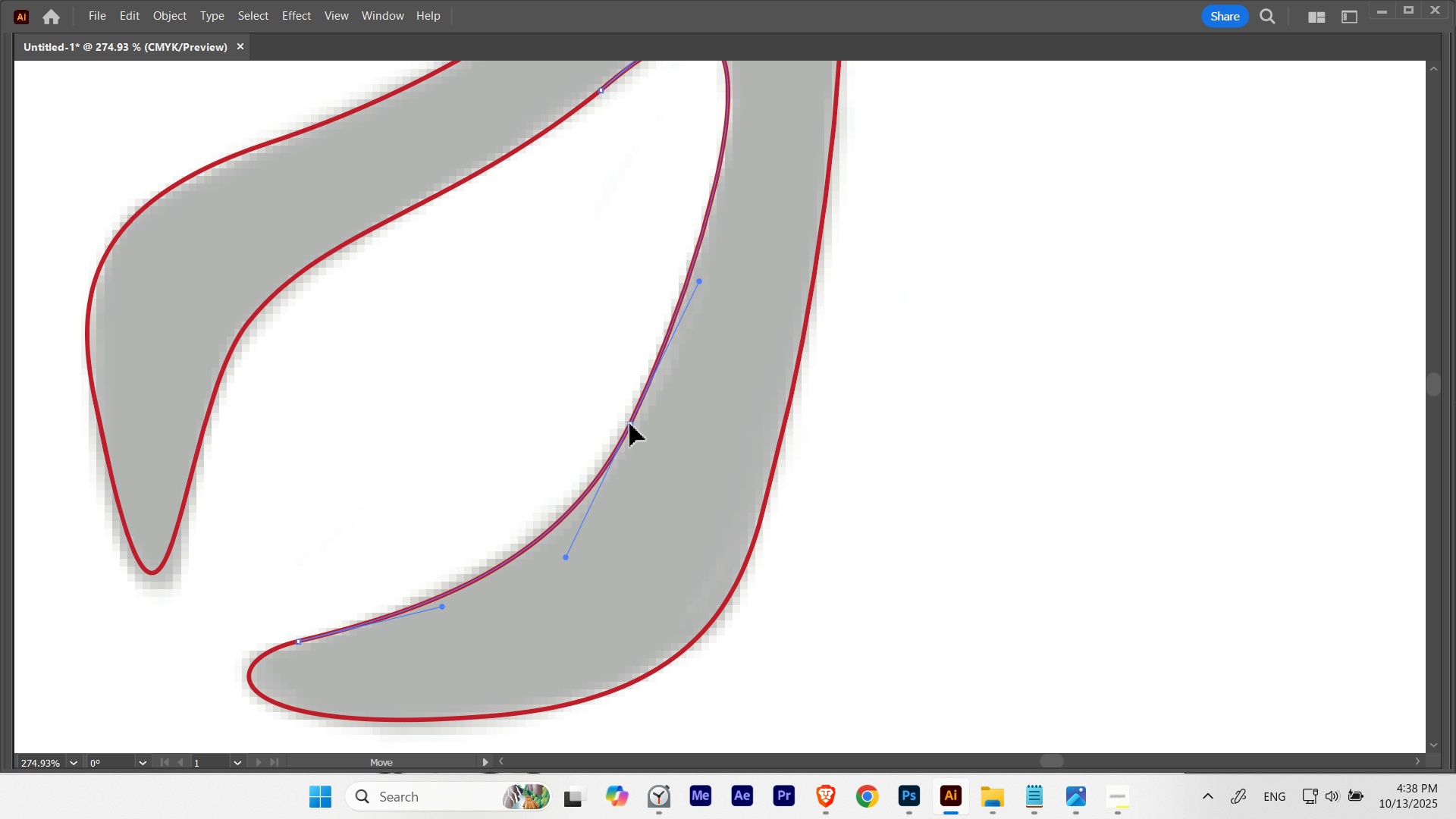 
hold_key(key=Space, duration=0.41)
 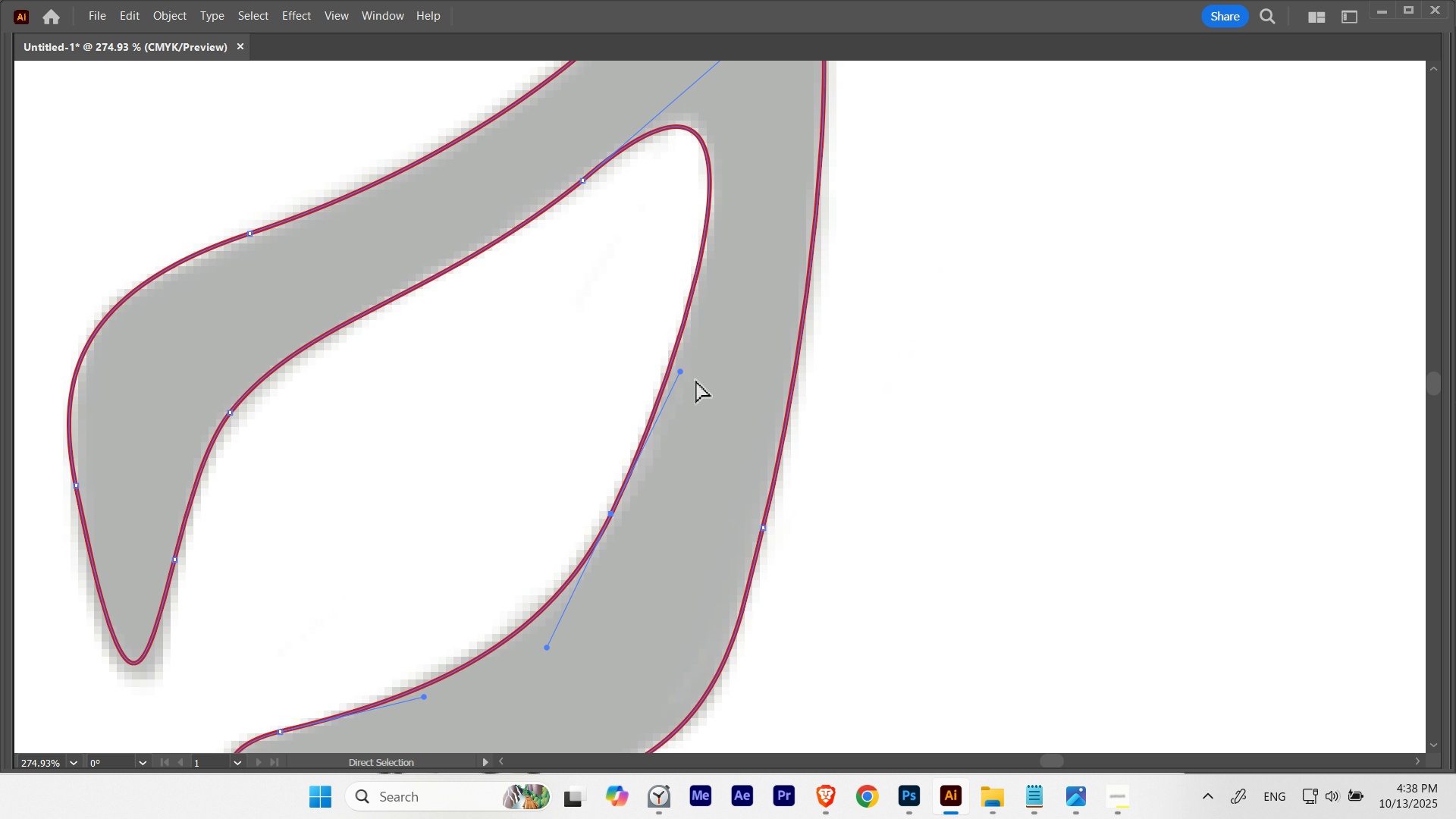 
key(A)
 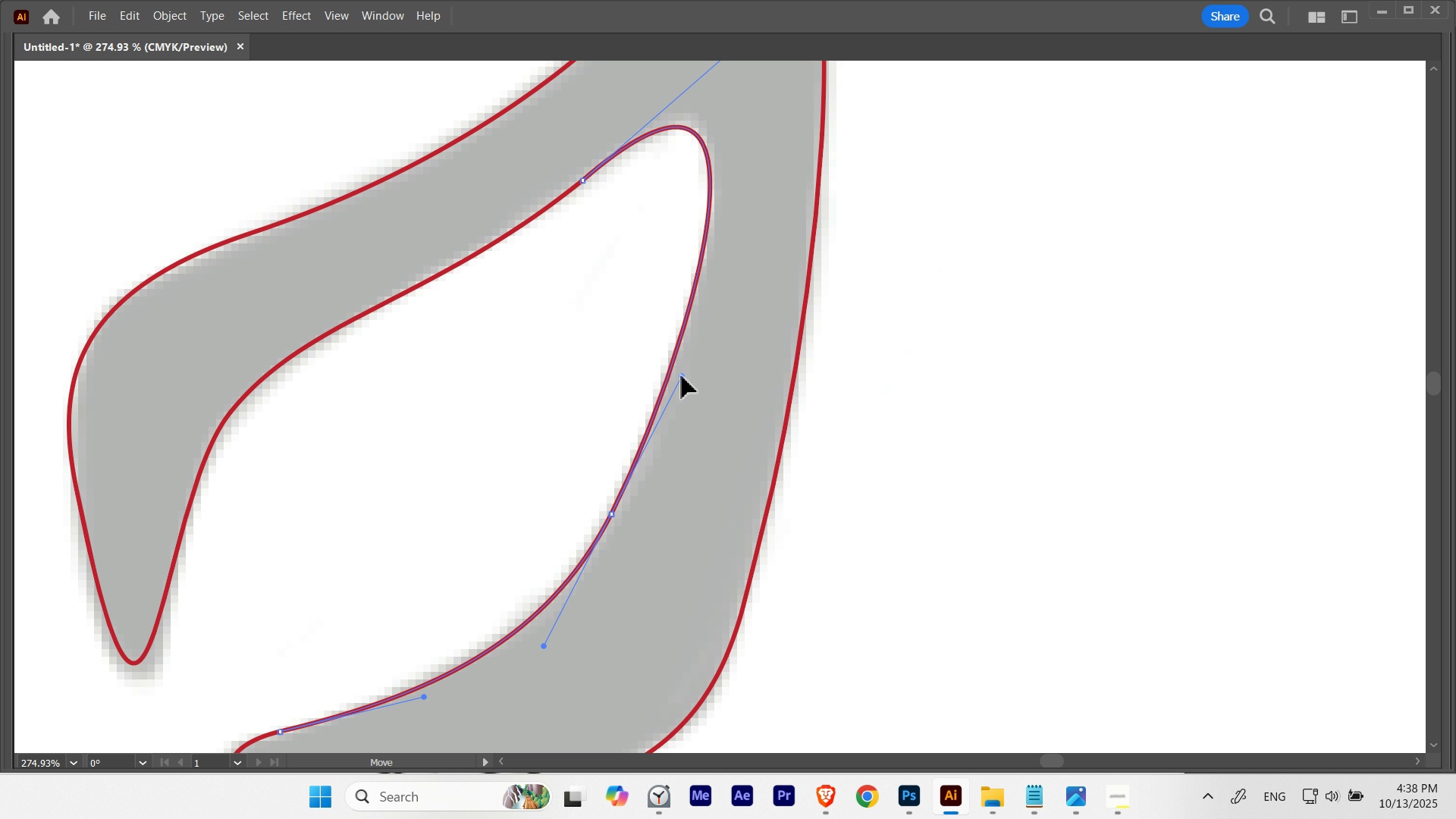 
hold_key(key=Space, duration=0.37)
 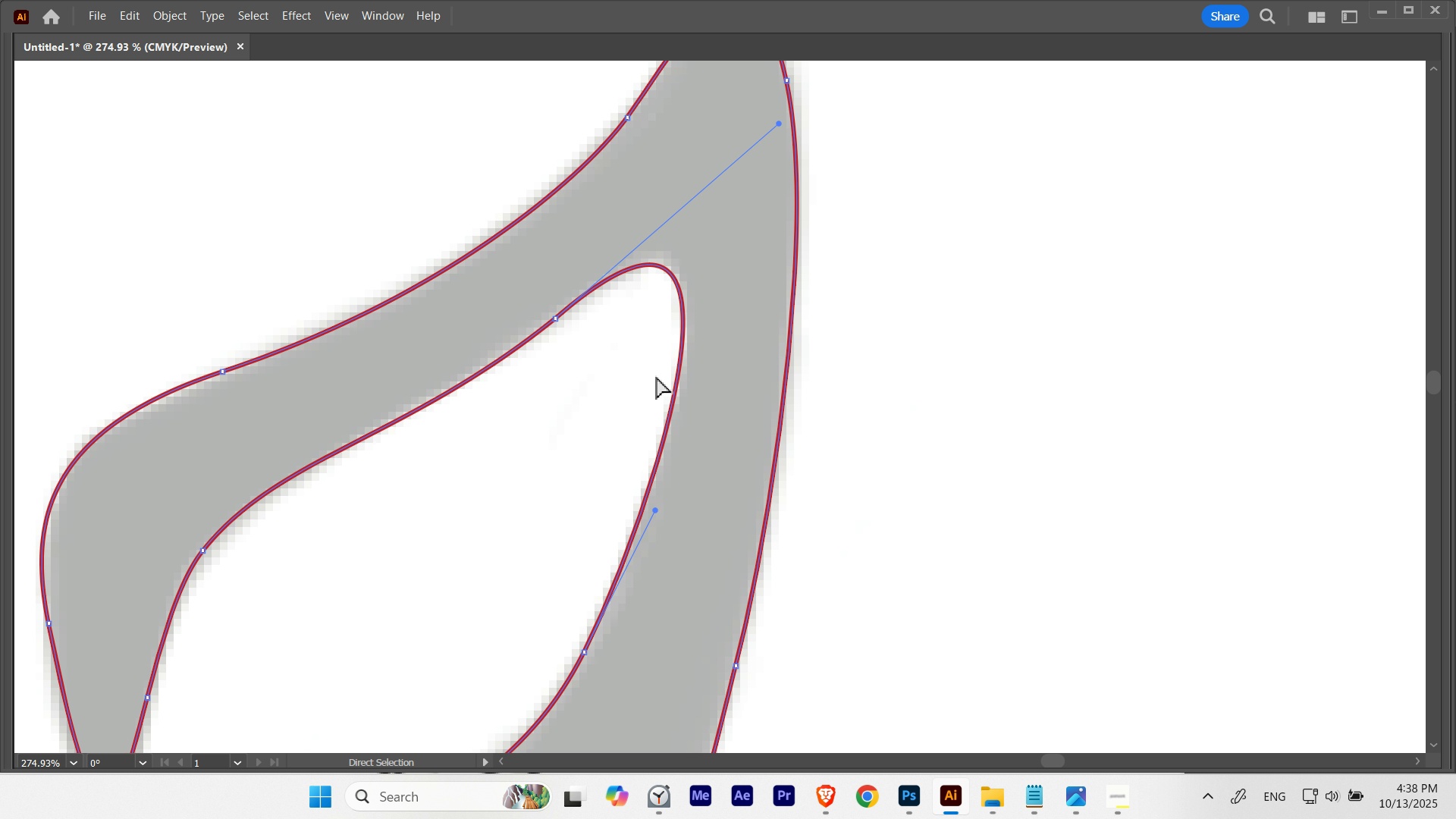 
key(A)
 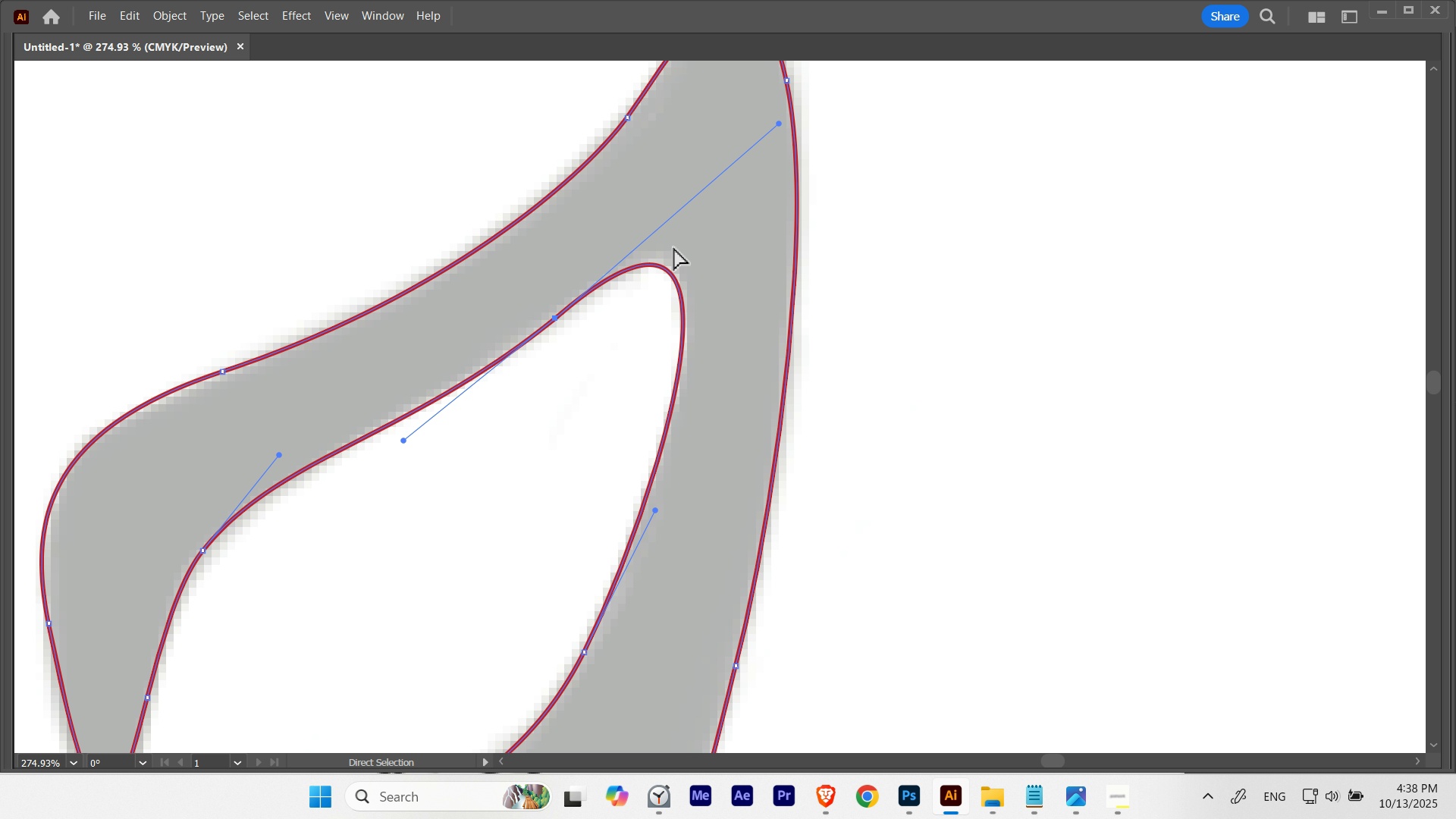 
hold_key(key=Space, duration=0.58)
 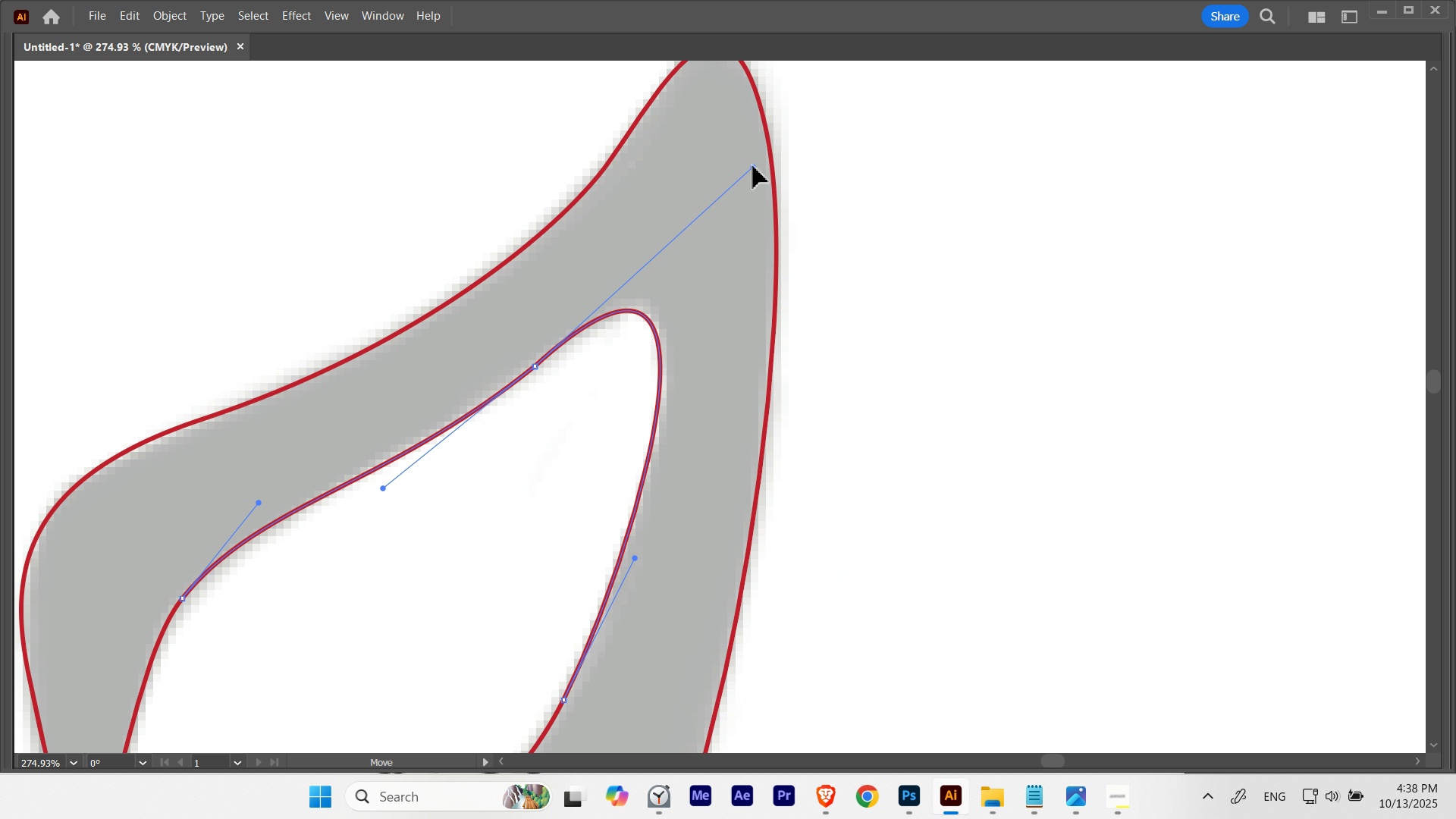 
wait(7.47)
 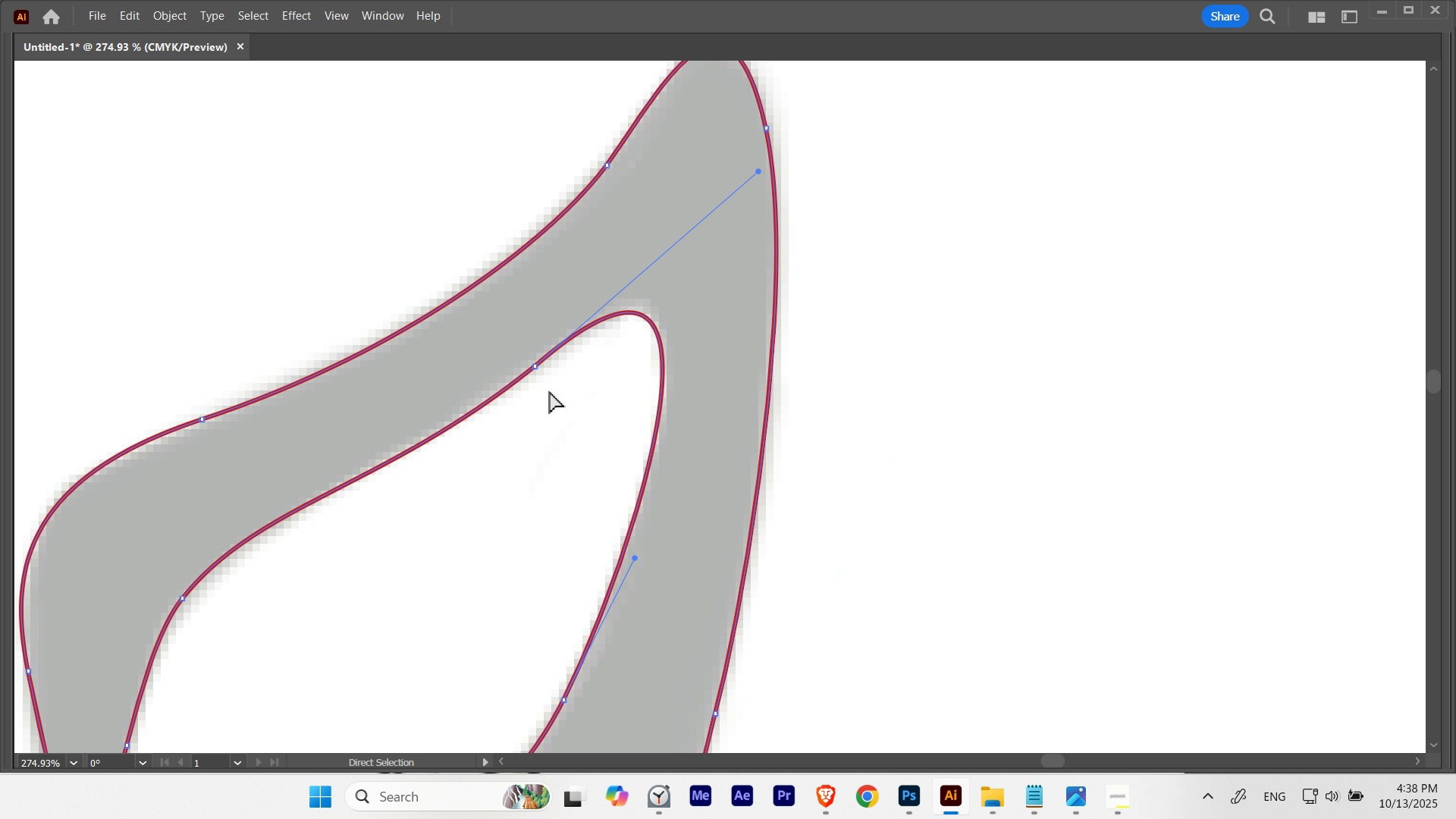 
hold_key(key=Space, duration=1.51)
 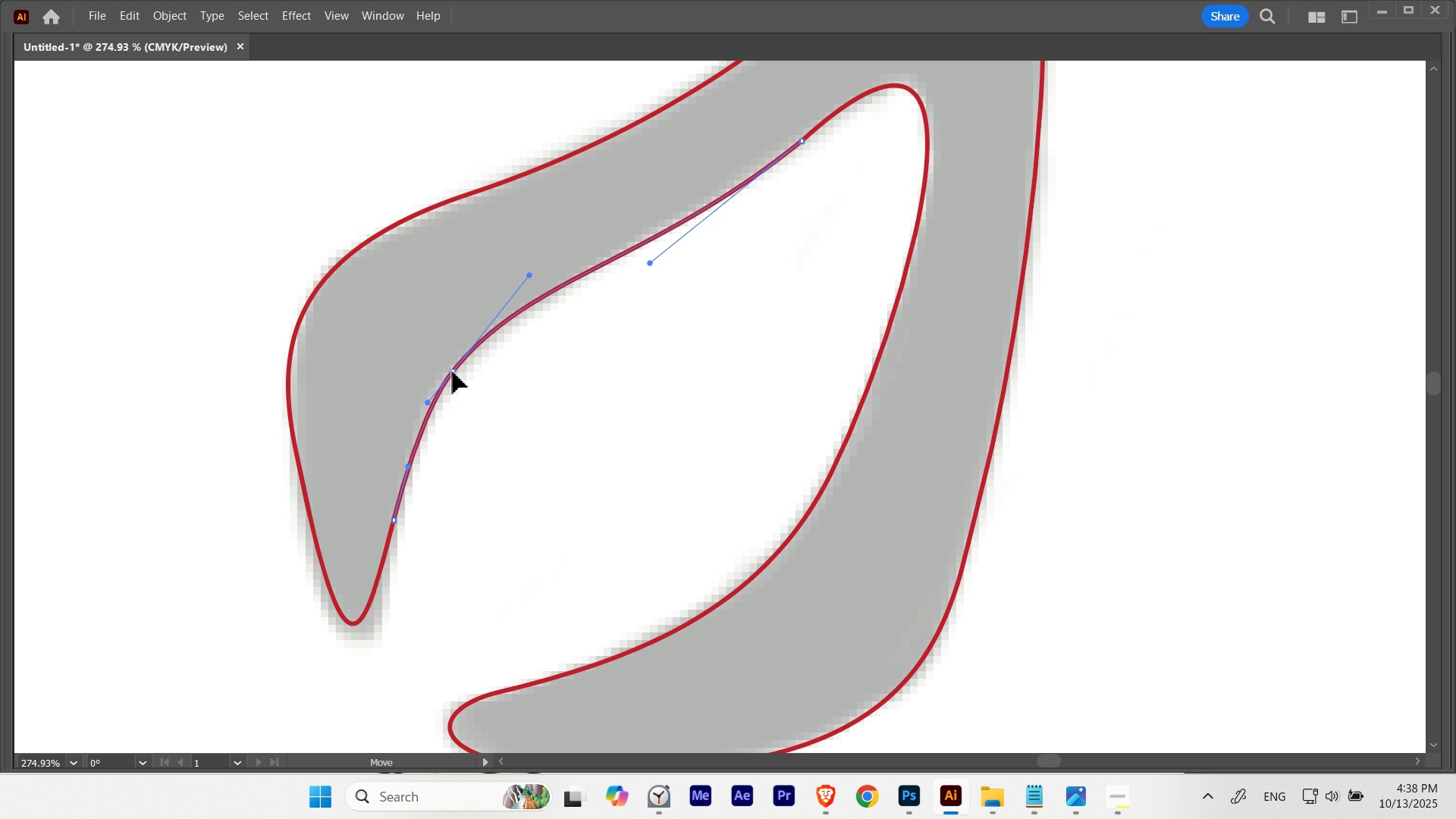 
hold_key(key=Space, duration=0.53)
 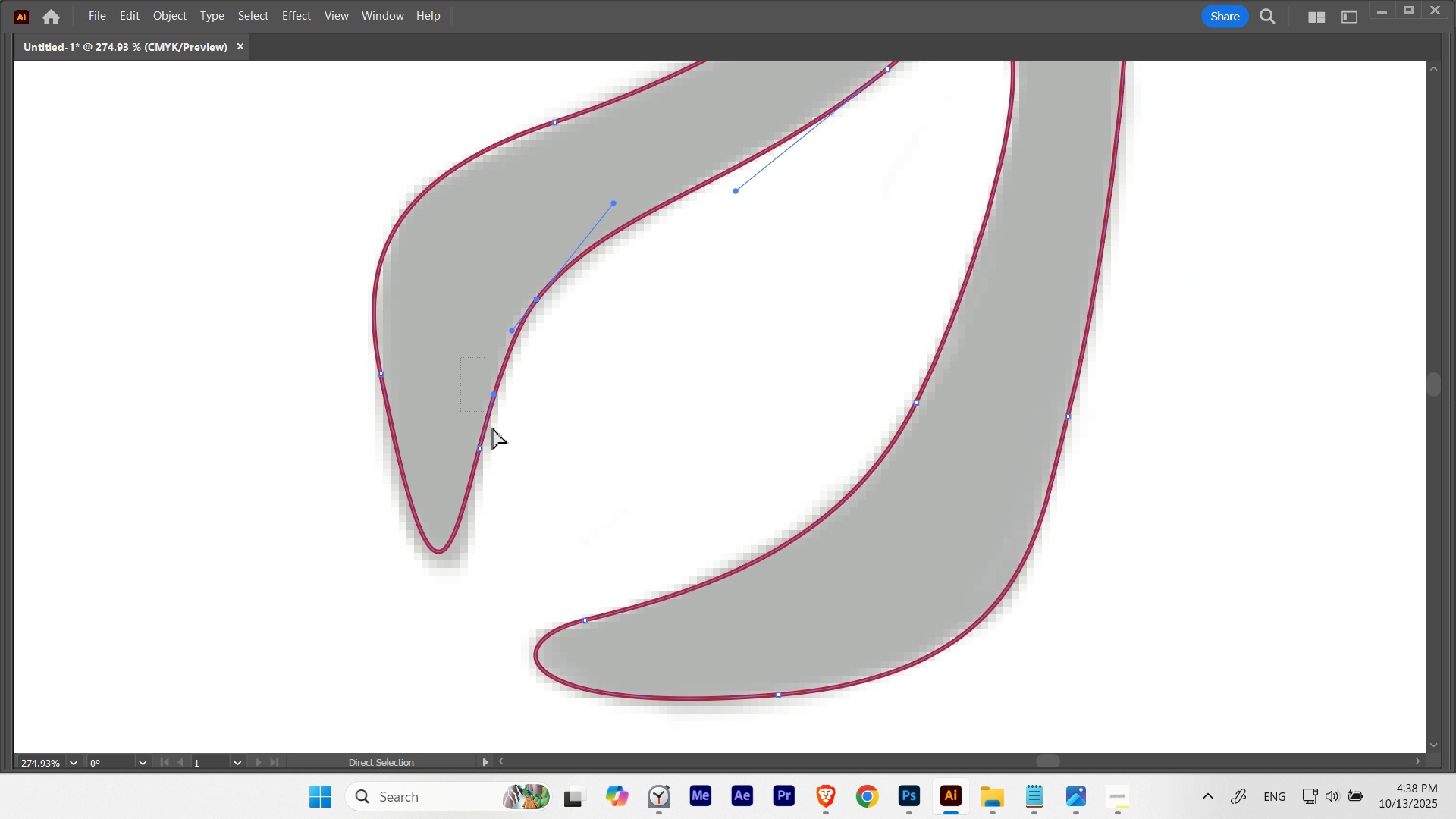 
hold_key(key=ControlLeft, duration=0.4)
 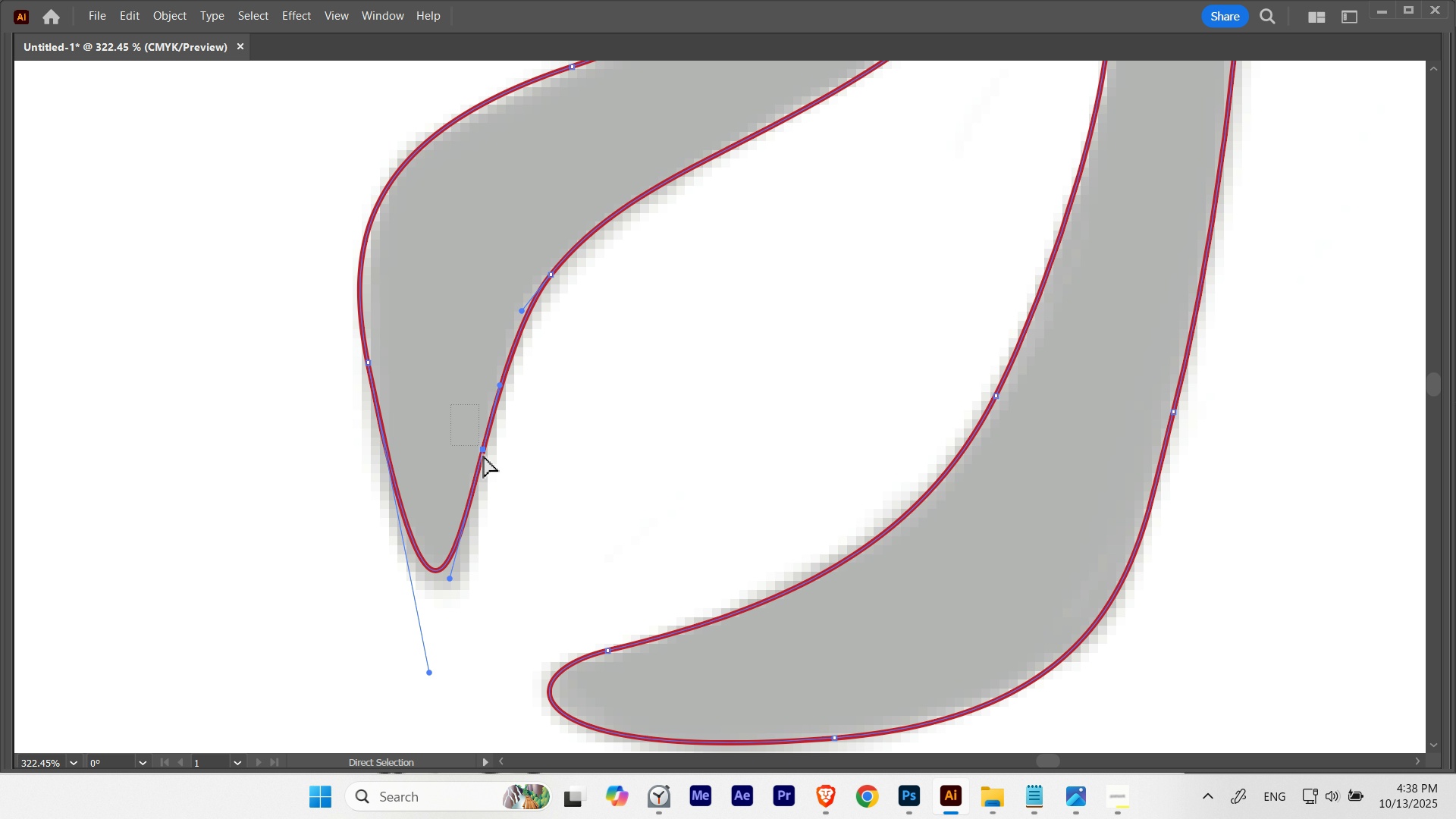 
hold_key(key=Space, duration=0.4)
 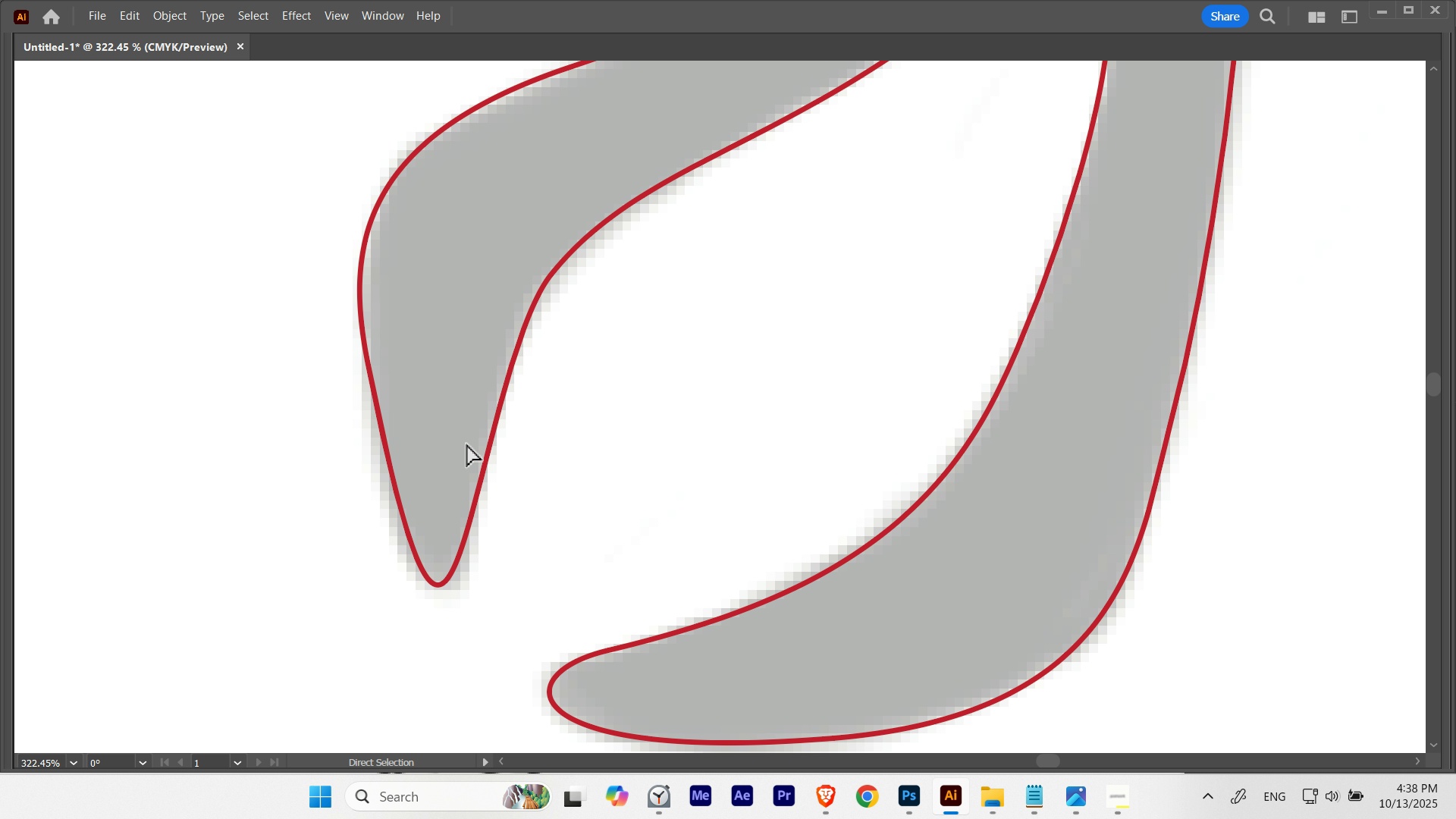 
wait(13.17)
 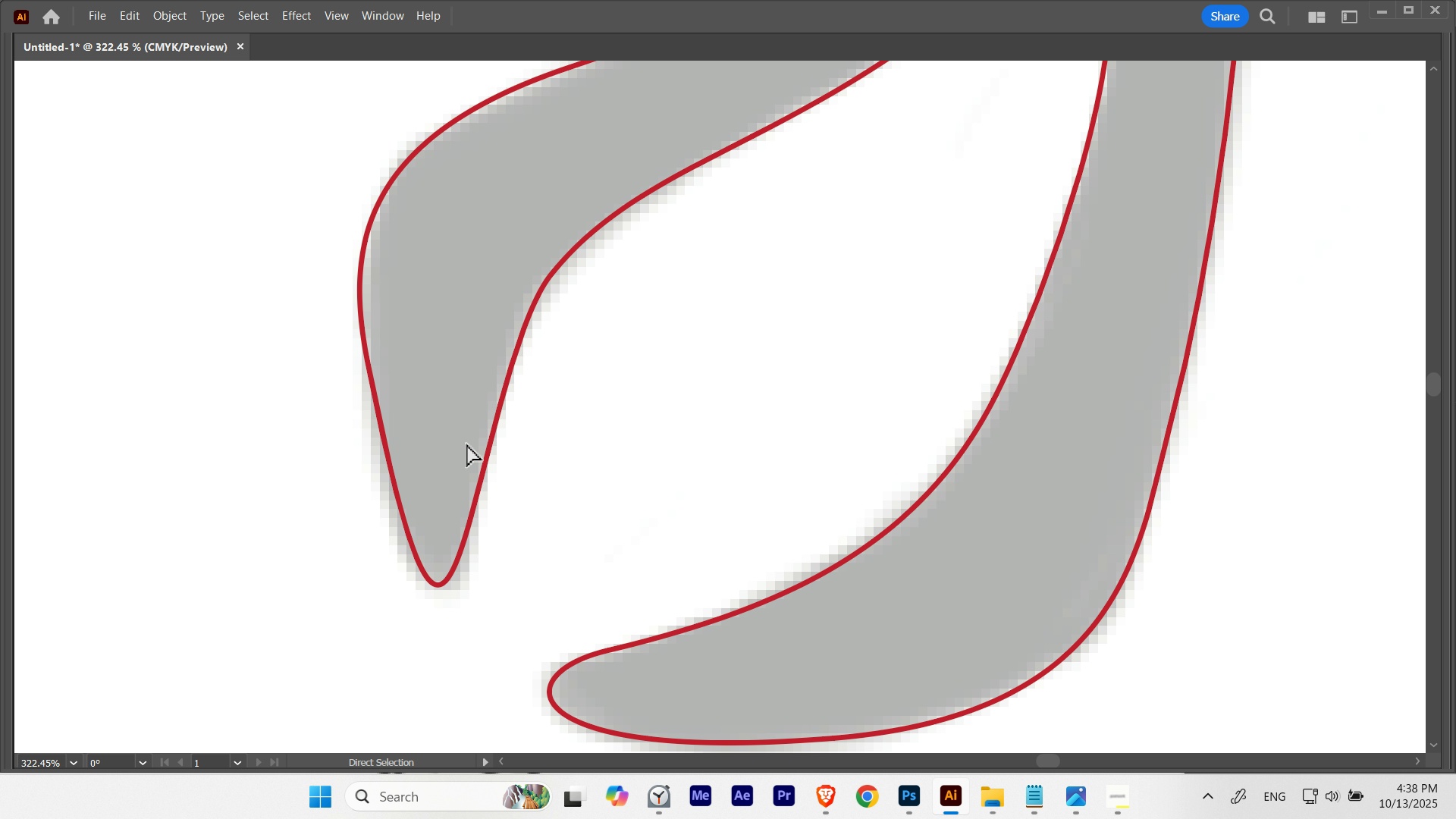 
key(Control+ControlLeft)
 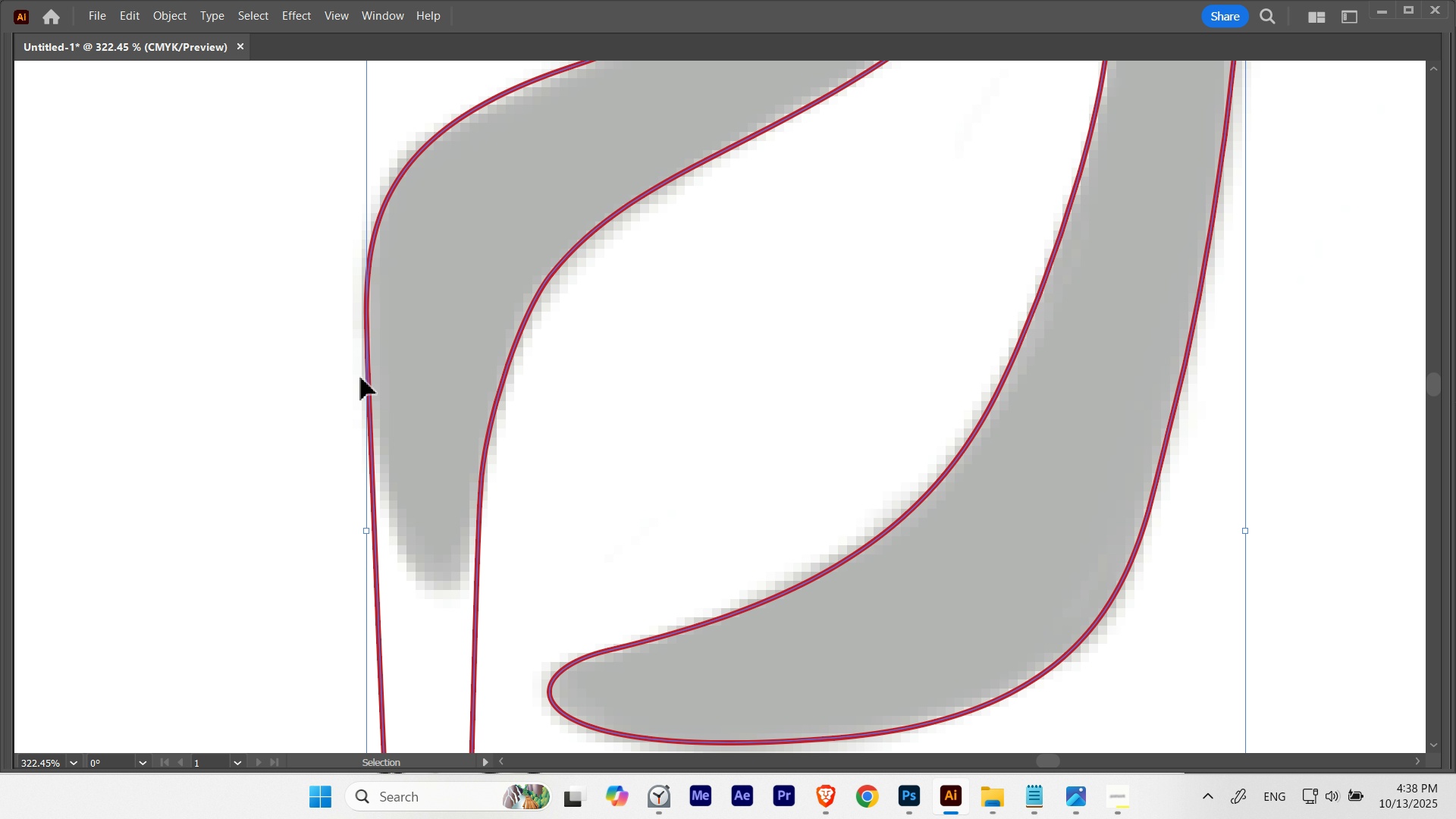 
key(Control+Z)
 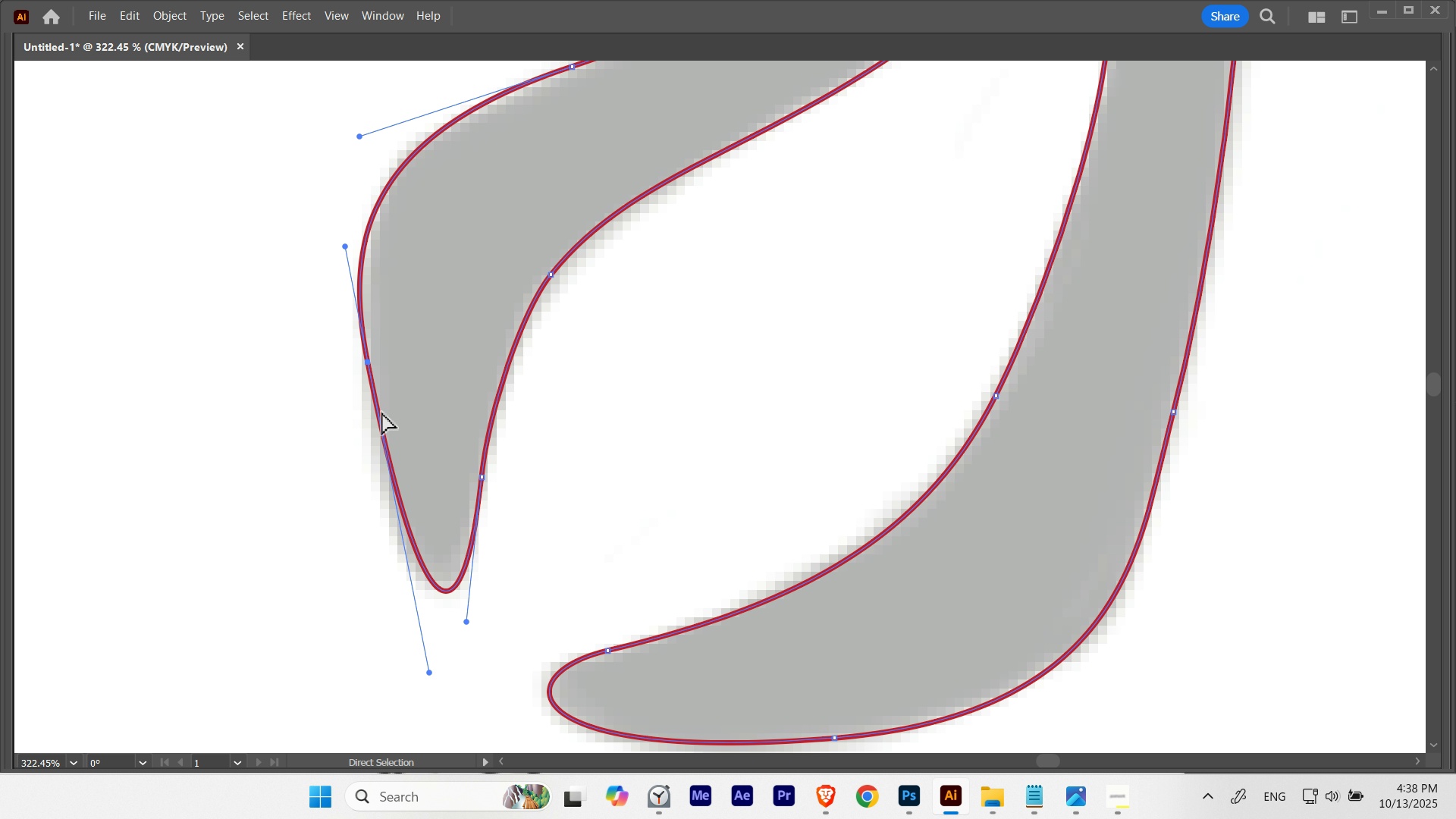 
key(A)
 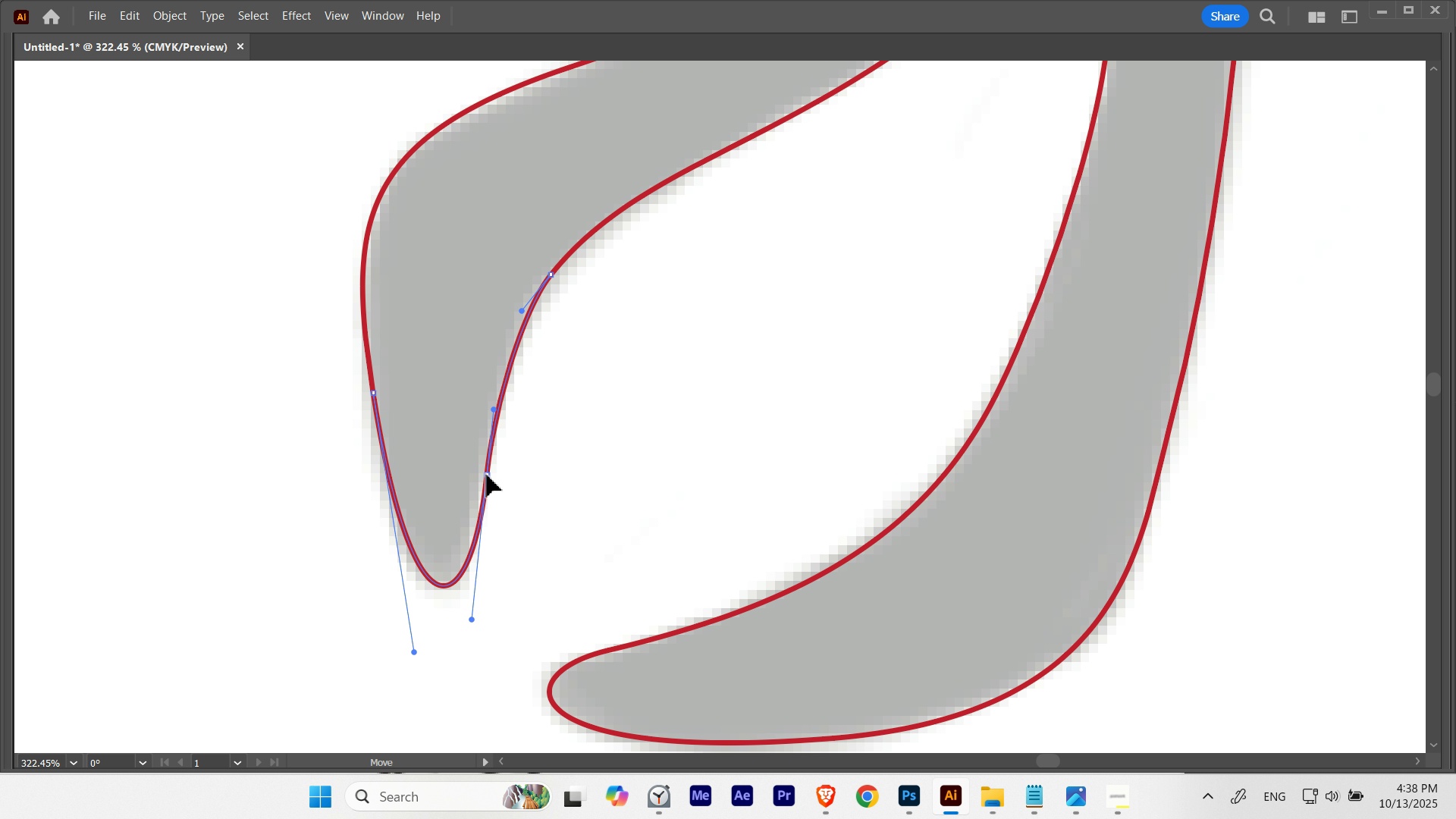 
wait(21.53)
 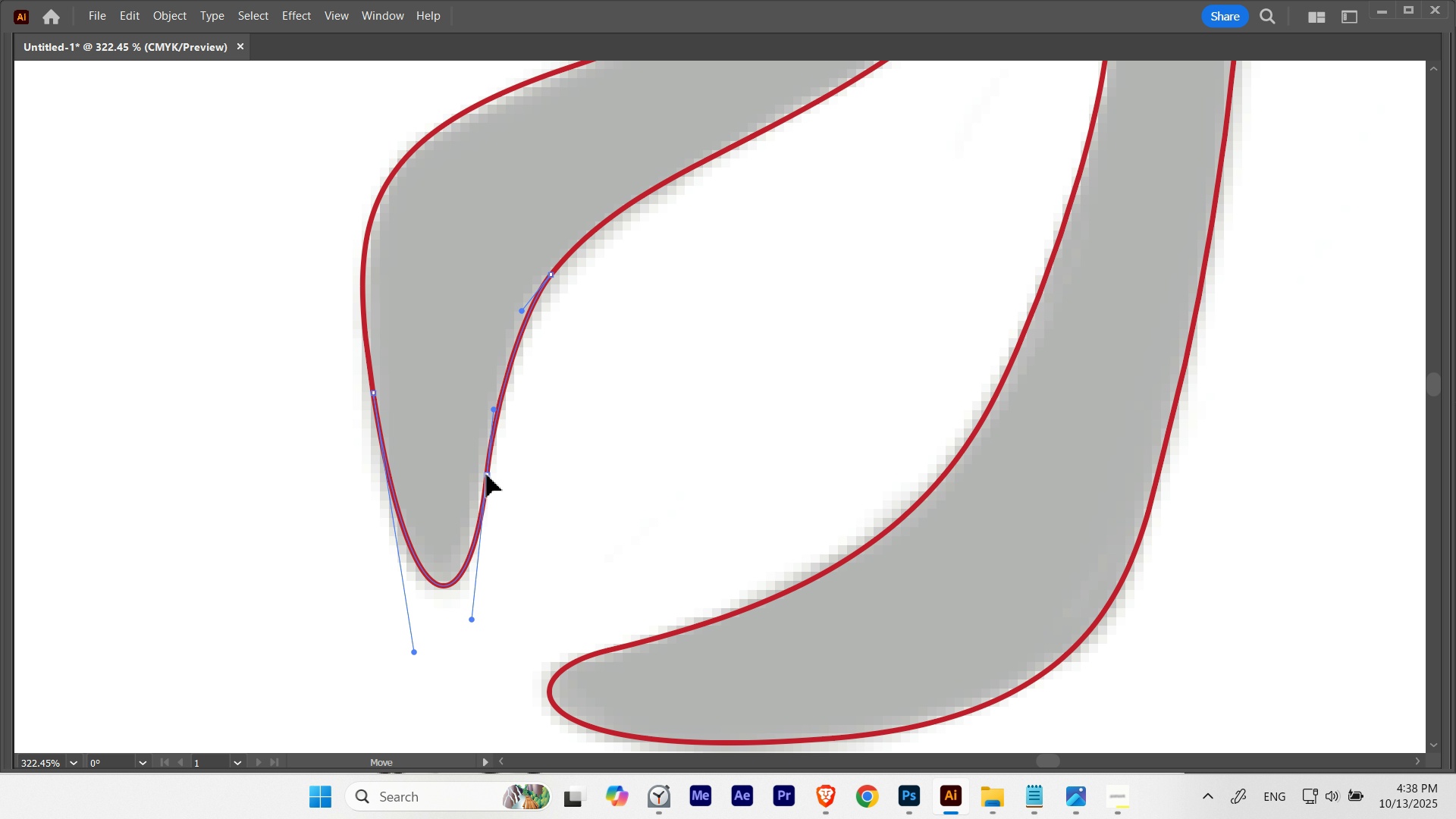 
key(A)
 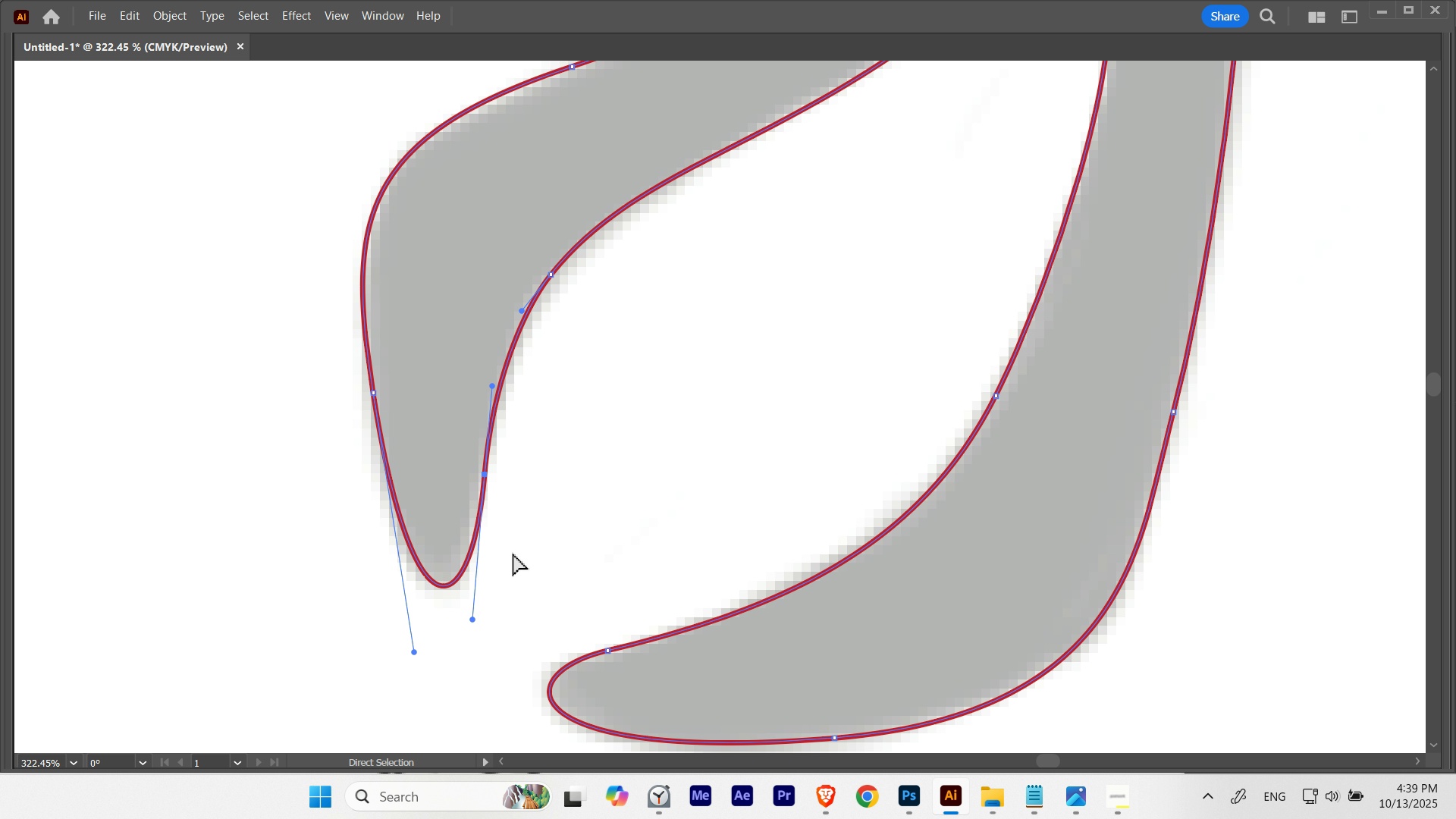 
wait(6.33)
 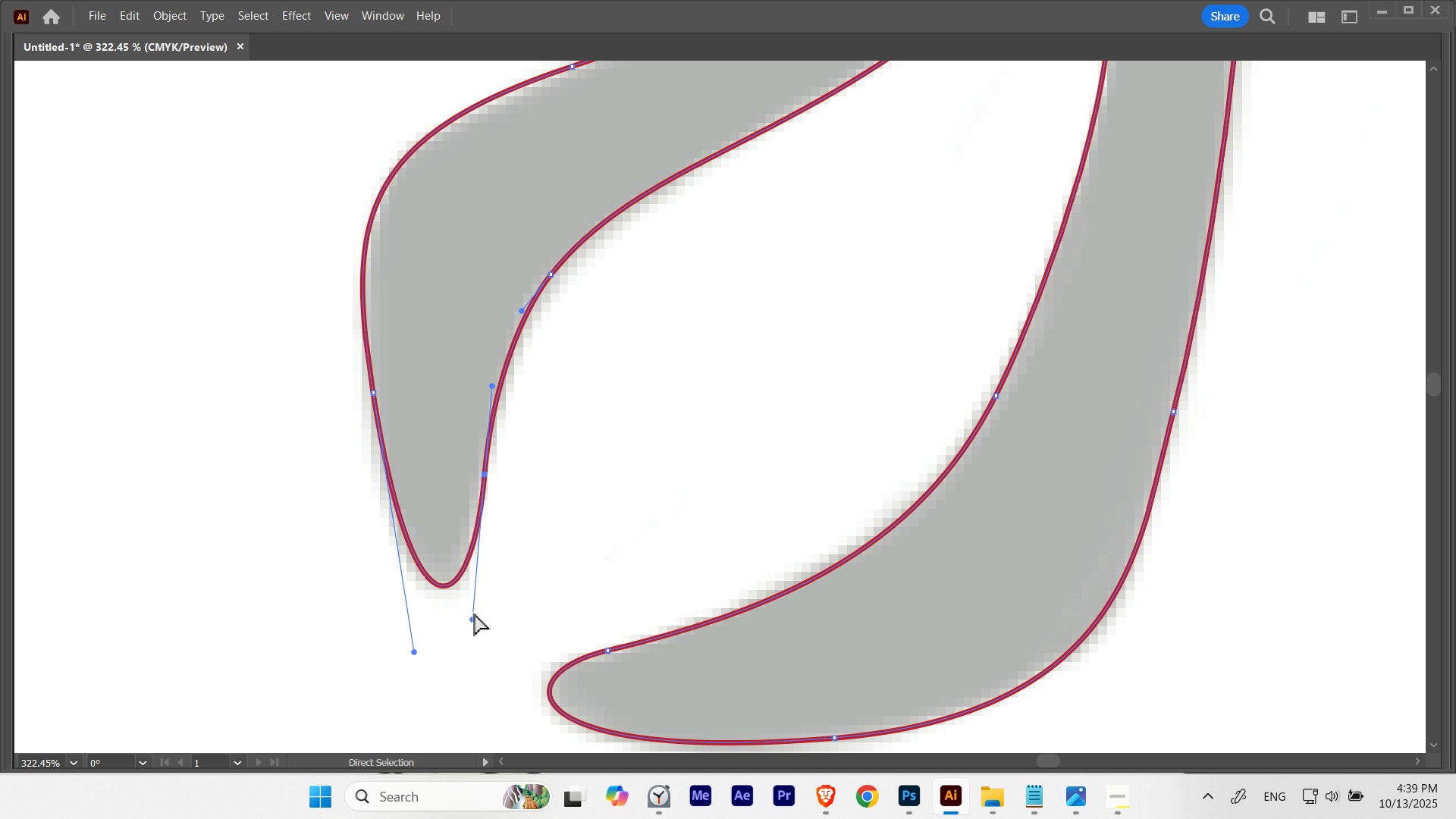 
key(Equal)
 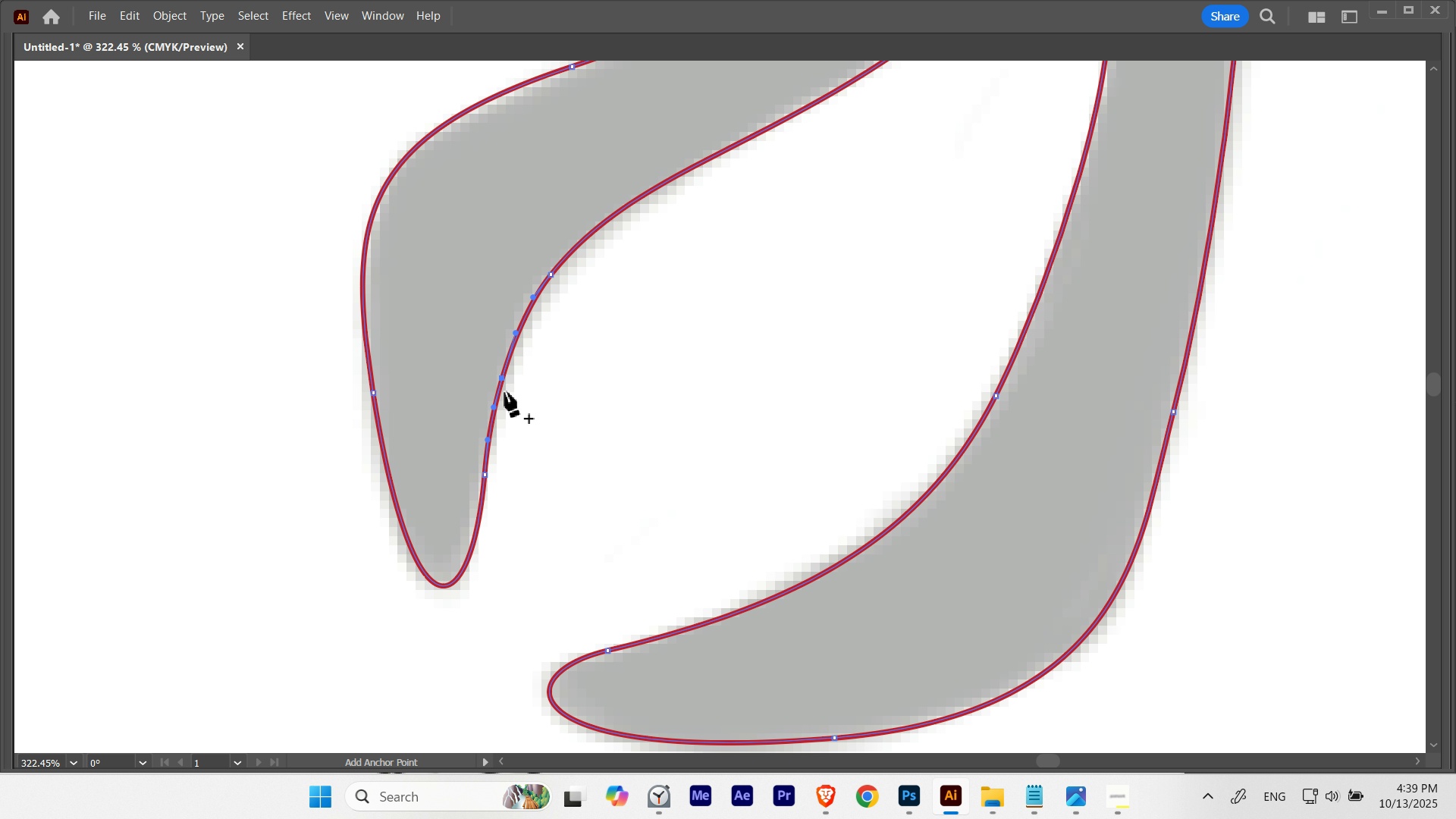 
key(Minus)
 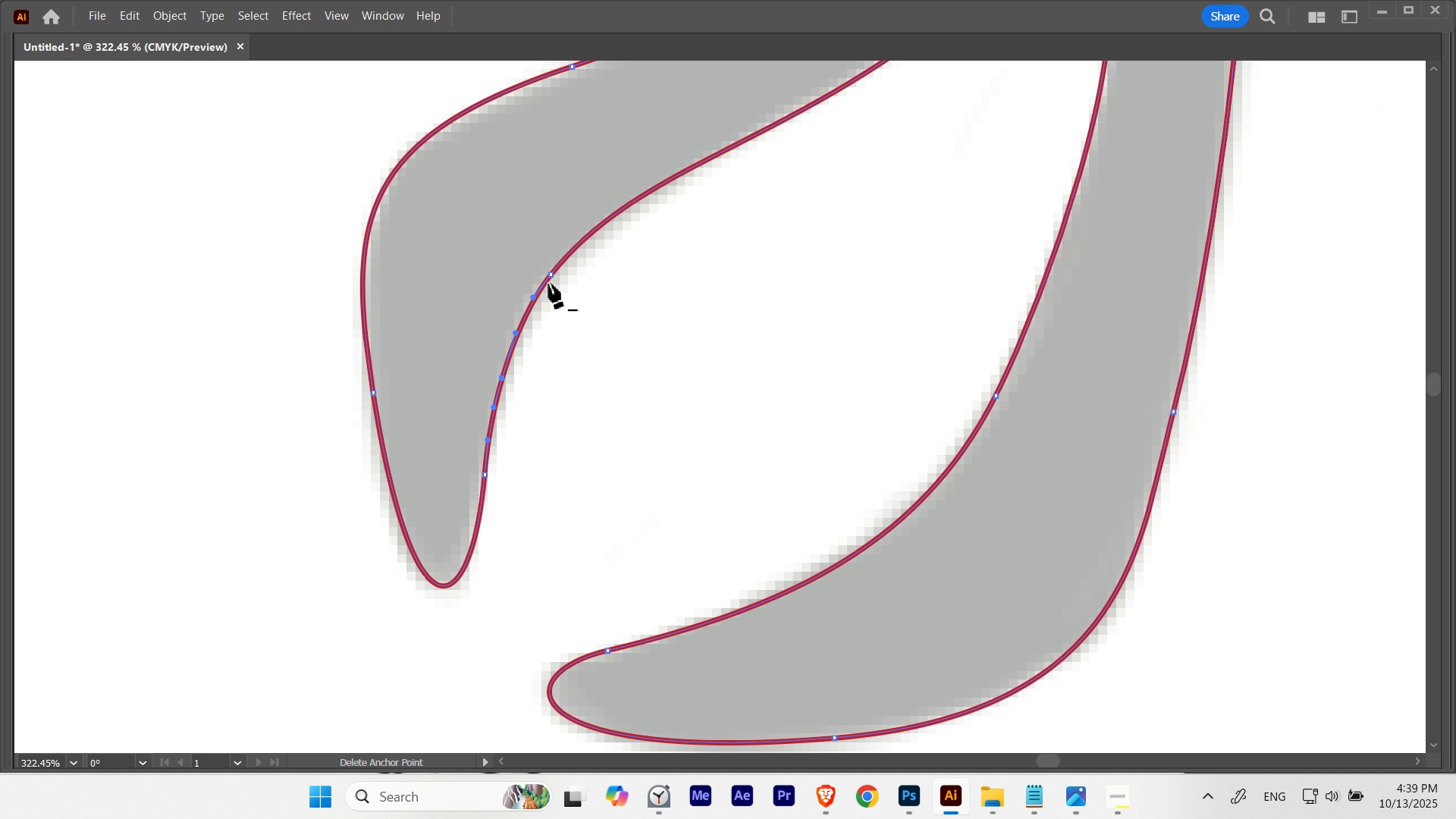 
key(Shift+ShiftLeft)
 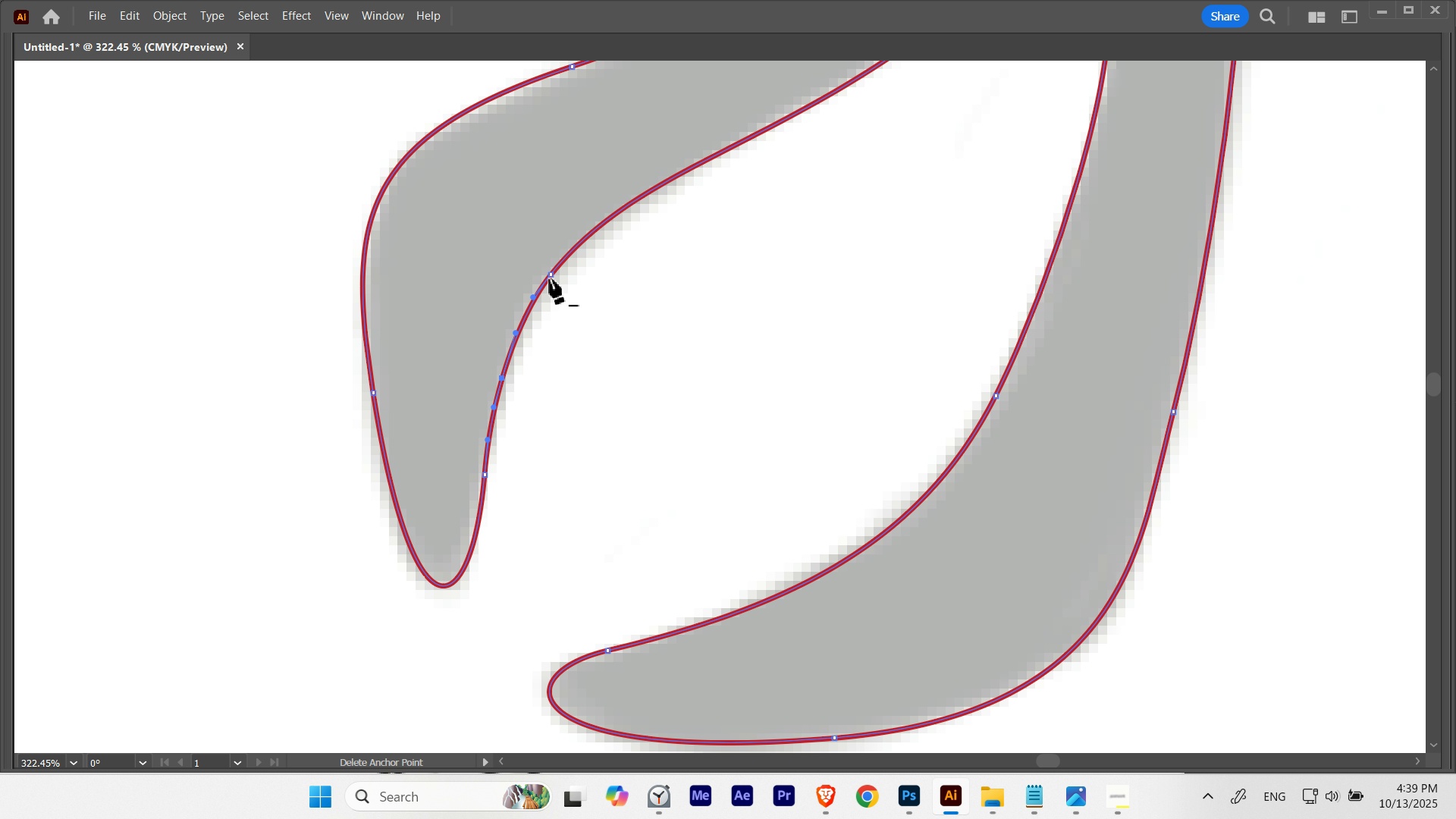 
hold_key(key=ShiftLeft, duration=1.68)
left_click([551, 275])
 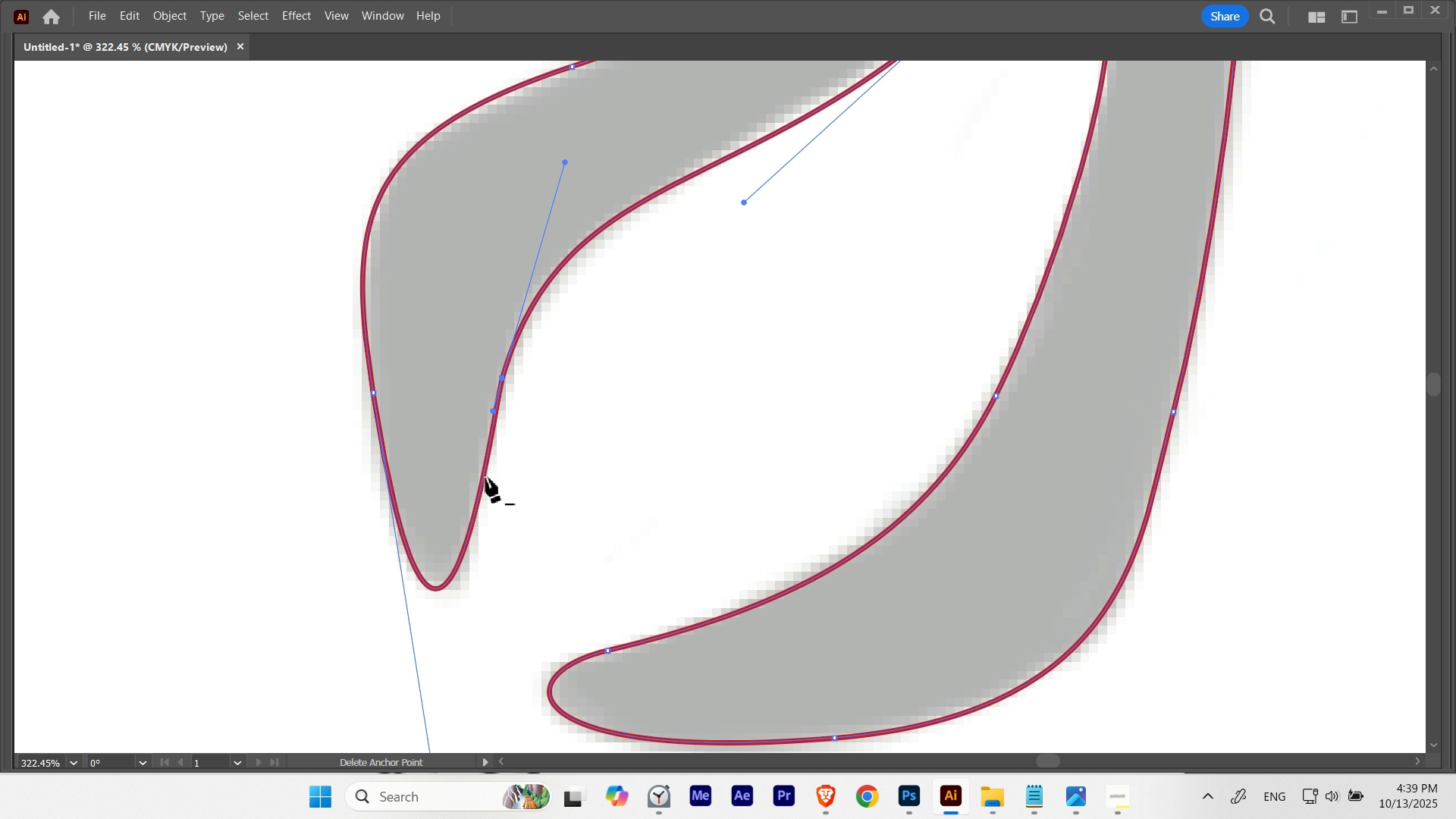 
key(A)
 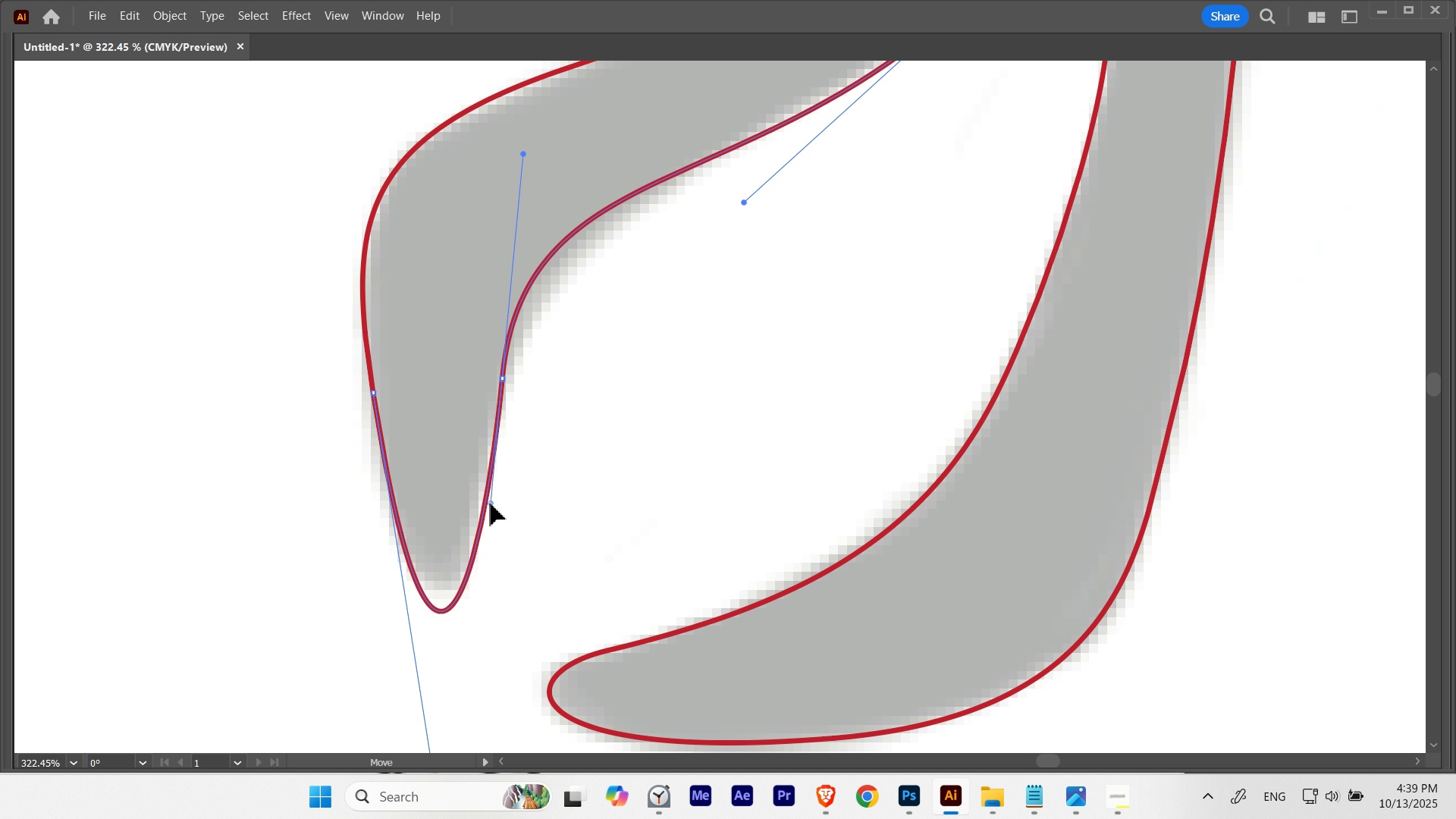 
hold_key(key=ControlLeft, duration=0.44)
 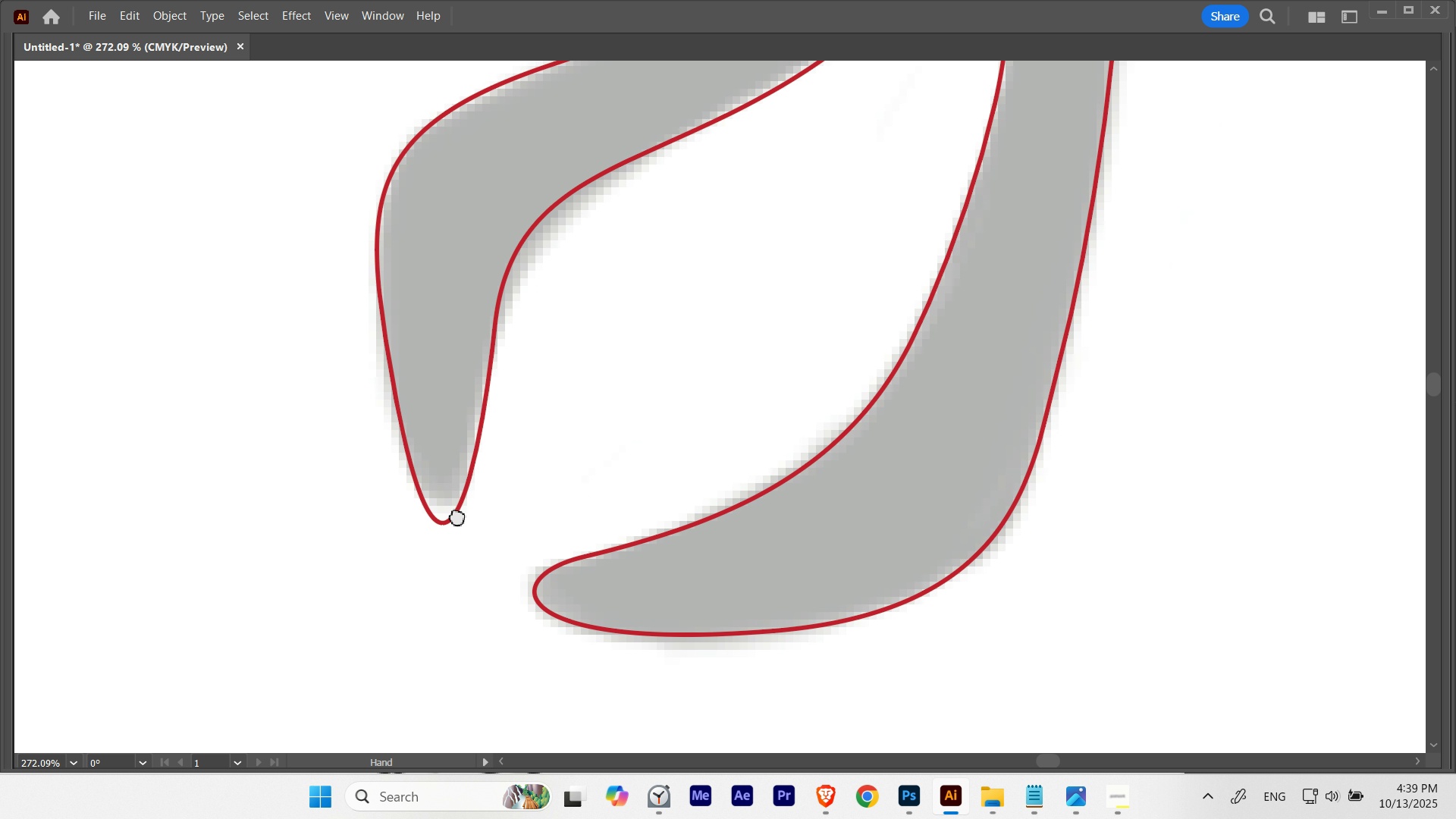 
hold_key(key=Space, duration=0.47)
 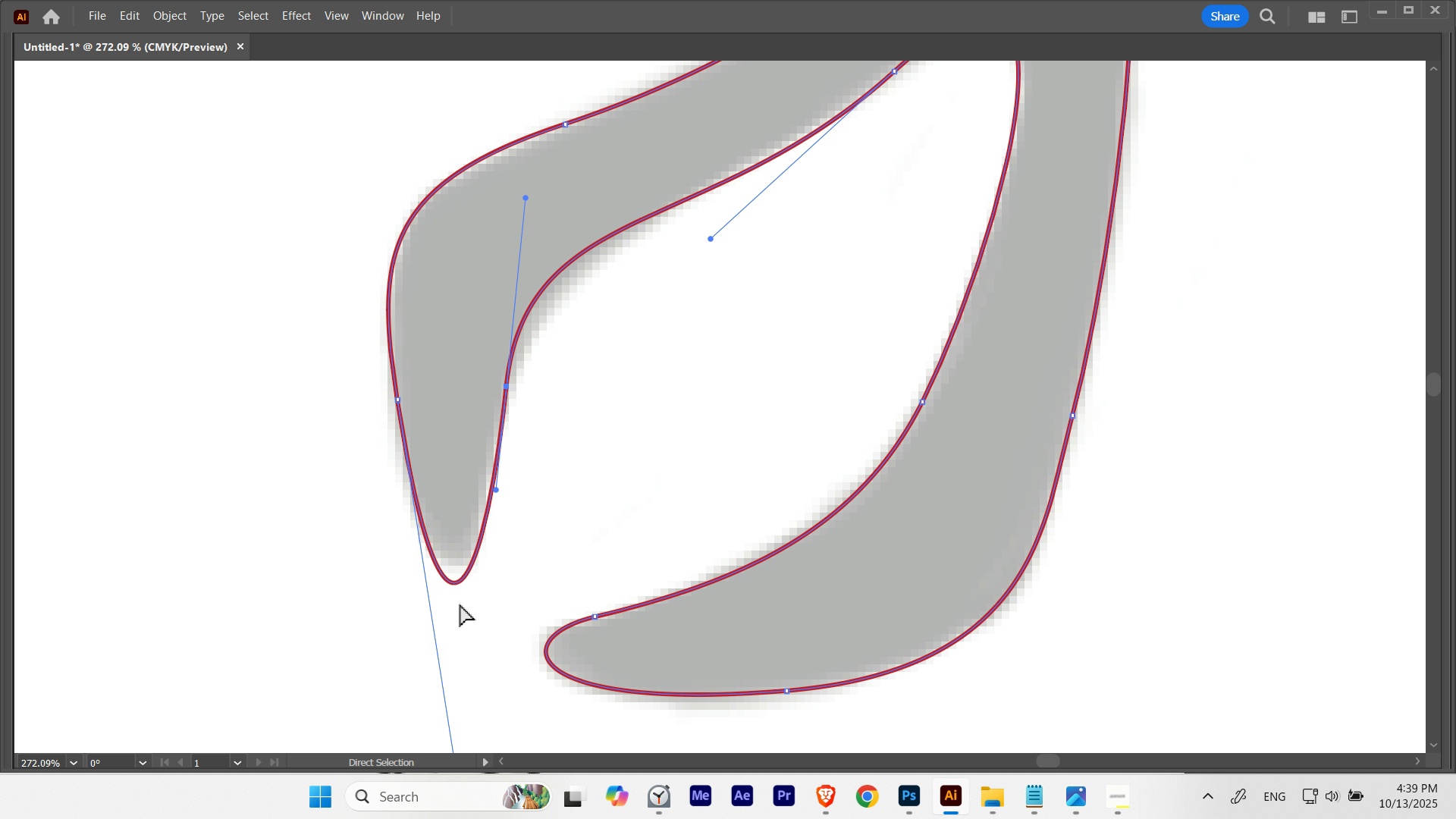 
hold_key(key=Space, duration=0.69)
 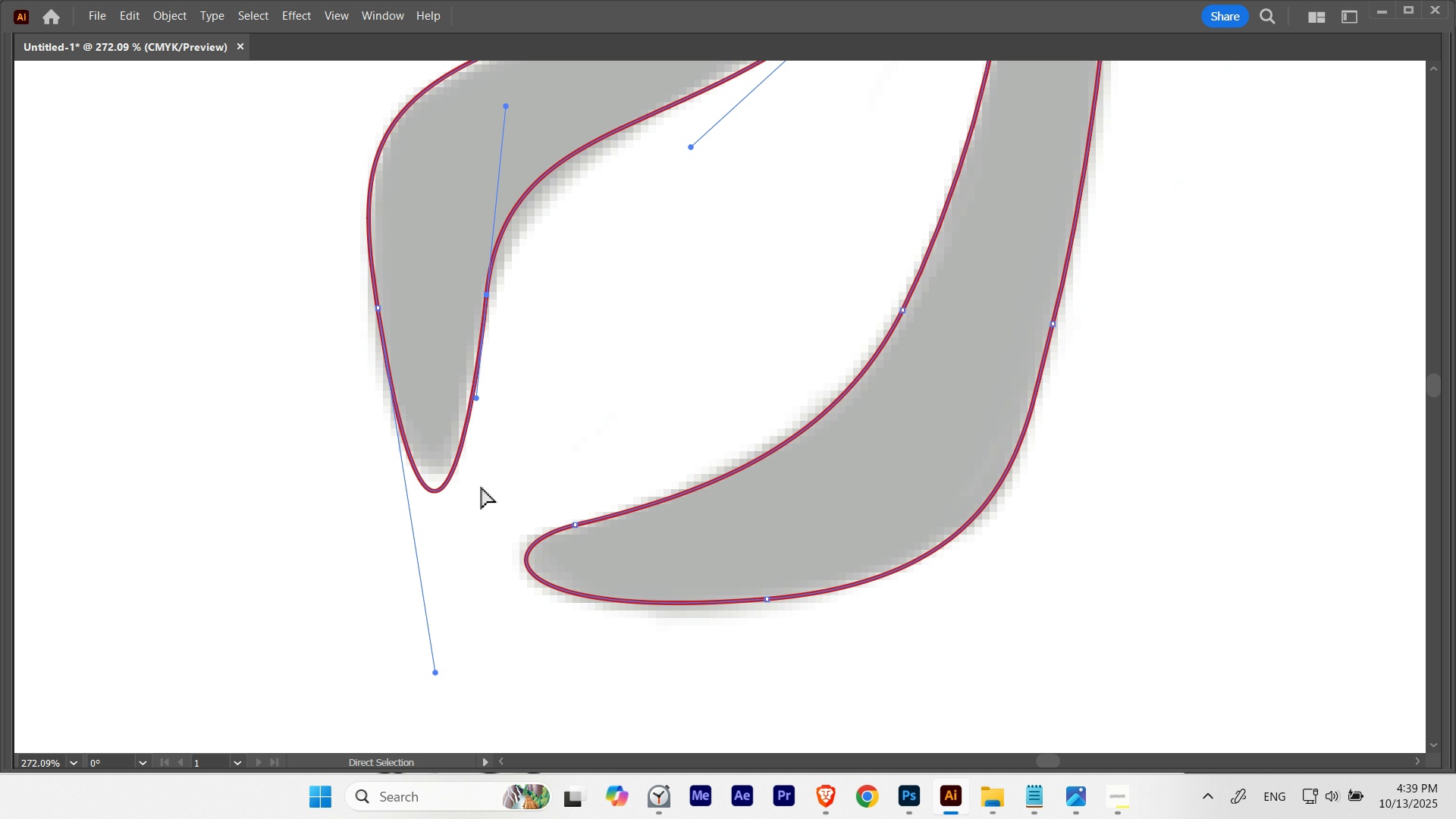 
hold_key(key=Space, duration=0.34)
 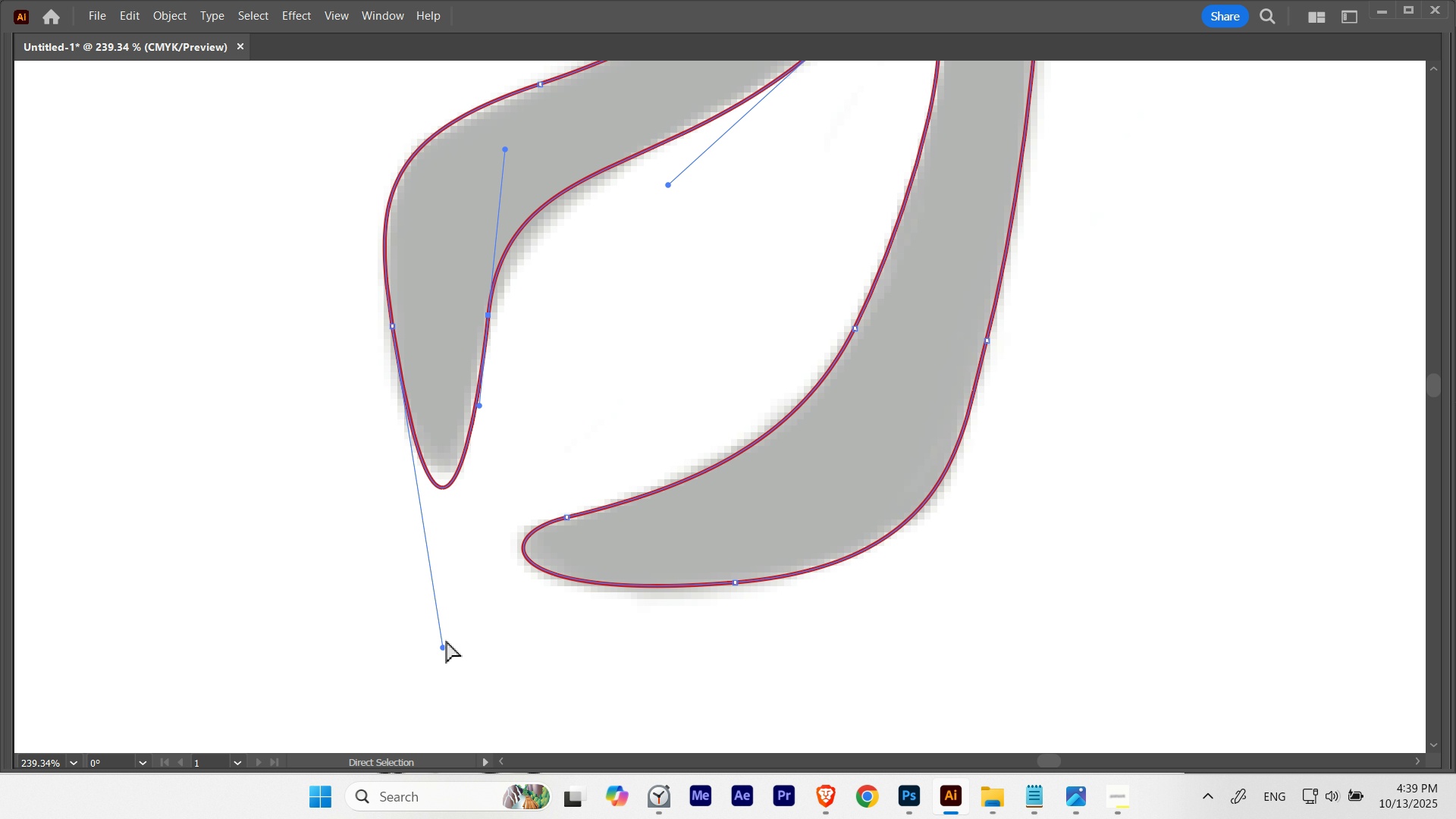 
key(Control+ControlLeft)
 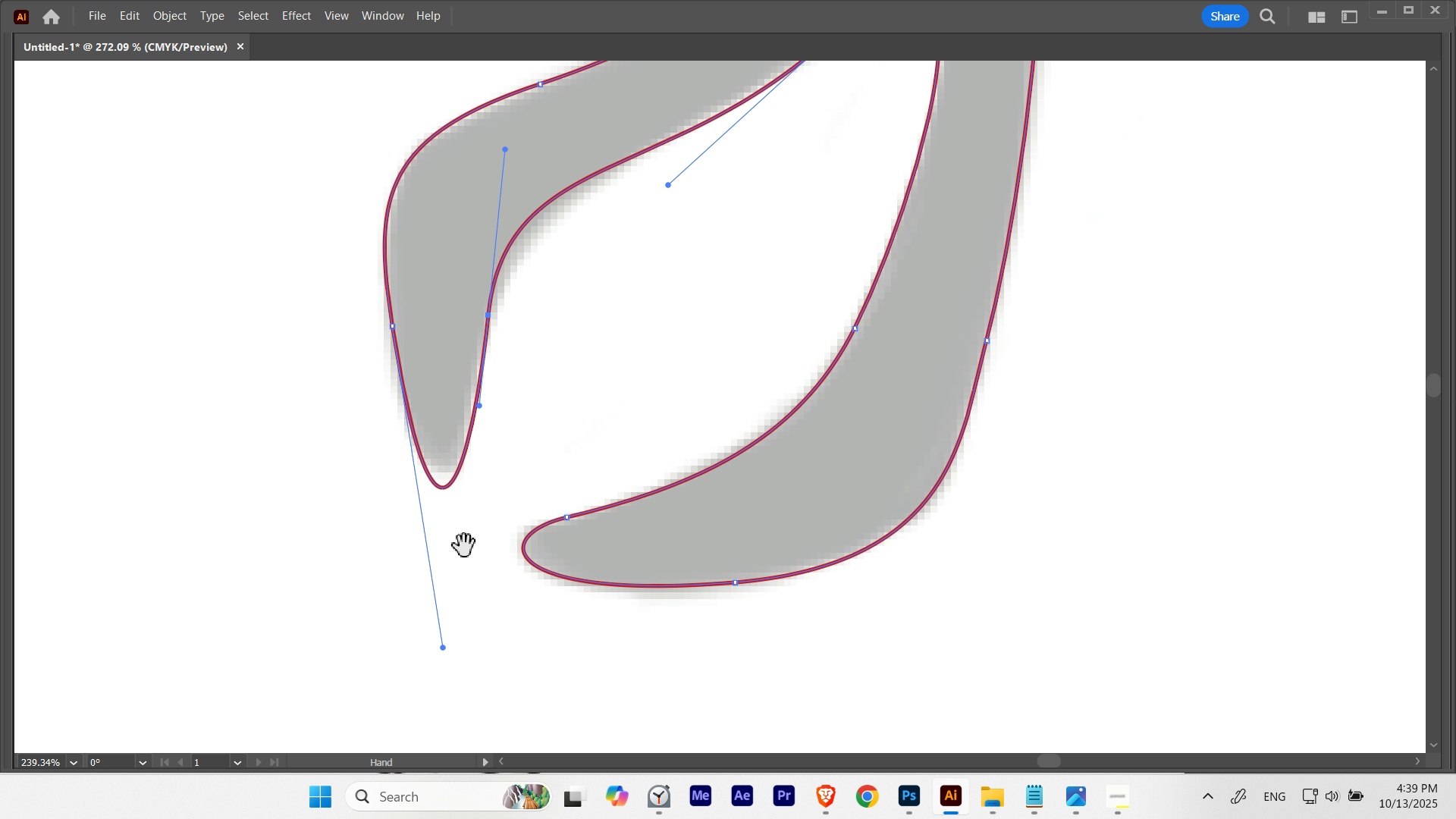 
key(A)
 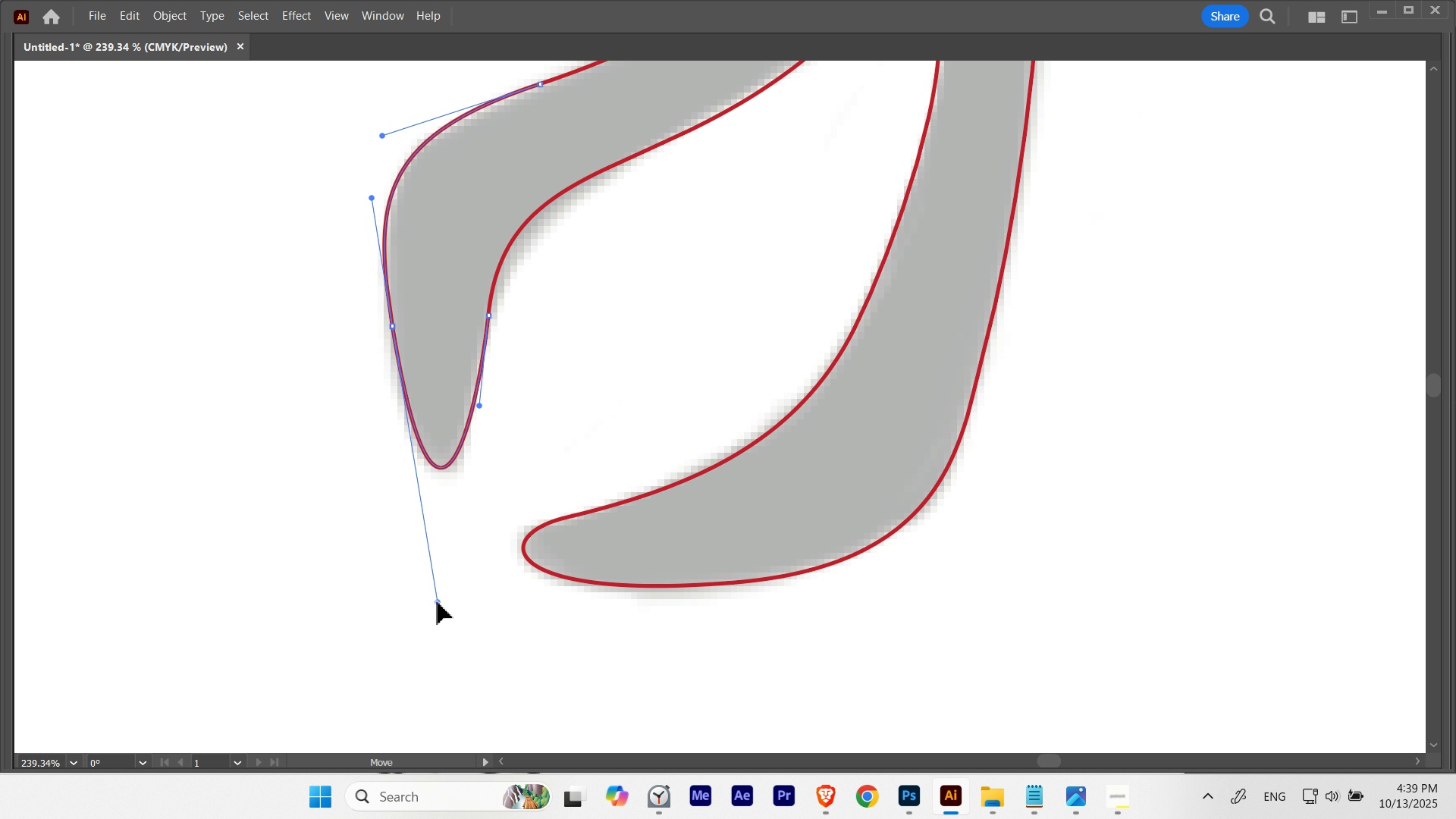 
hold_key(key=Space, duration=0.89)
 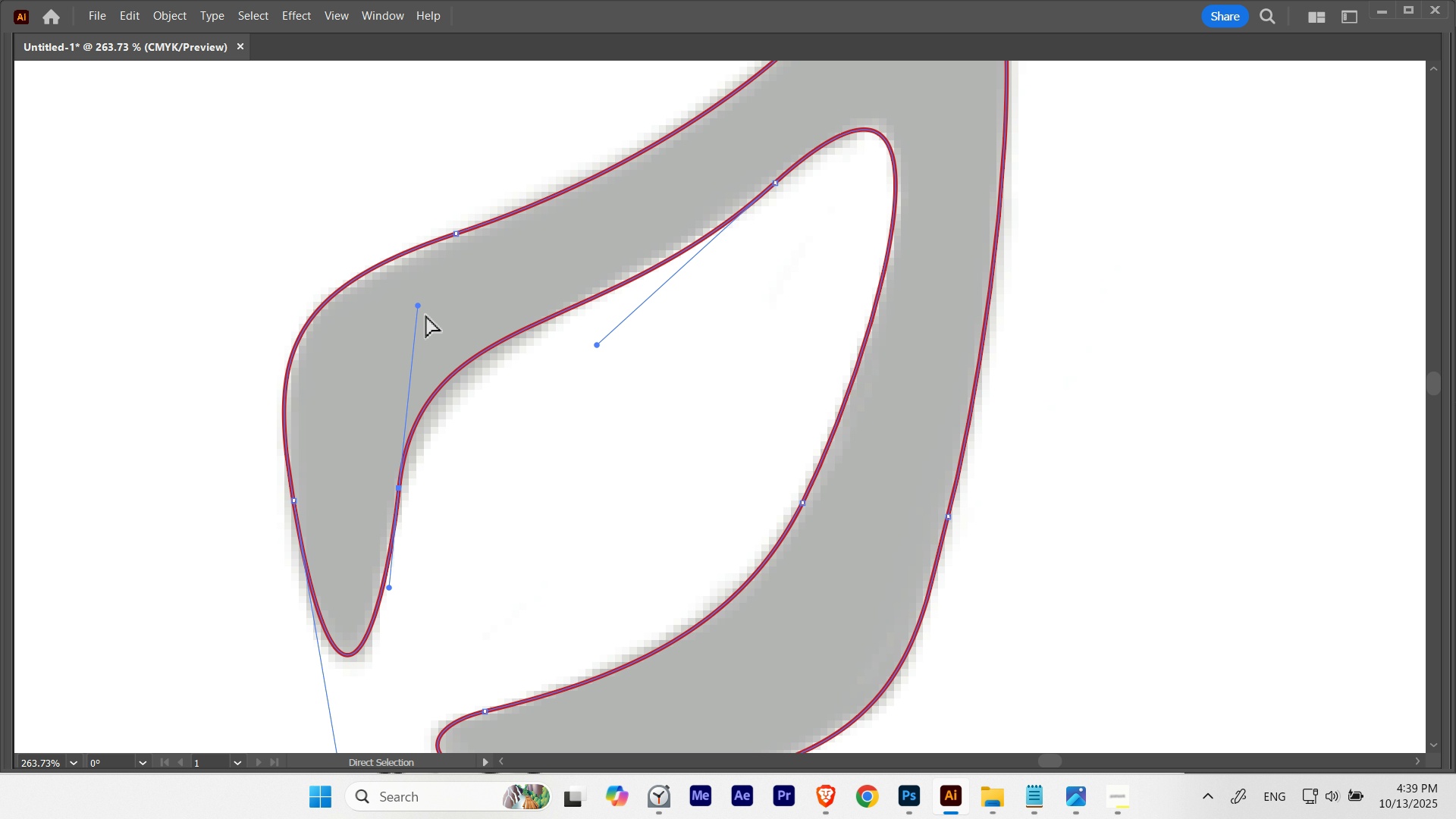 
hold_key(key=ControlLeft, duration=0.35)
 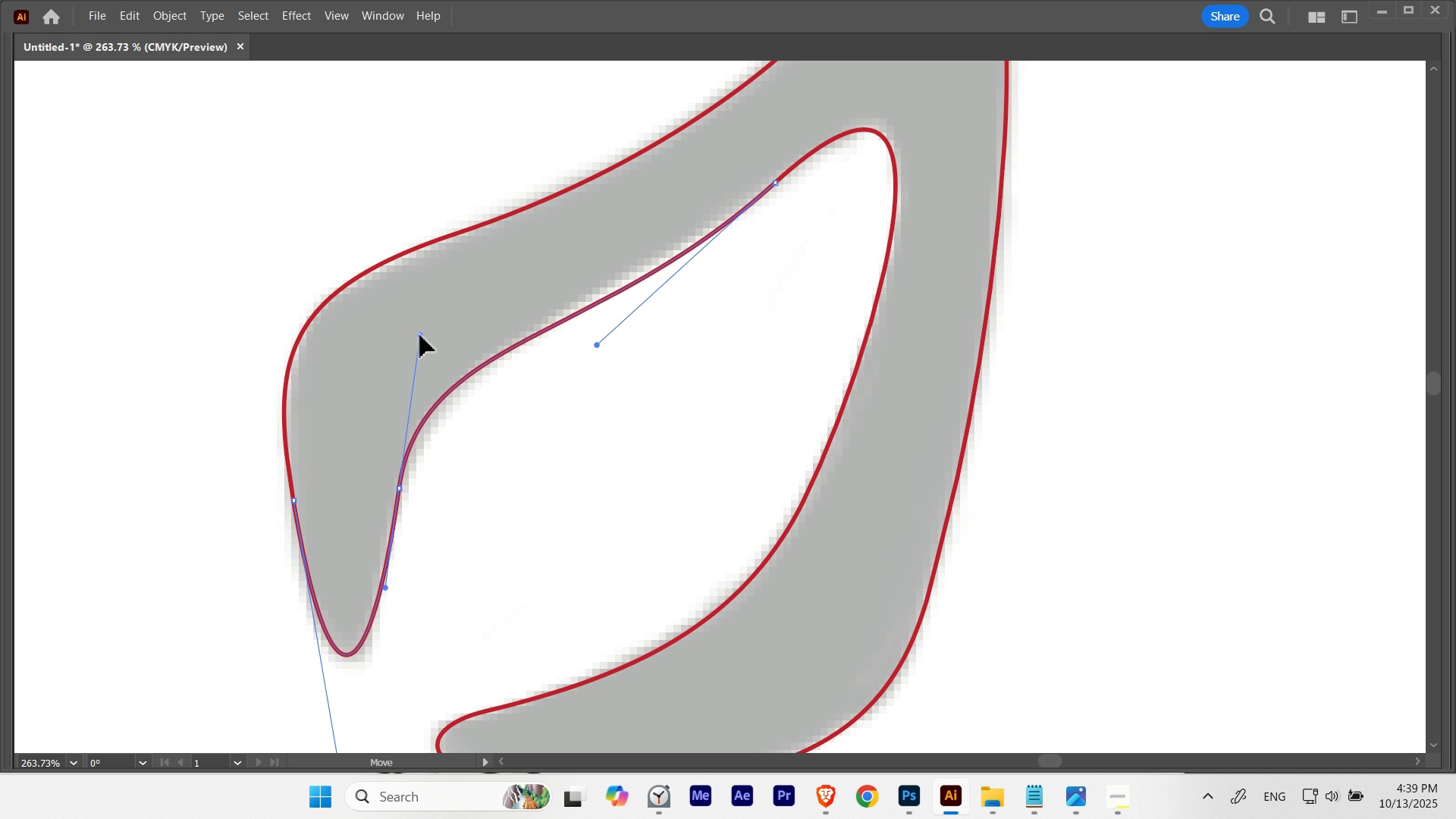 
wait(5.27)
 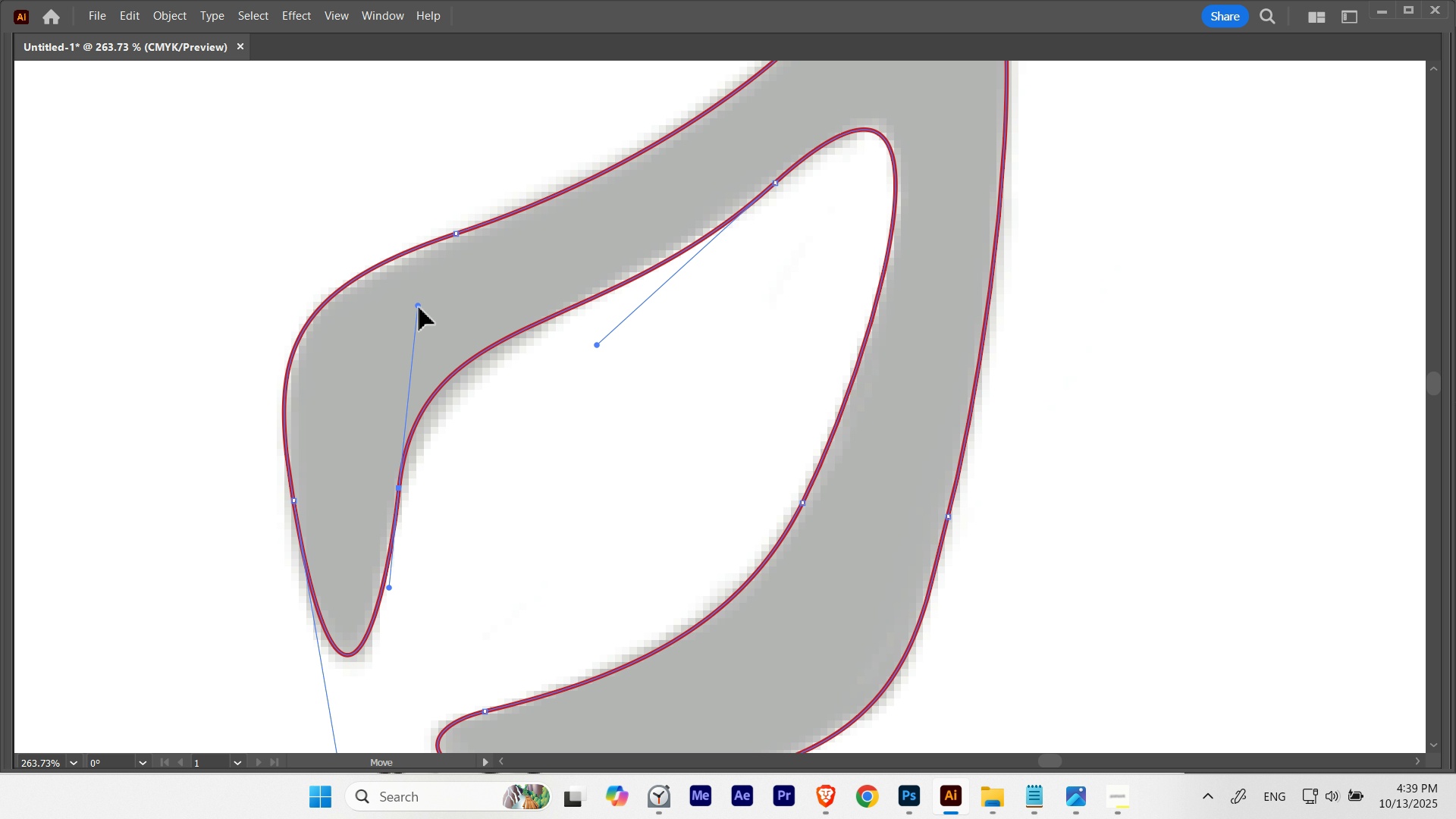 
key(Control+Z)
 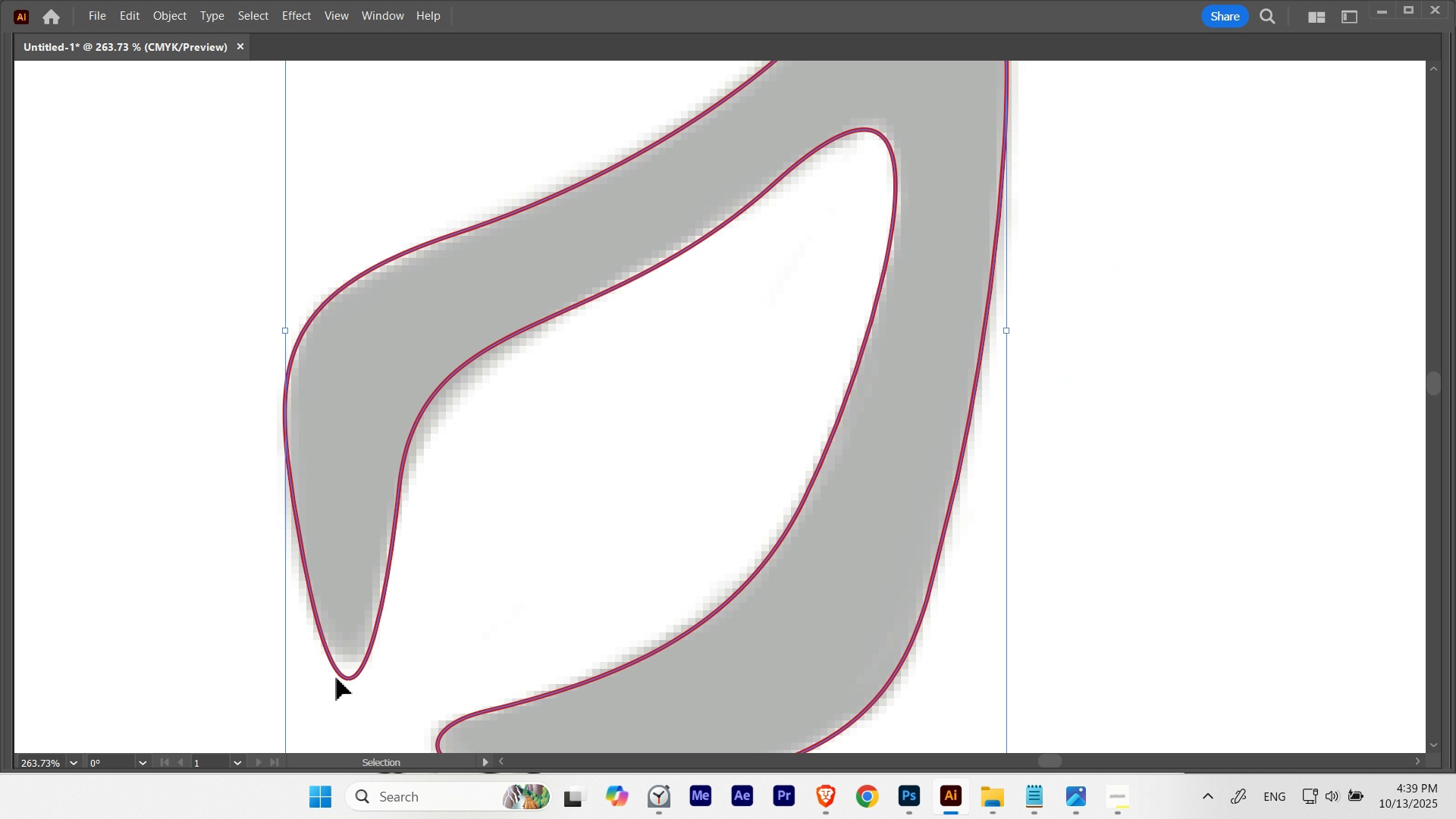 
key(Control+Z)
 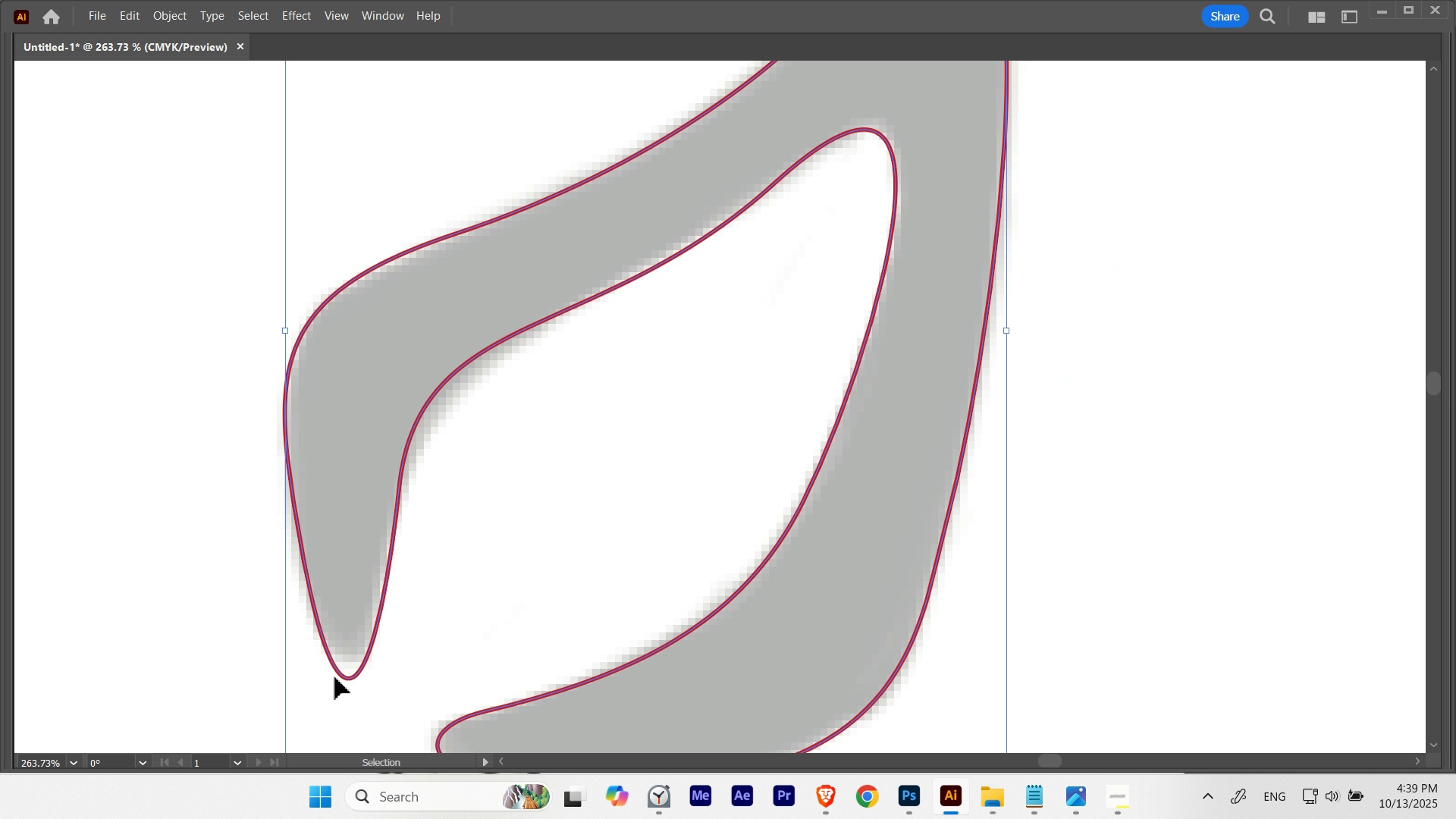 
key(Control+Z)
 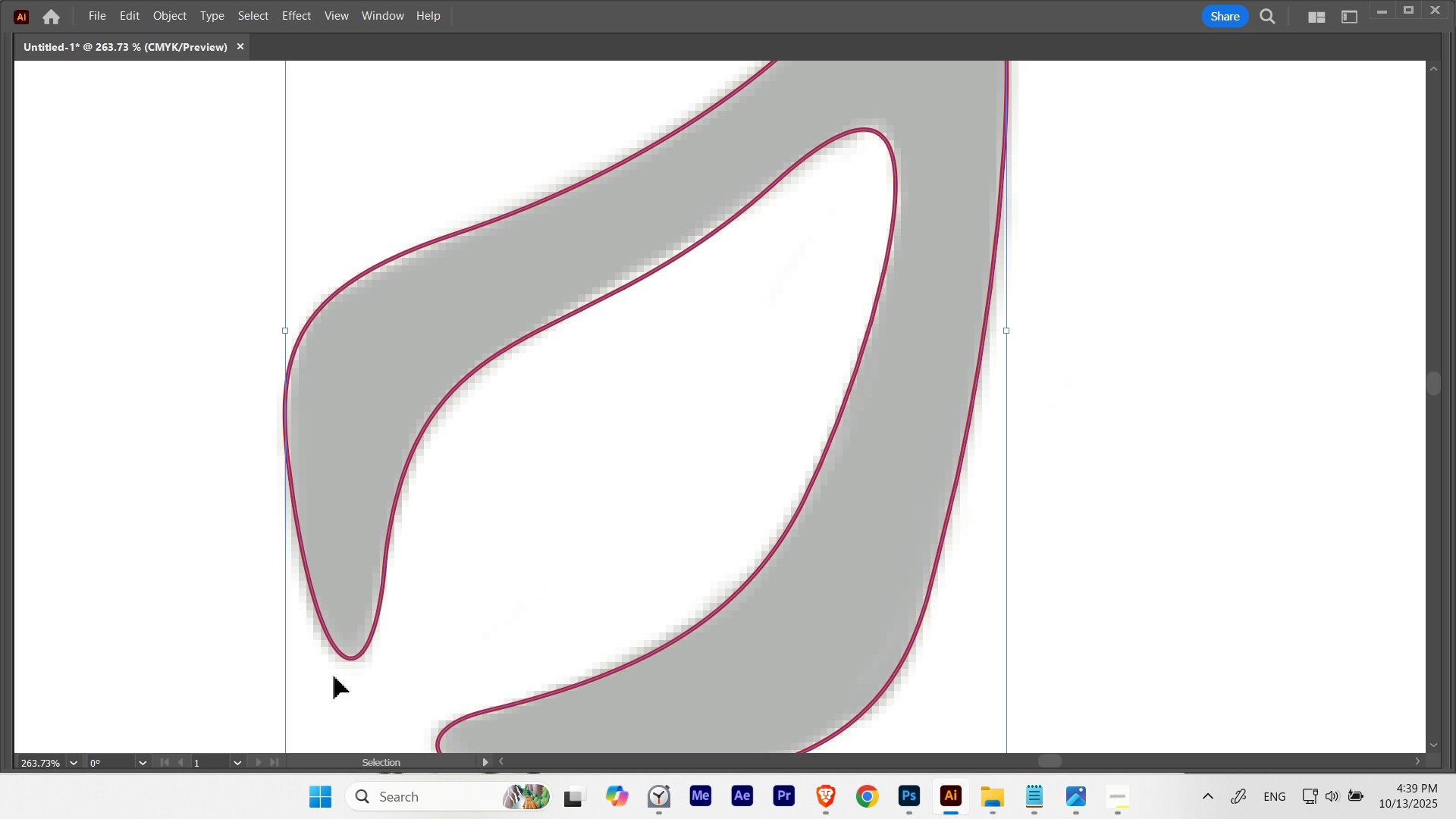 
key(Control+Z)
 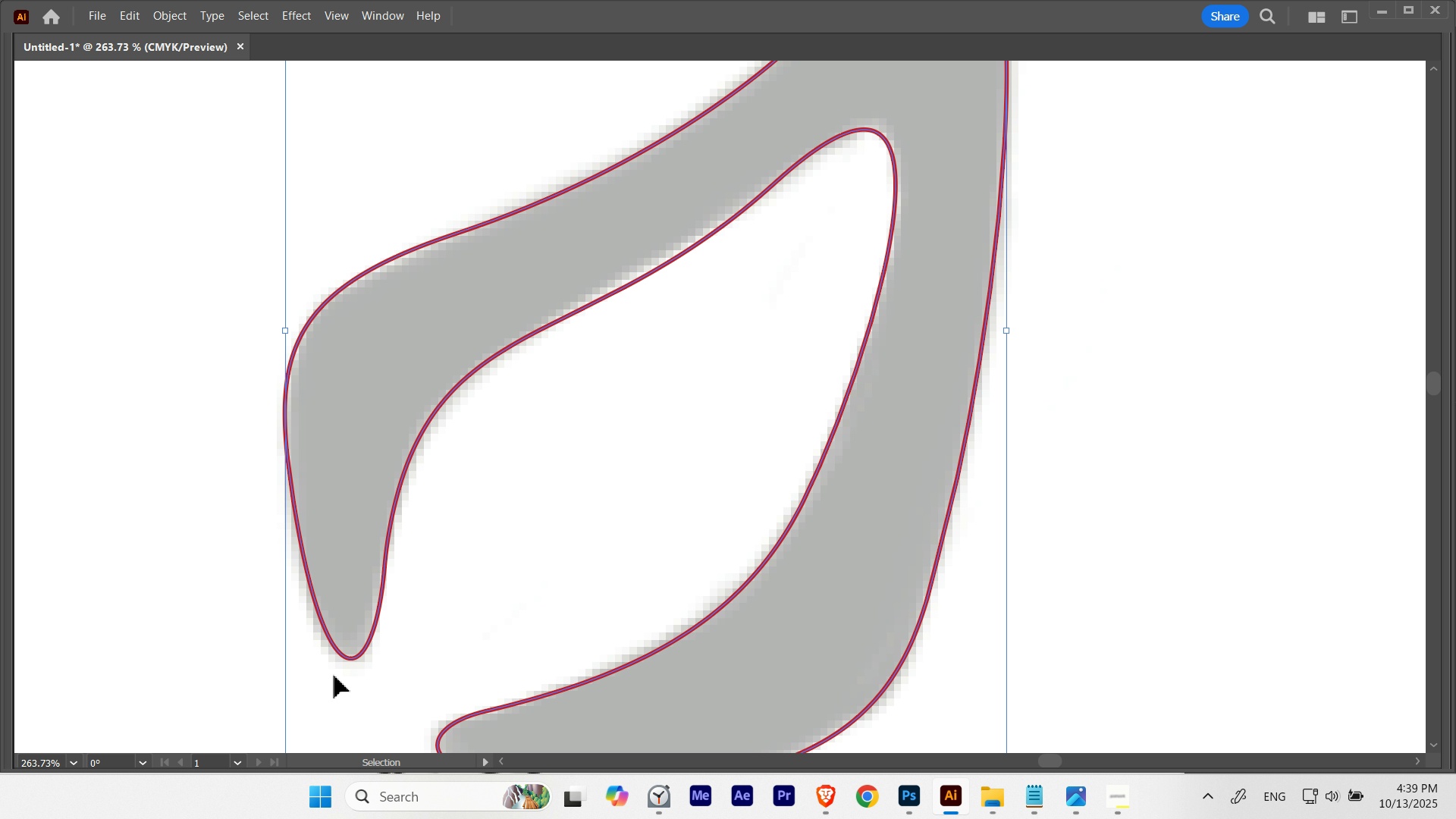 
hold_key(key=Space, duration=1.37)
 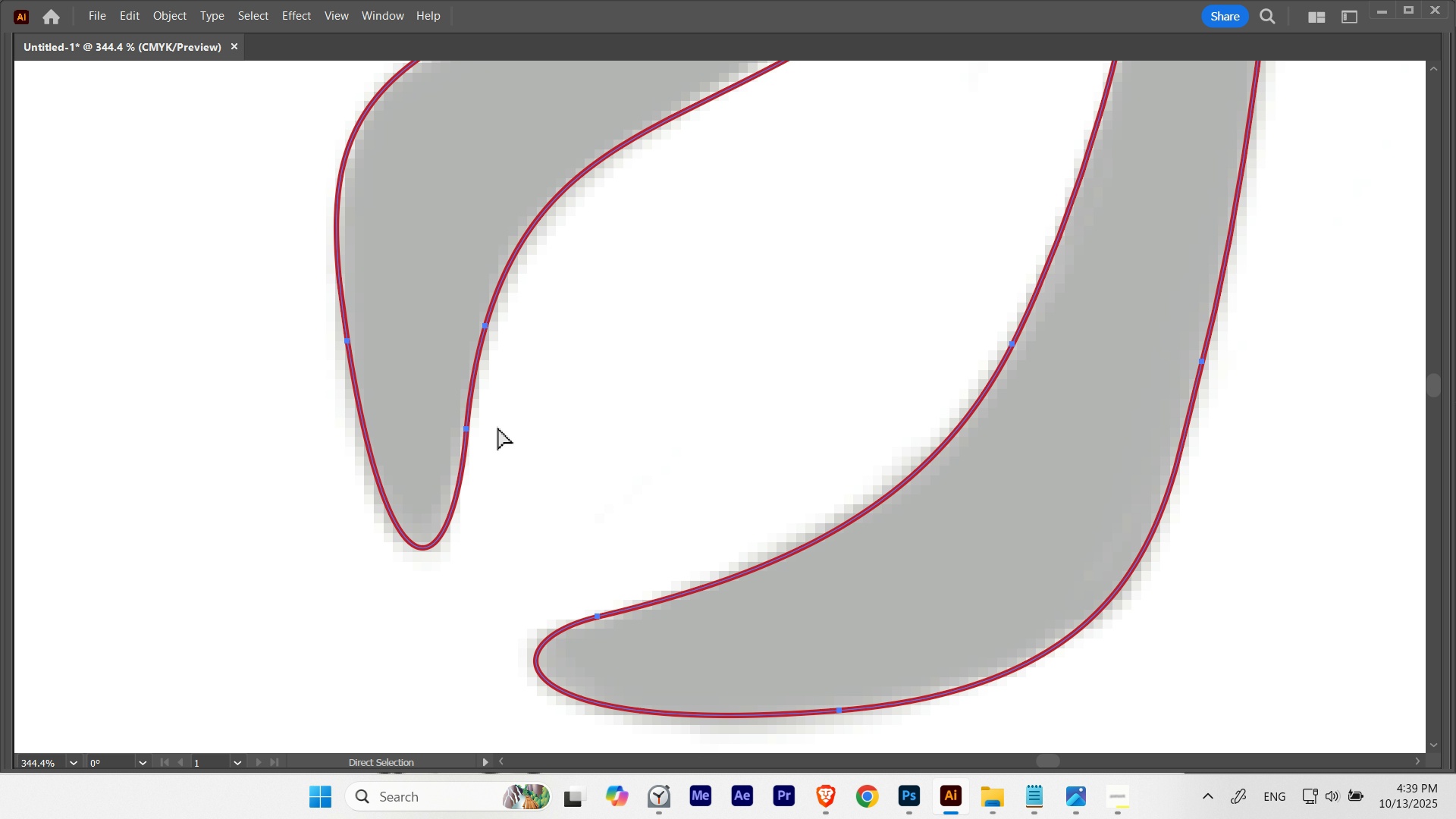 
hold_key(key=ControlLeft, duration=0.68)
 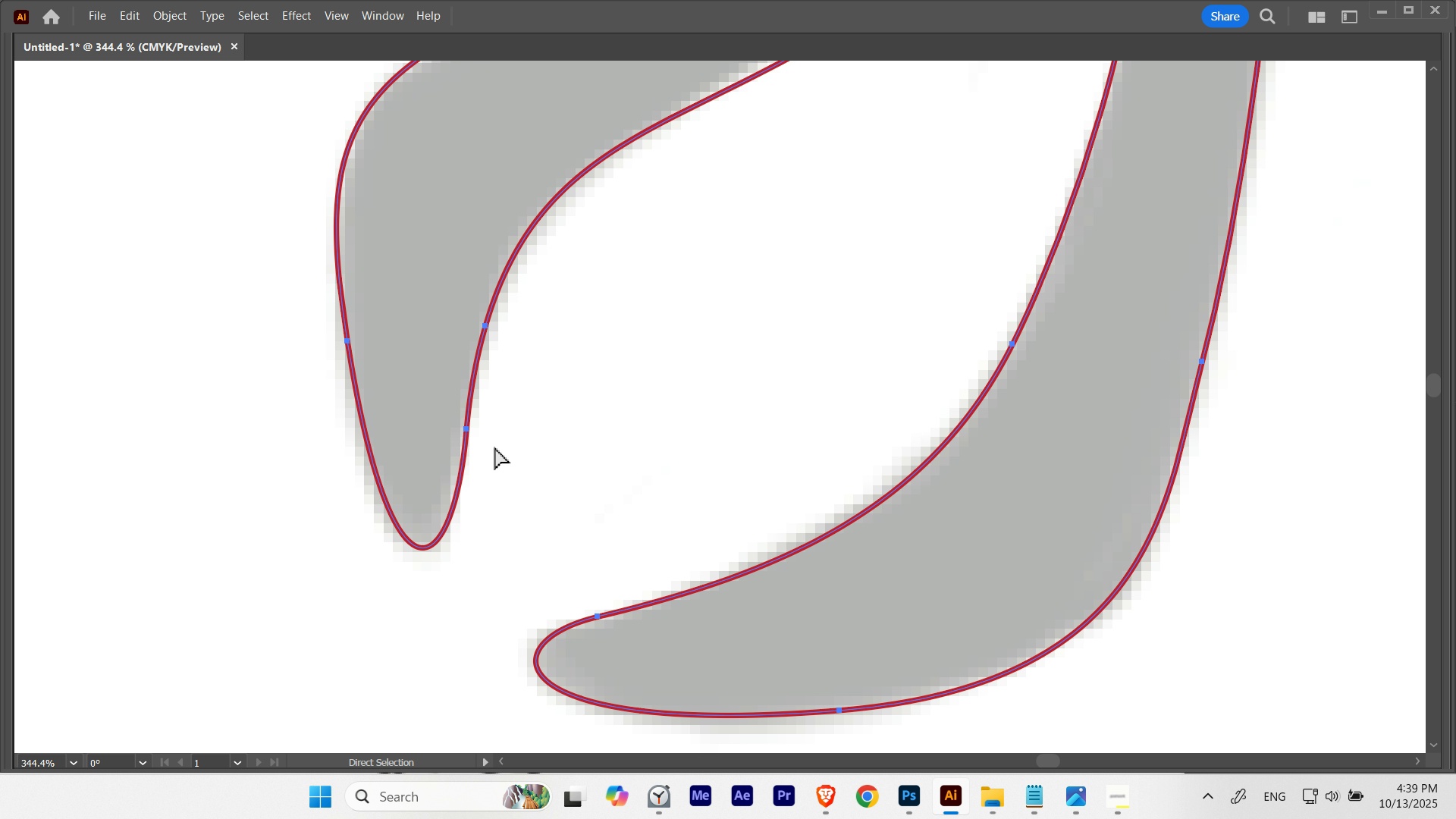 
key(A)
 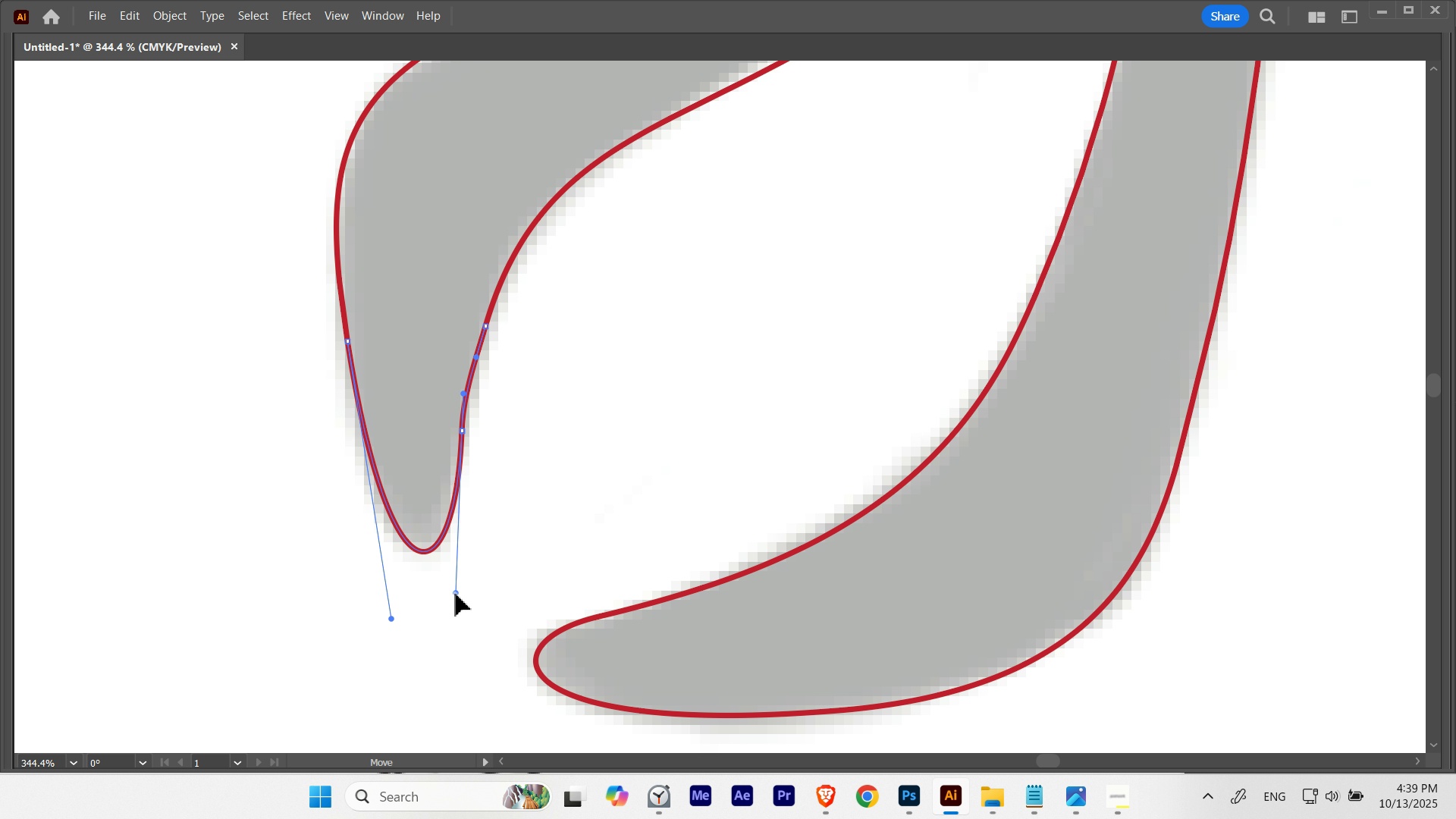 
hold_key(key=ShiftLeft, duration=0.9)
 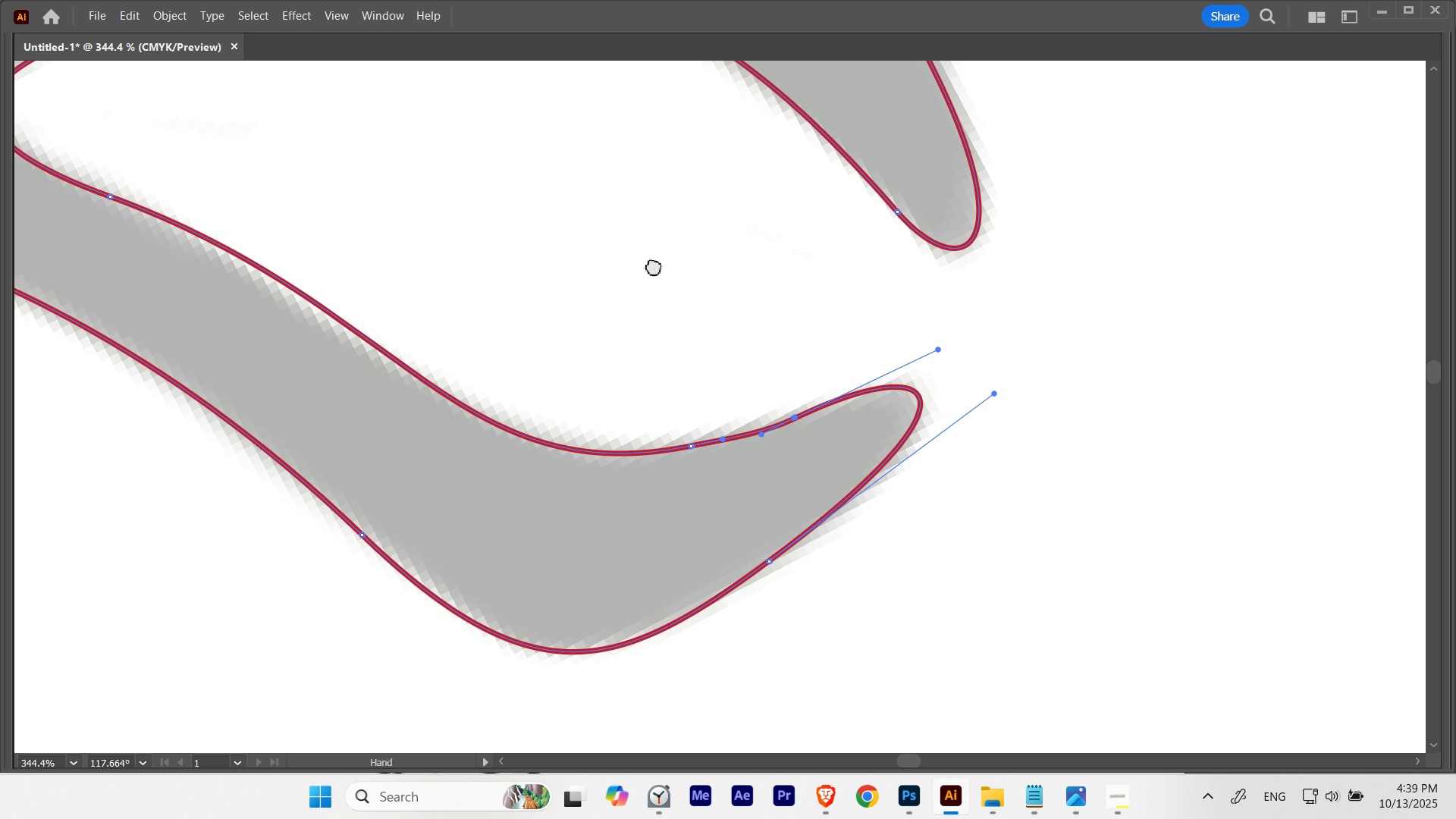 
hold_key(key=Space, duration=1.52)
 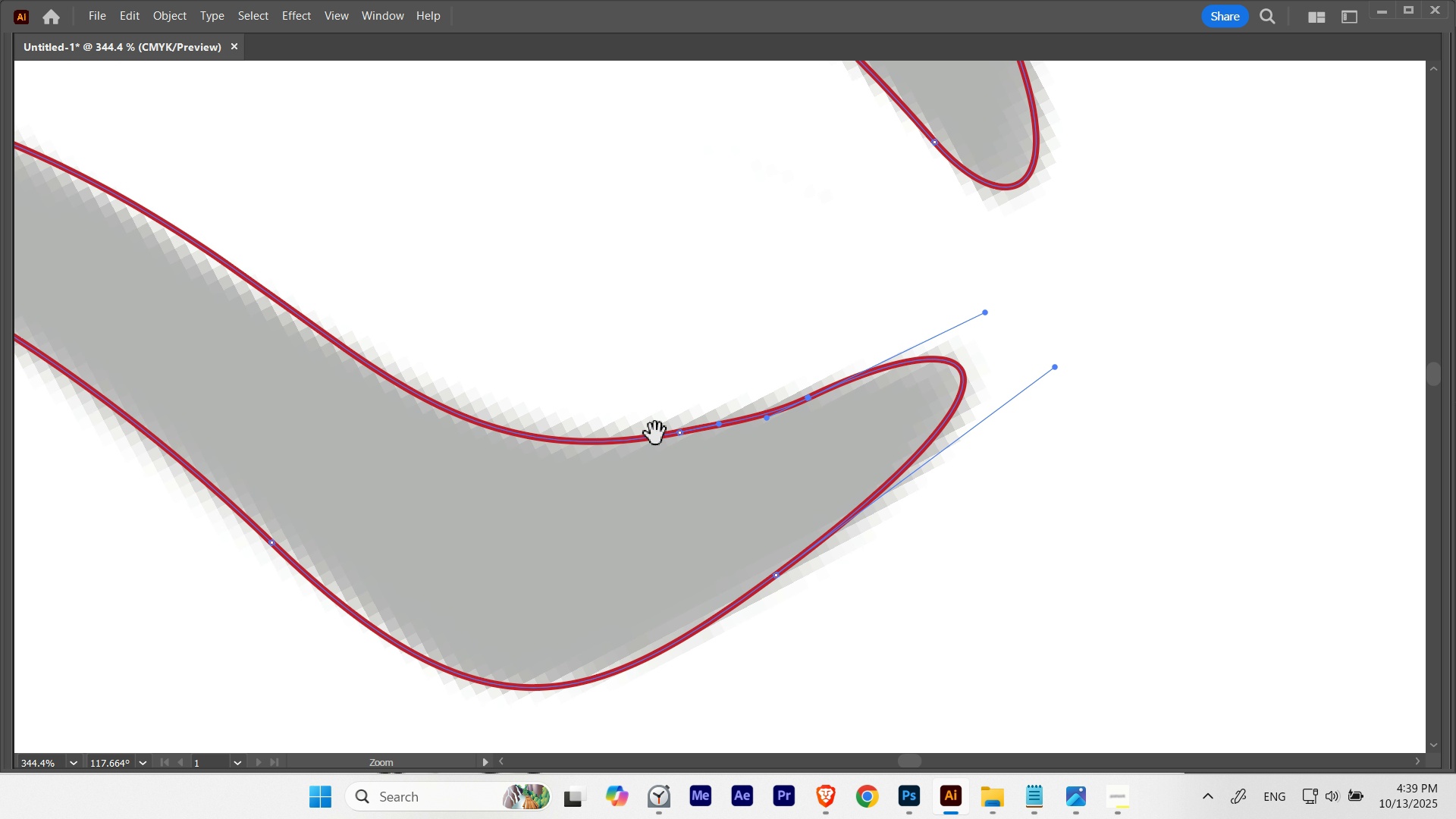 
hold_key(key=Space, duration=0.97)
 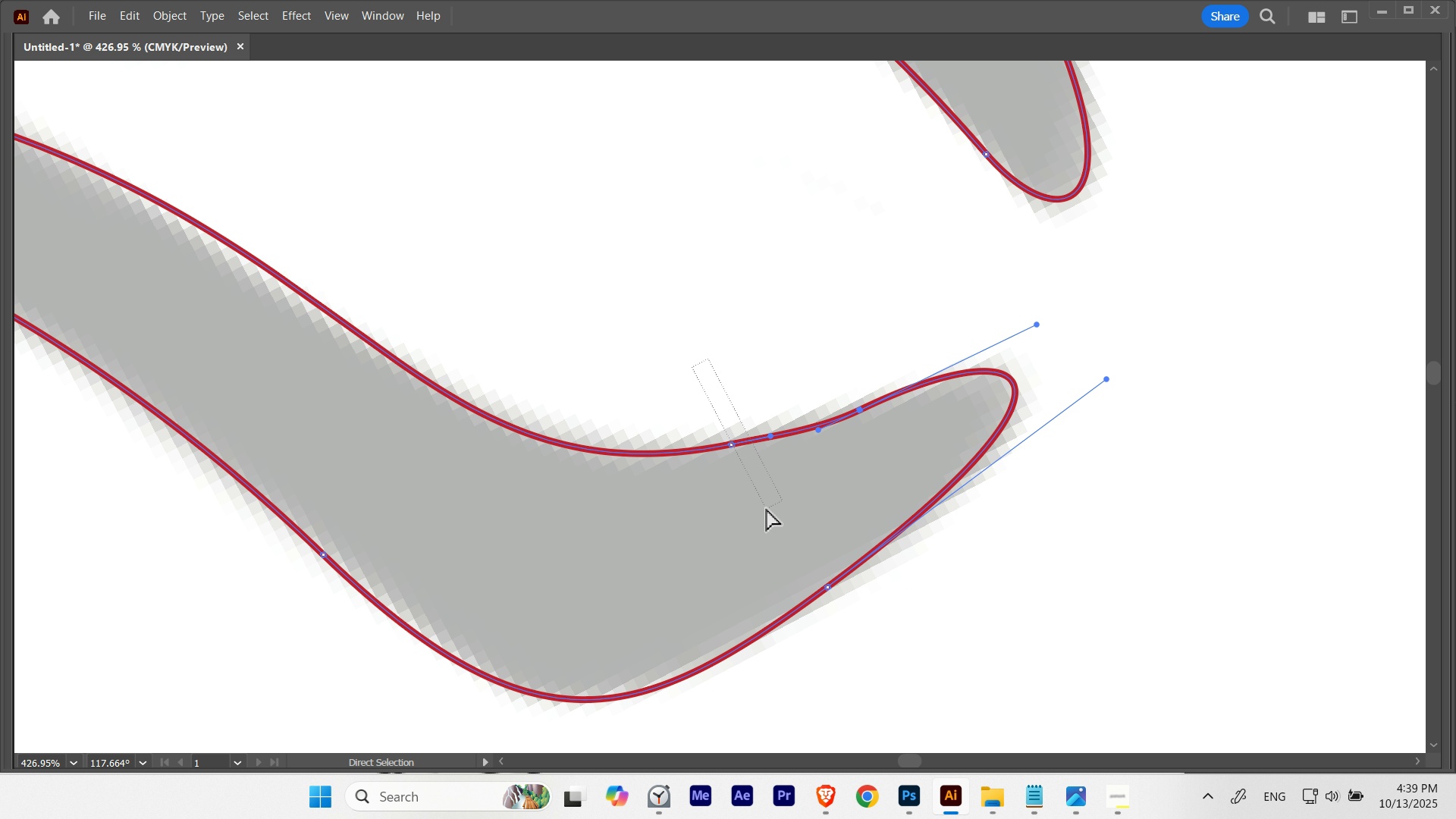 
hold_key(key=ControlLeft, duration=0.46)
 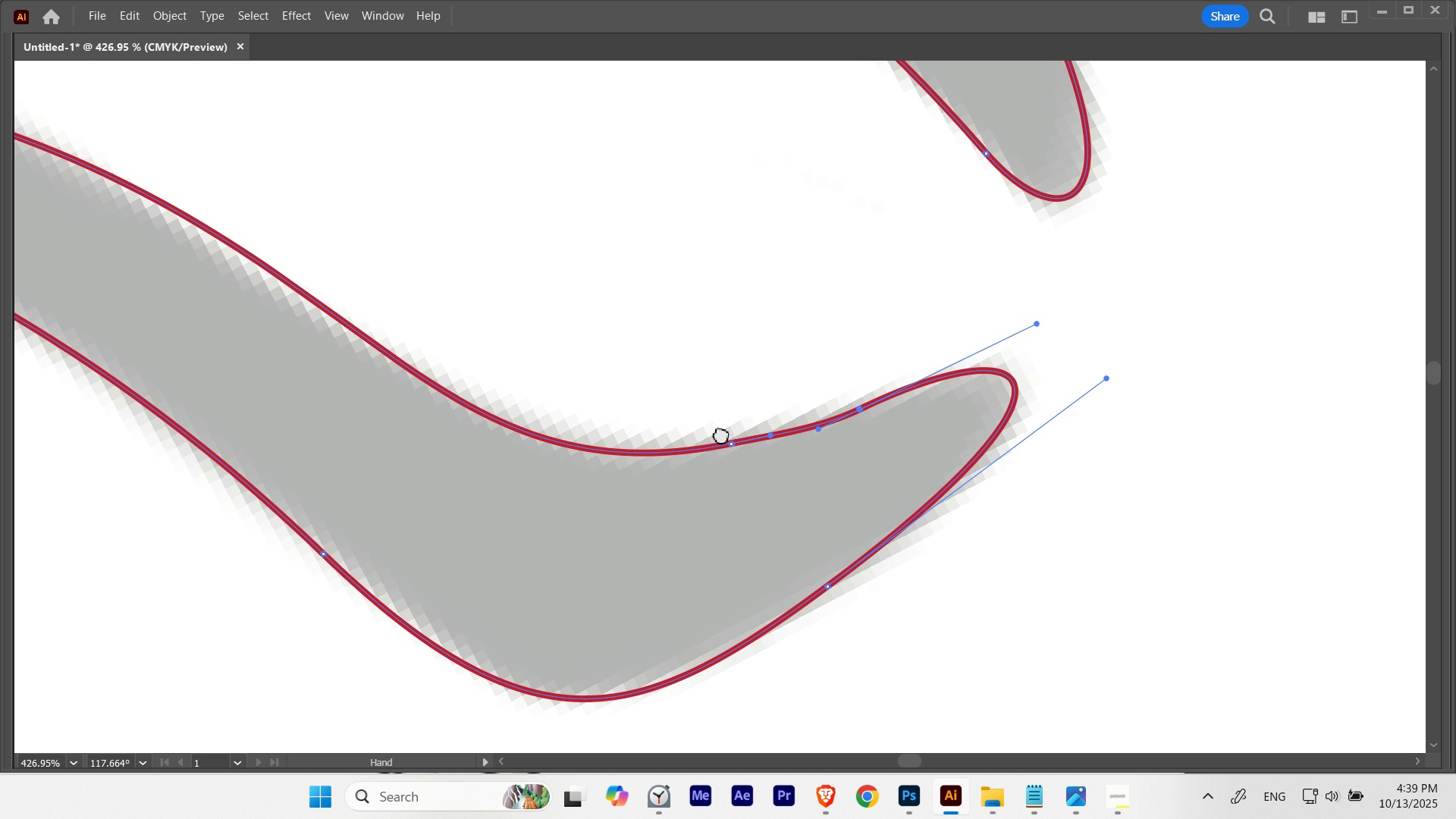 
key(A)
 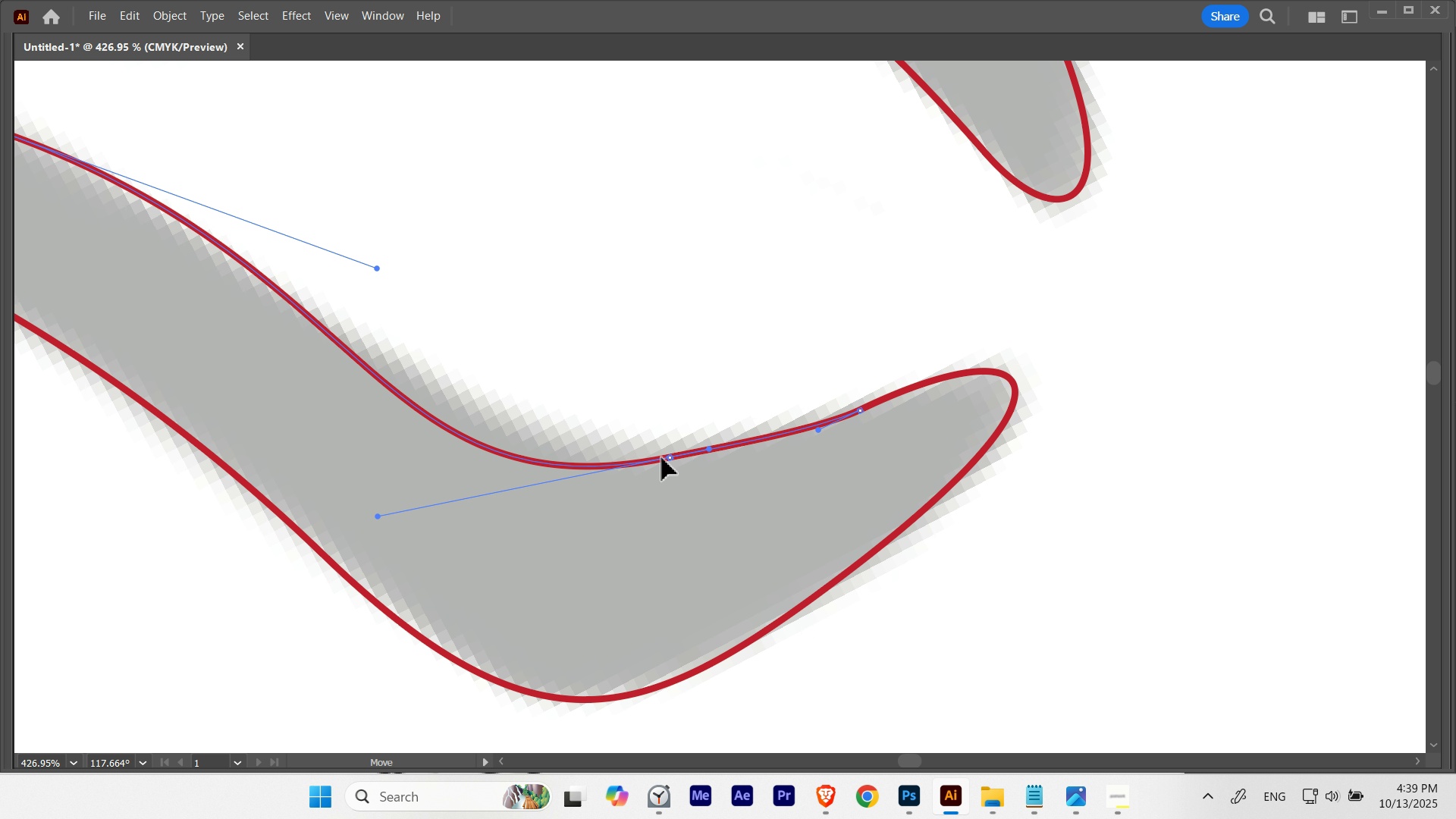 
hold_key(key=Space, duration=0.94)
 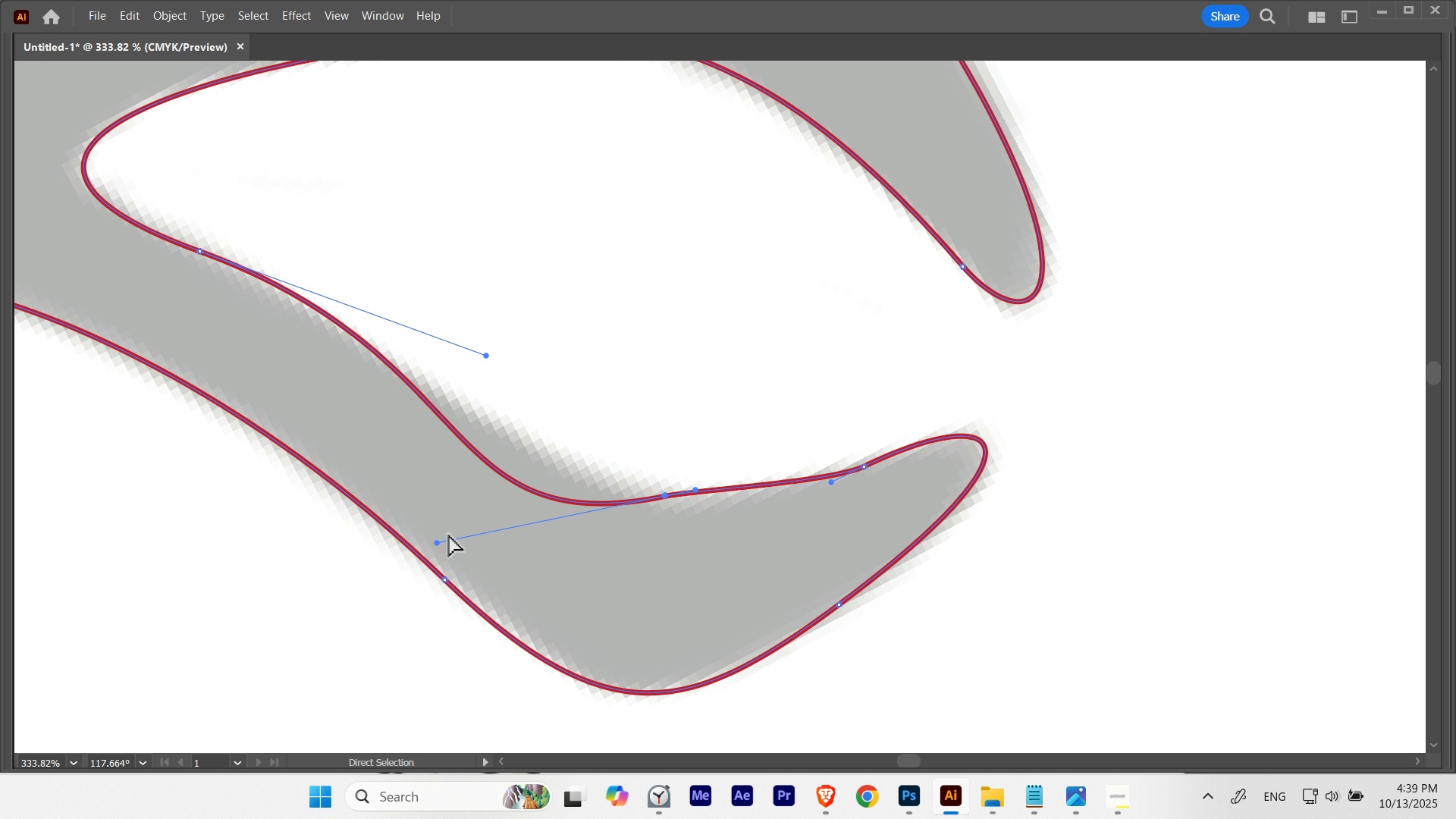 
hold_key(key=ControlLeft, duration=0.42)
 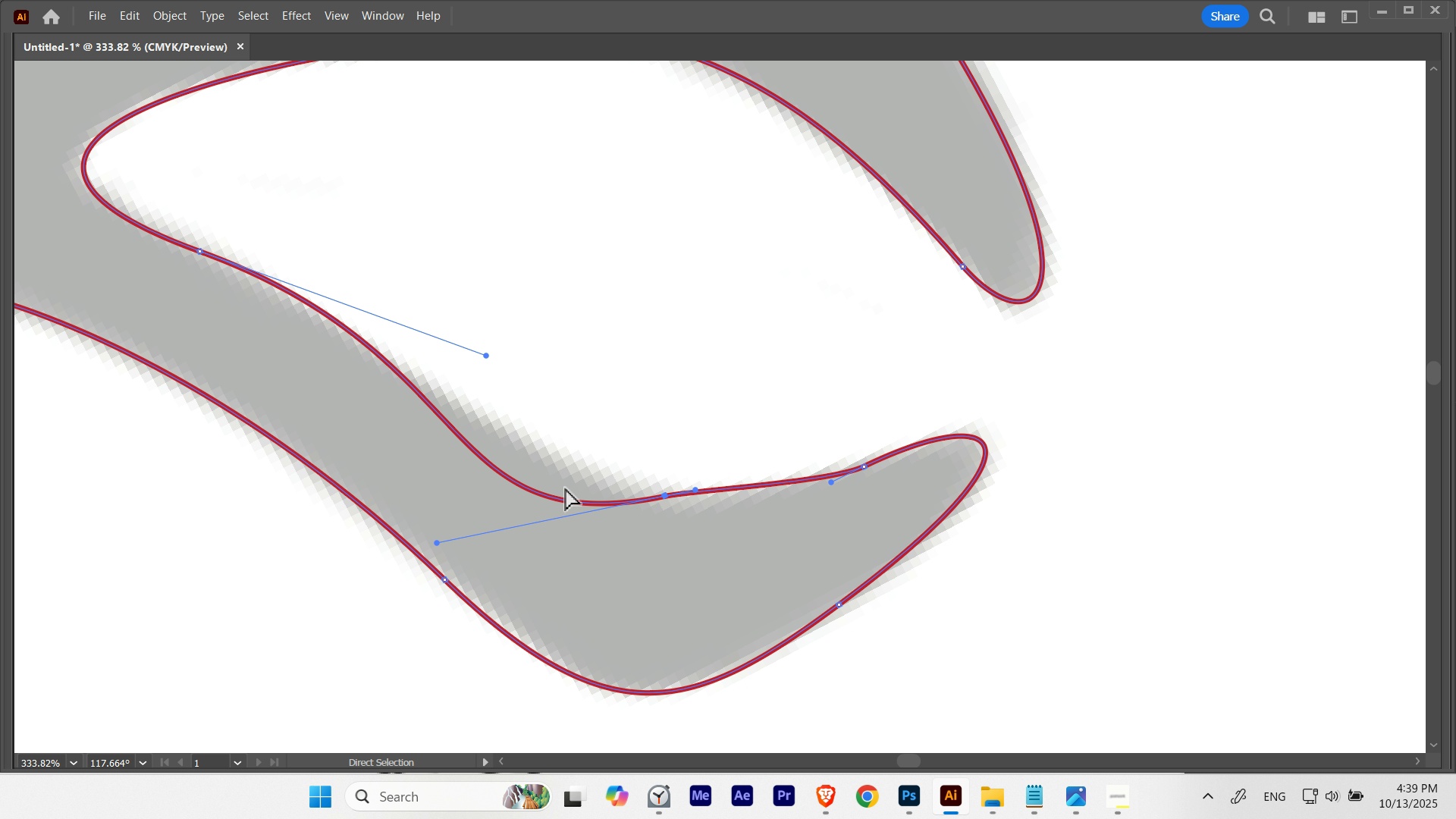 
key(A)
 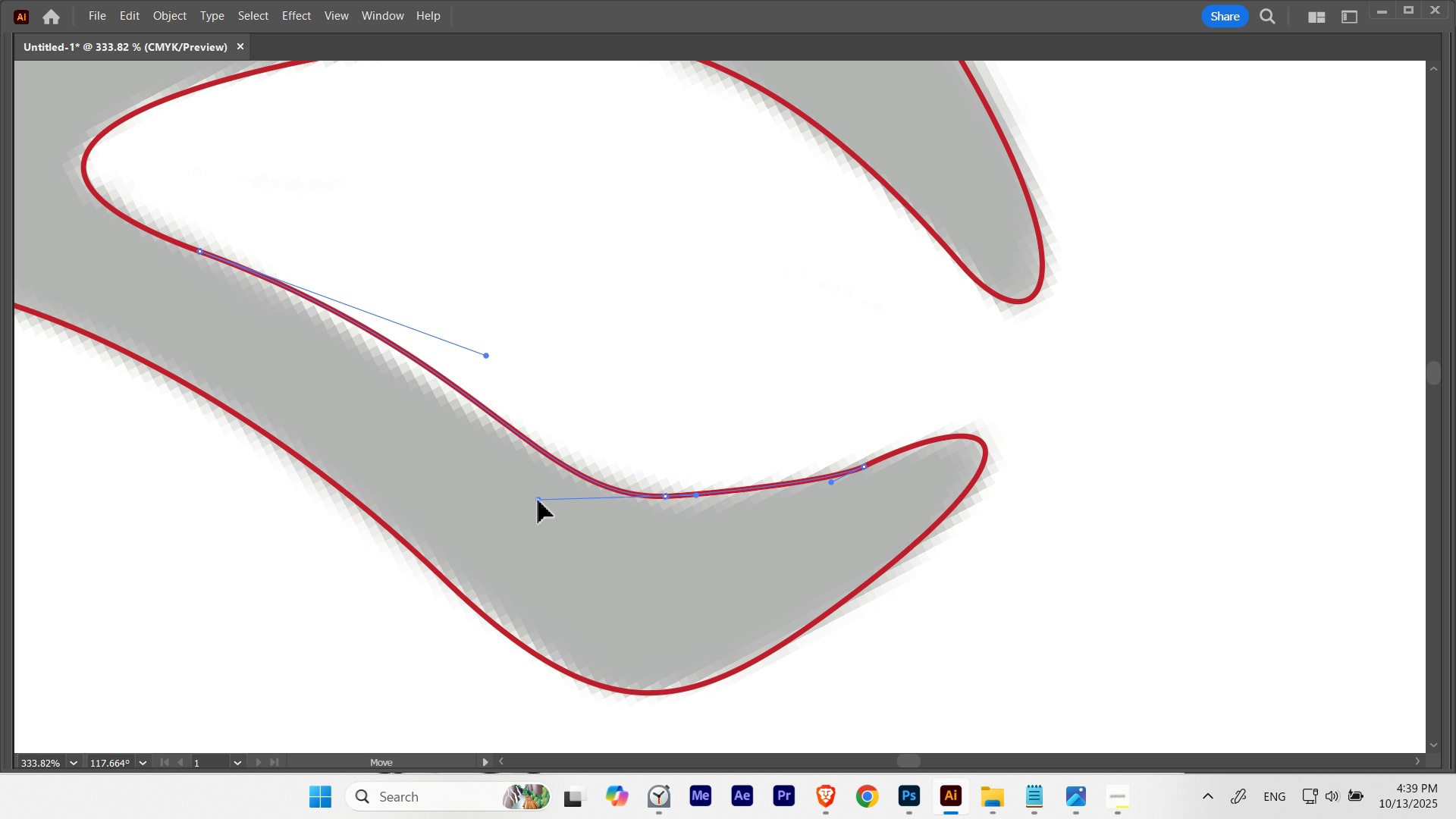 
hold_key(key=Space, duration=0.55)
 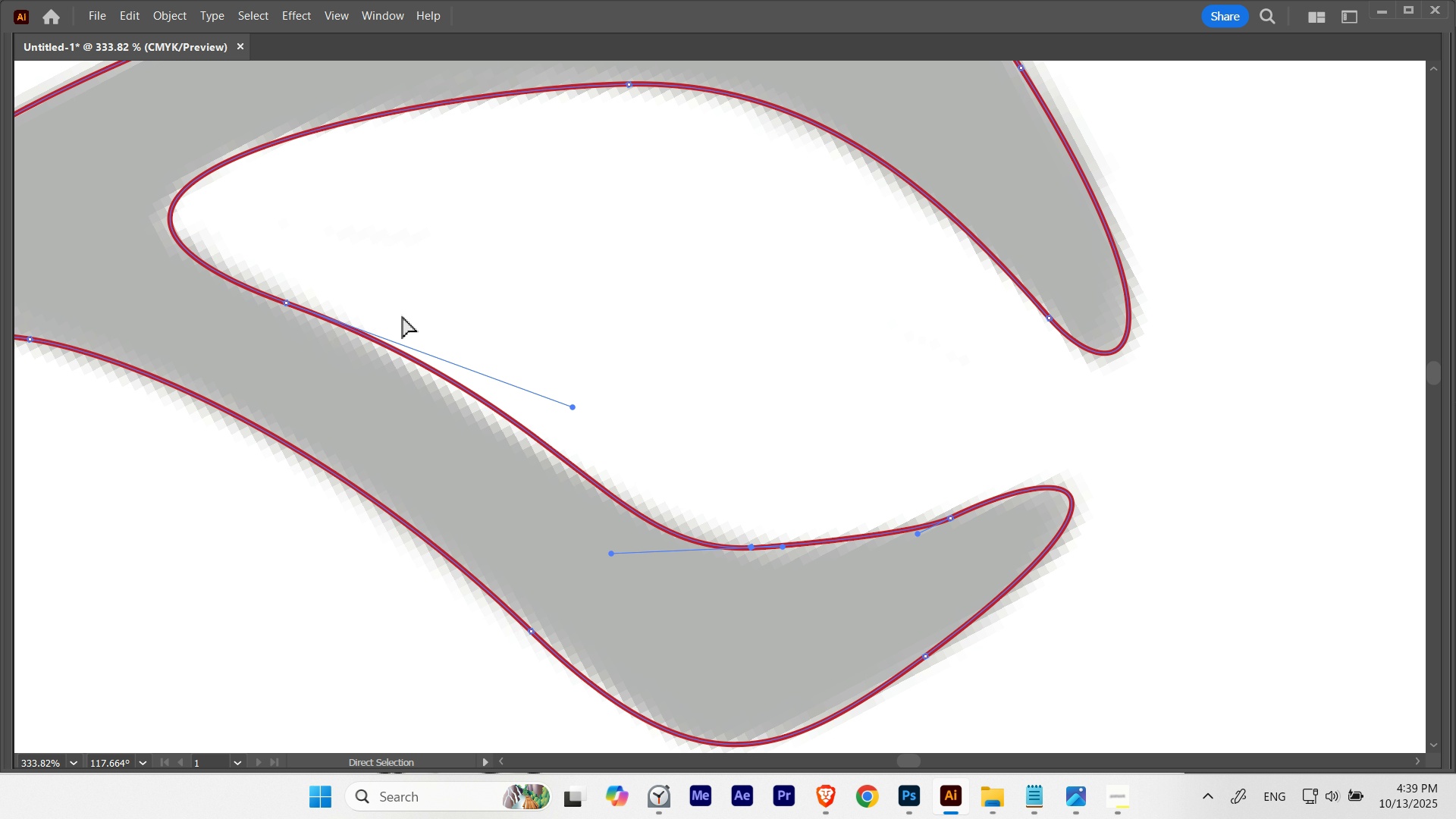 
key(A)
 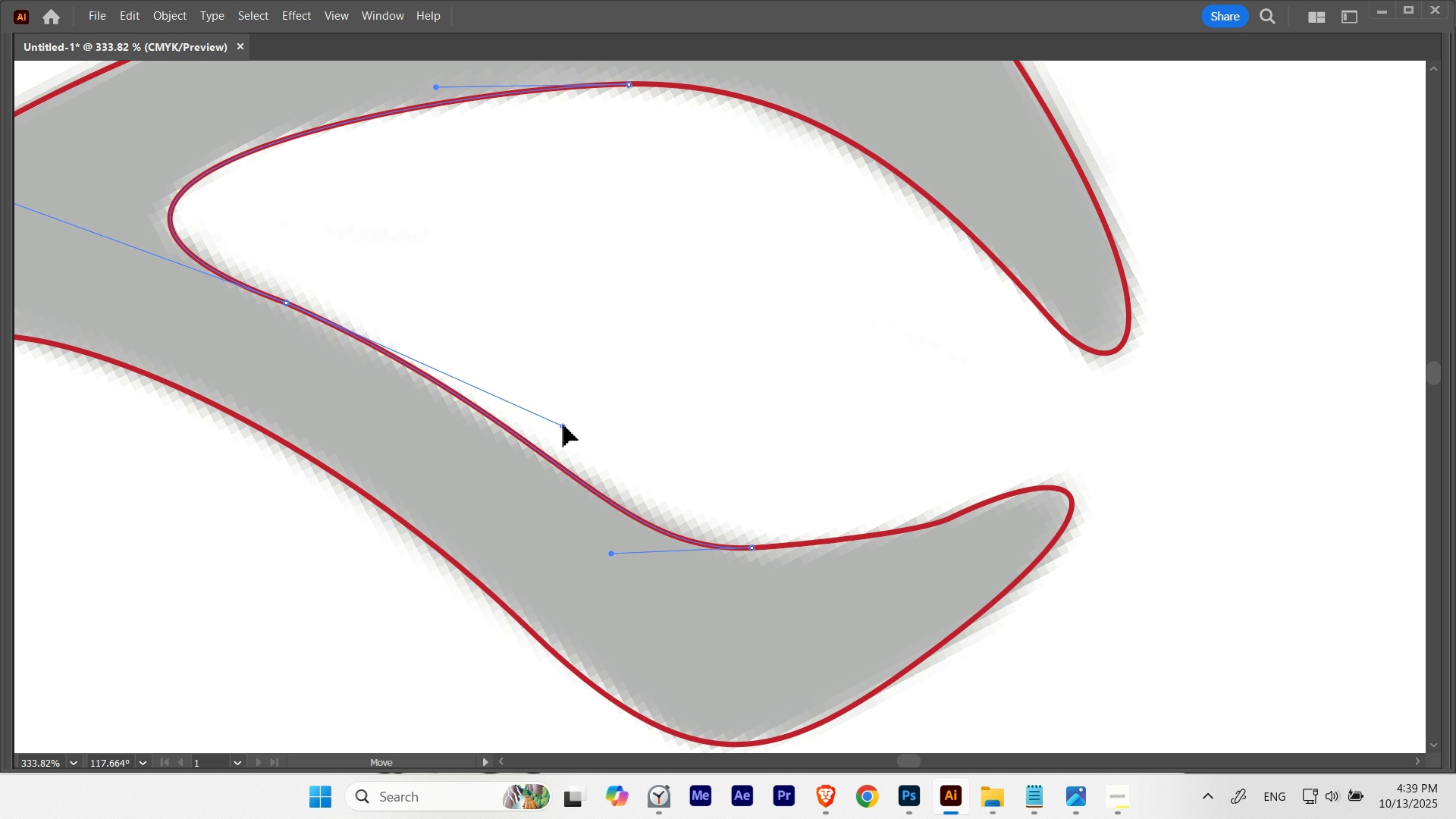 
key(Control+ControlLeft)
 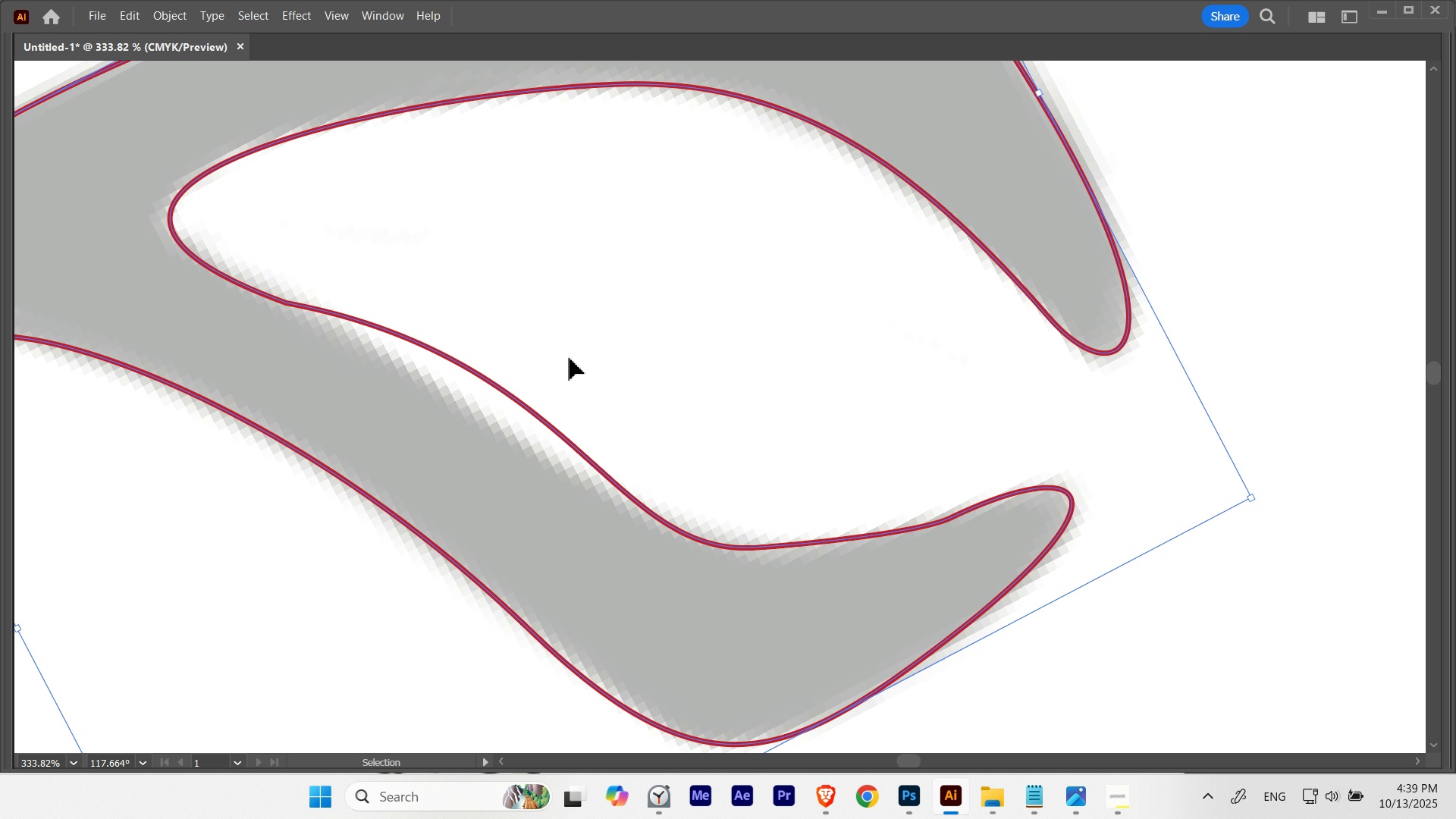 
key(Control+Z)
 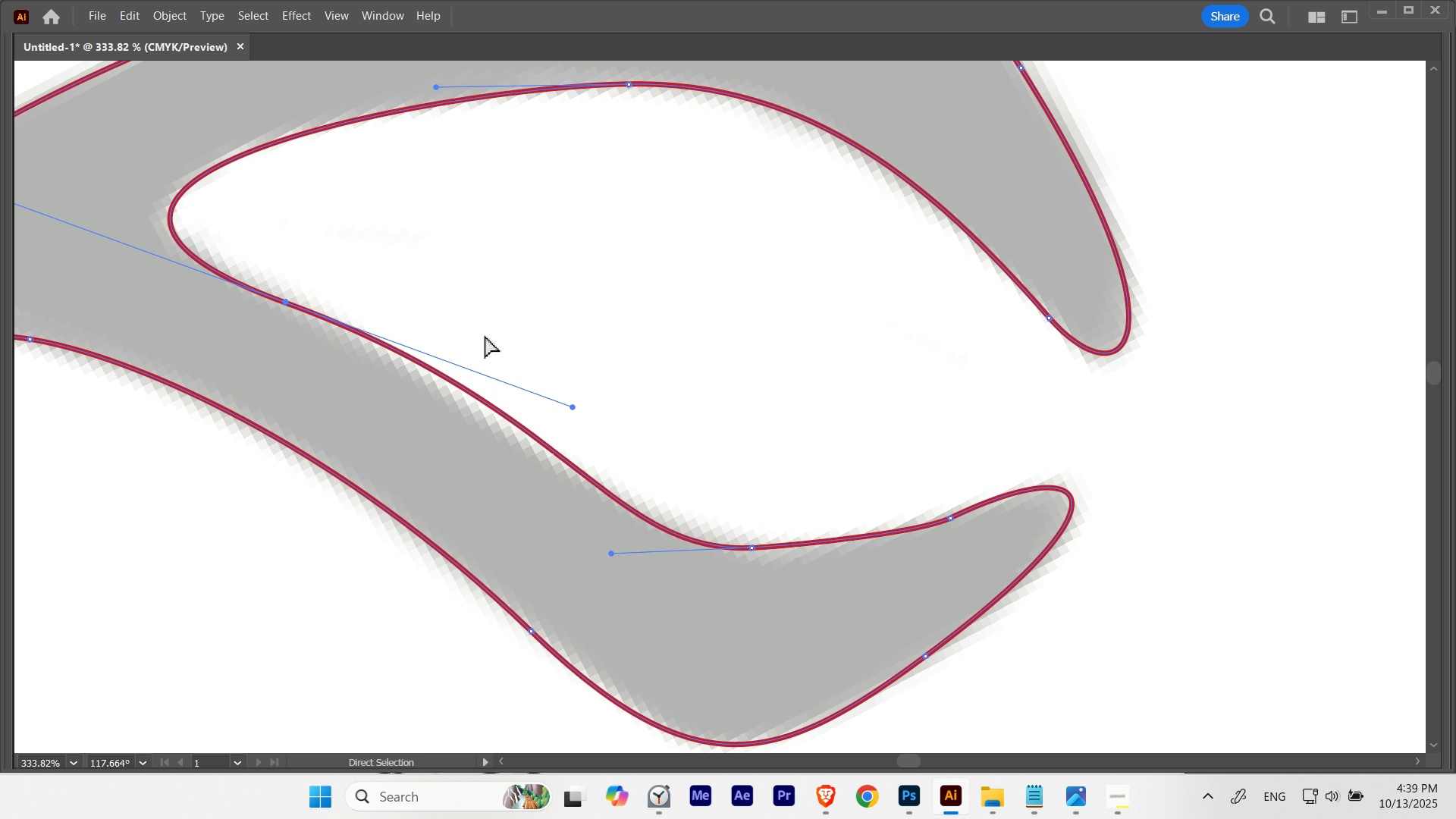 
key(A)
 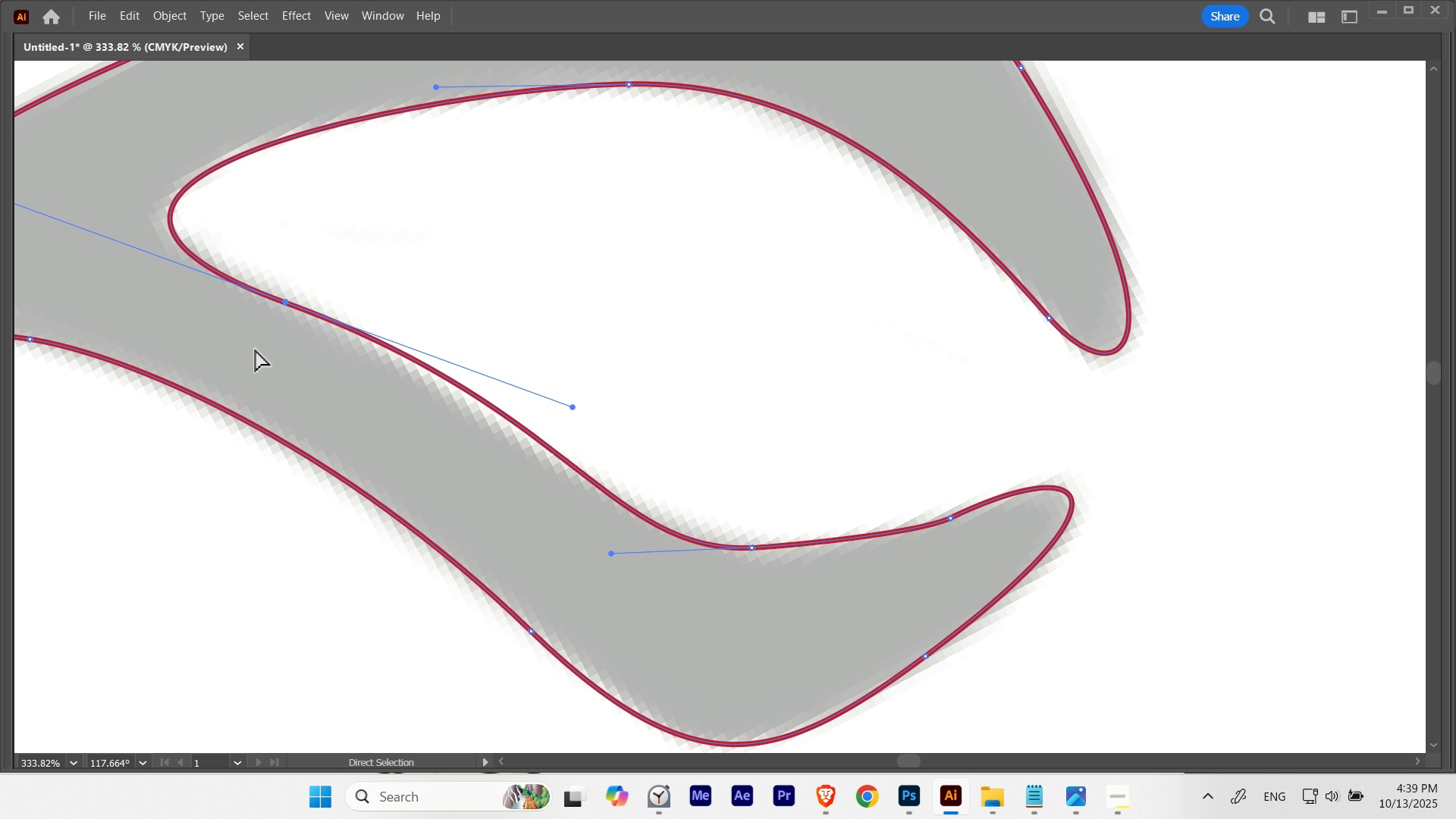 
key(Tab)
 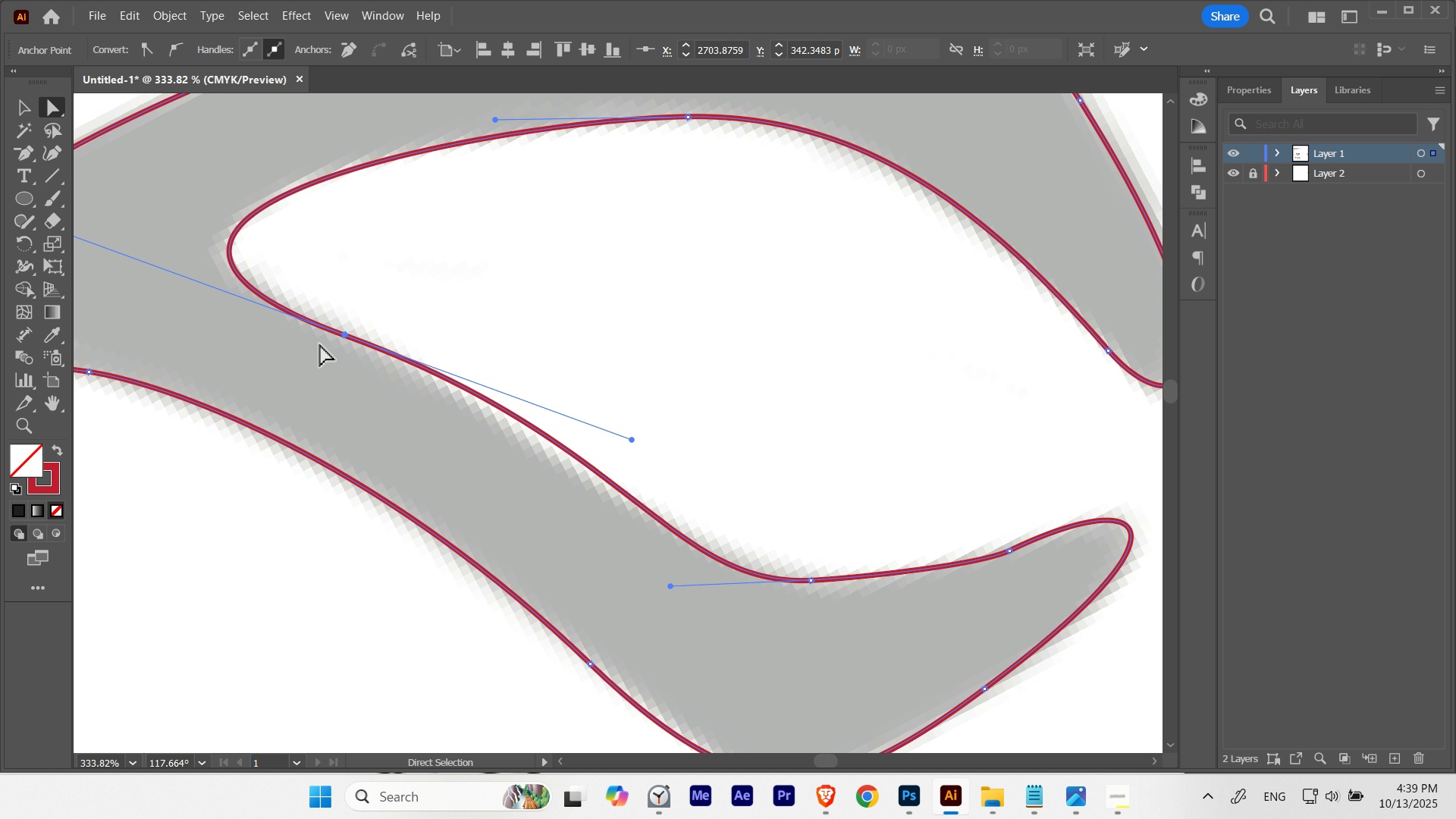 
key(A)
 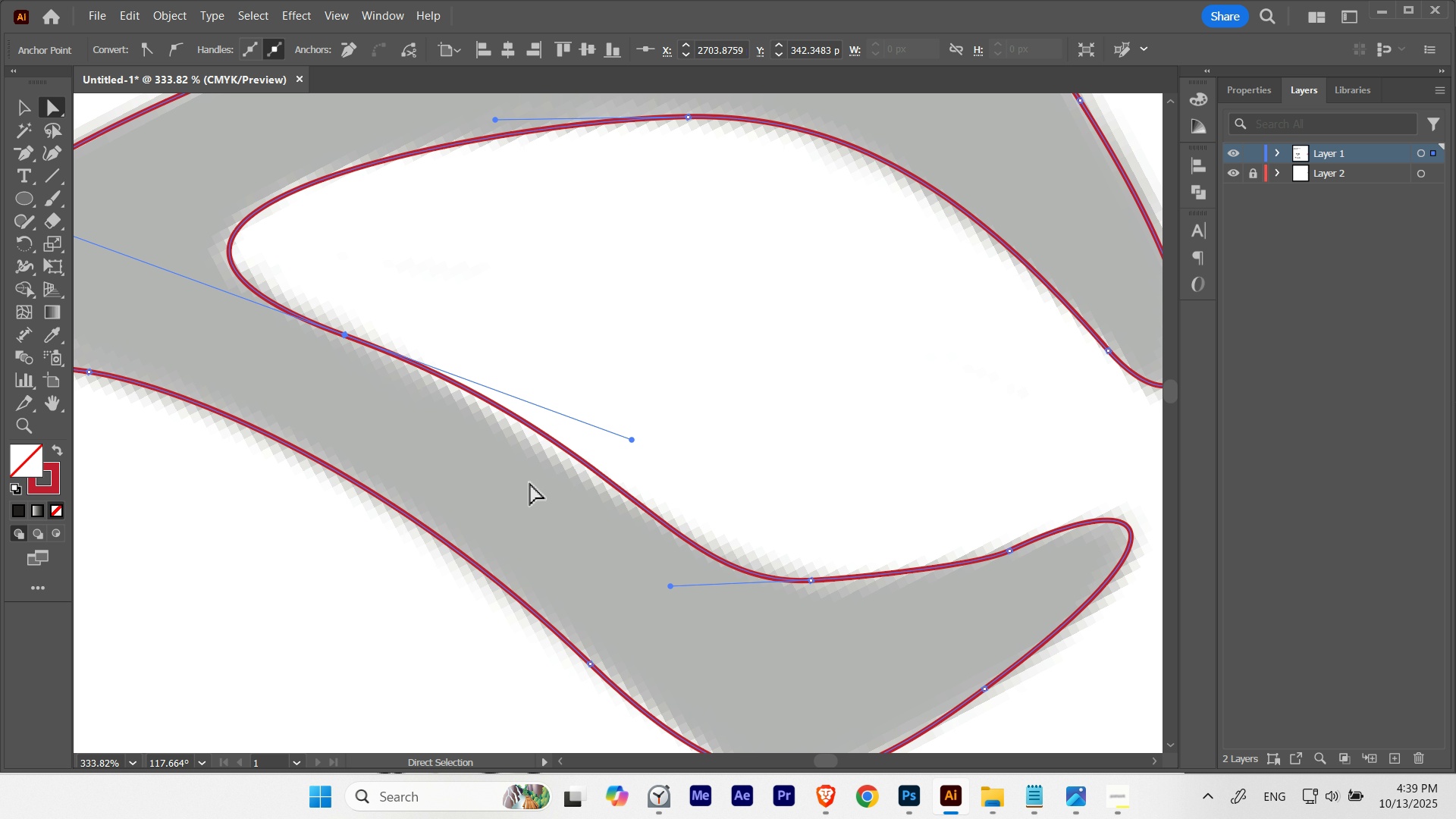 
key(Tab)
 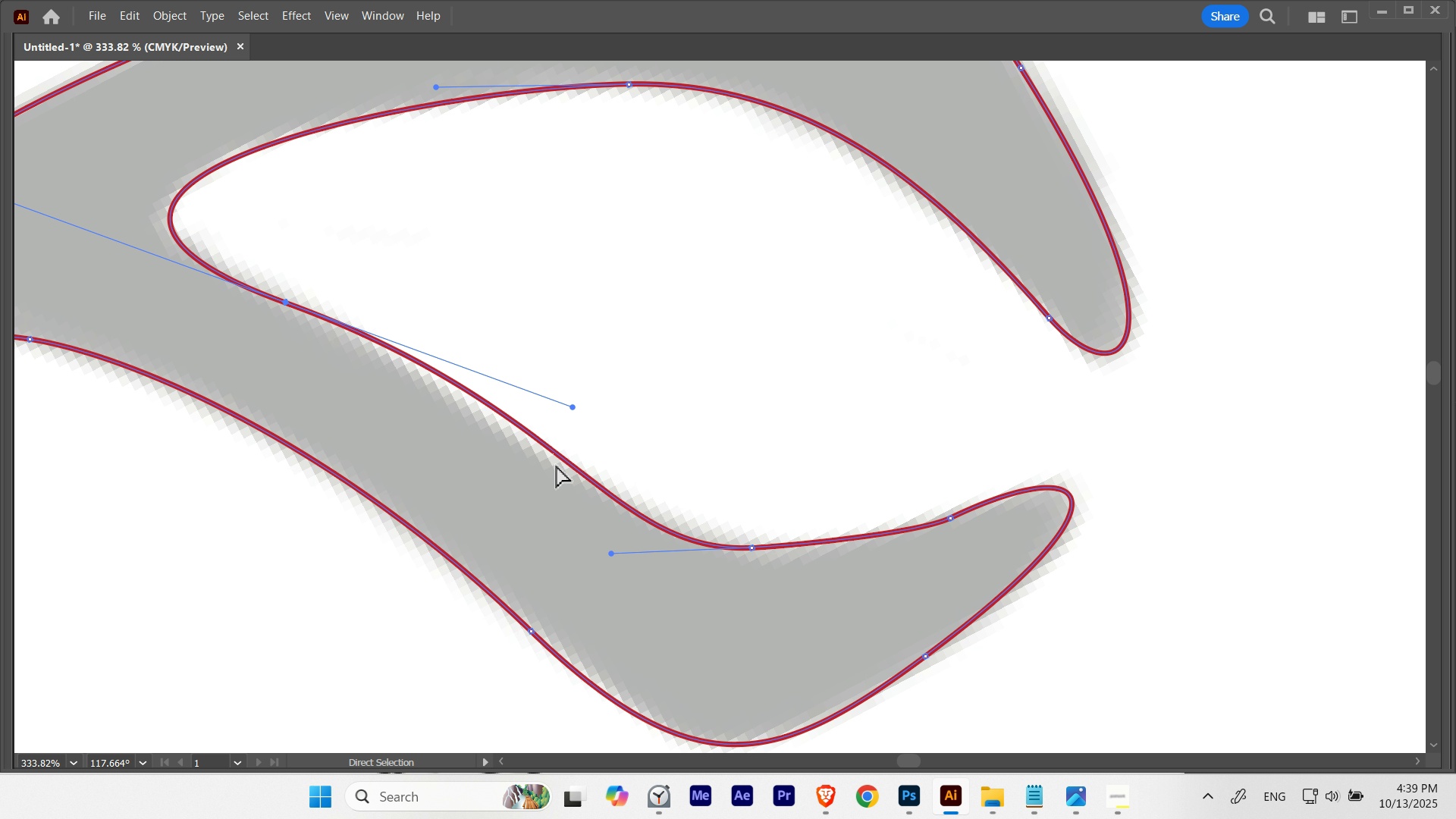 
hold_key(key=Space, duration=0.56)
 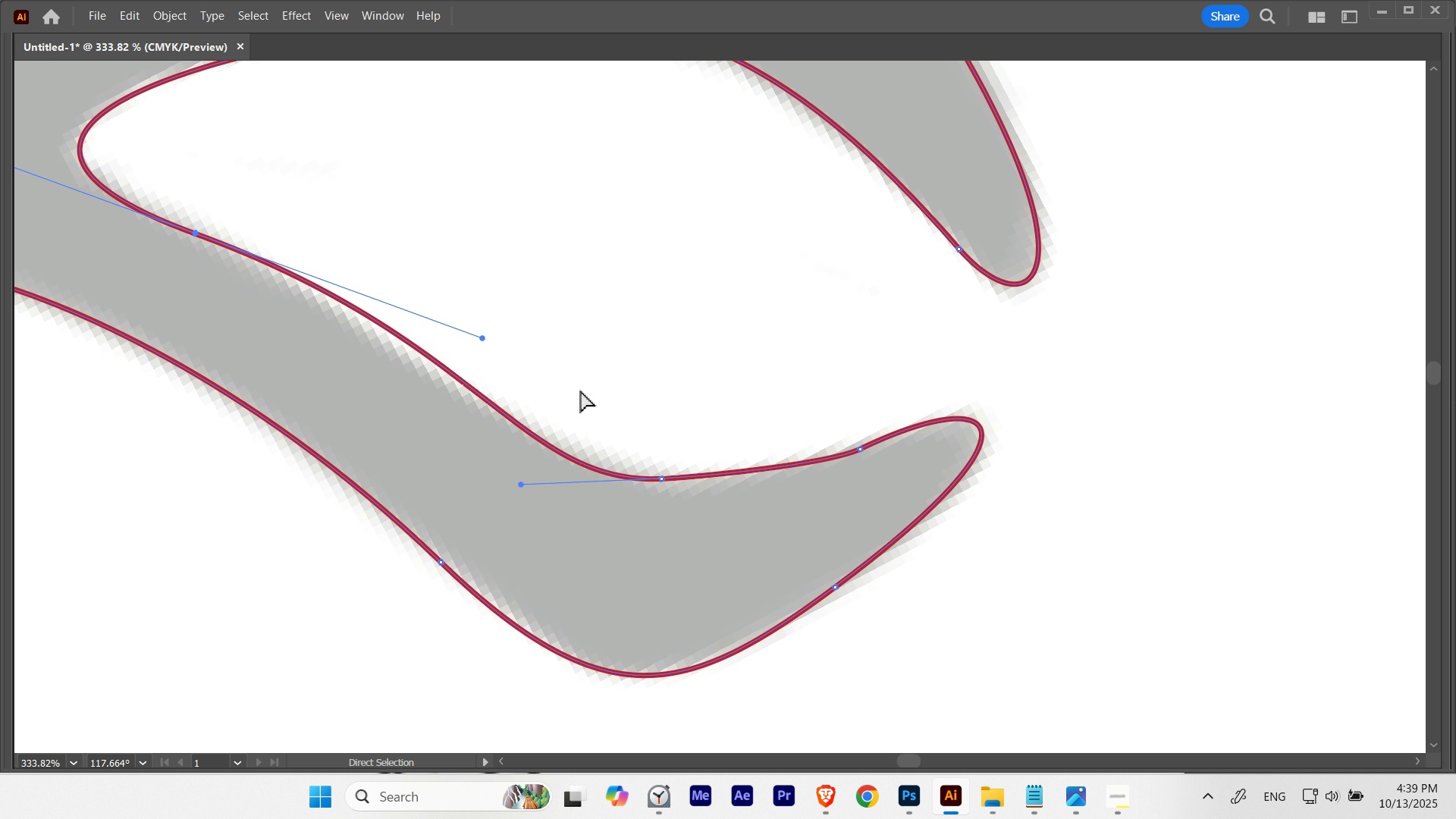 
key(A)
 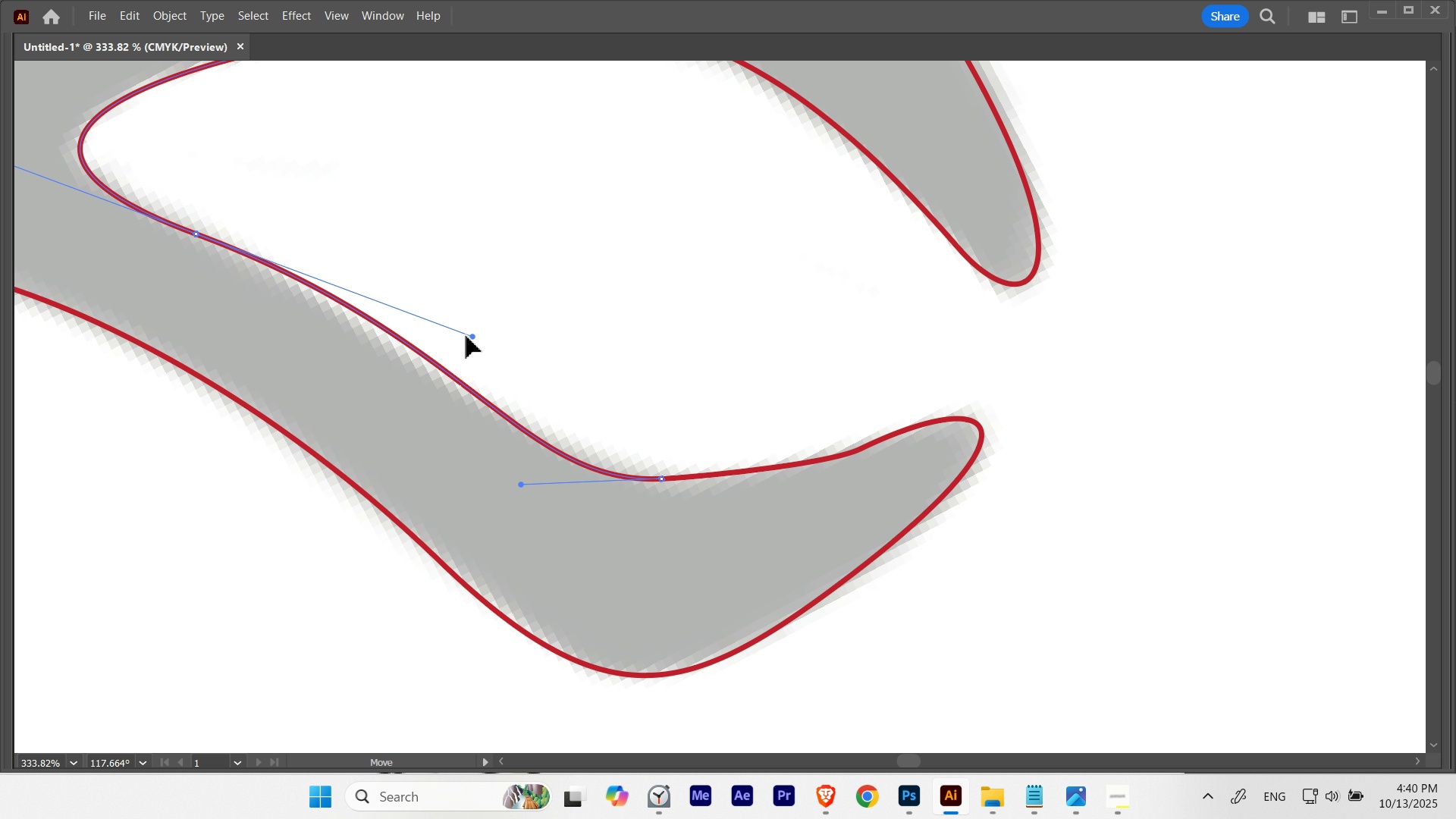 
key(Control+K)
 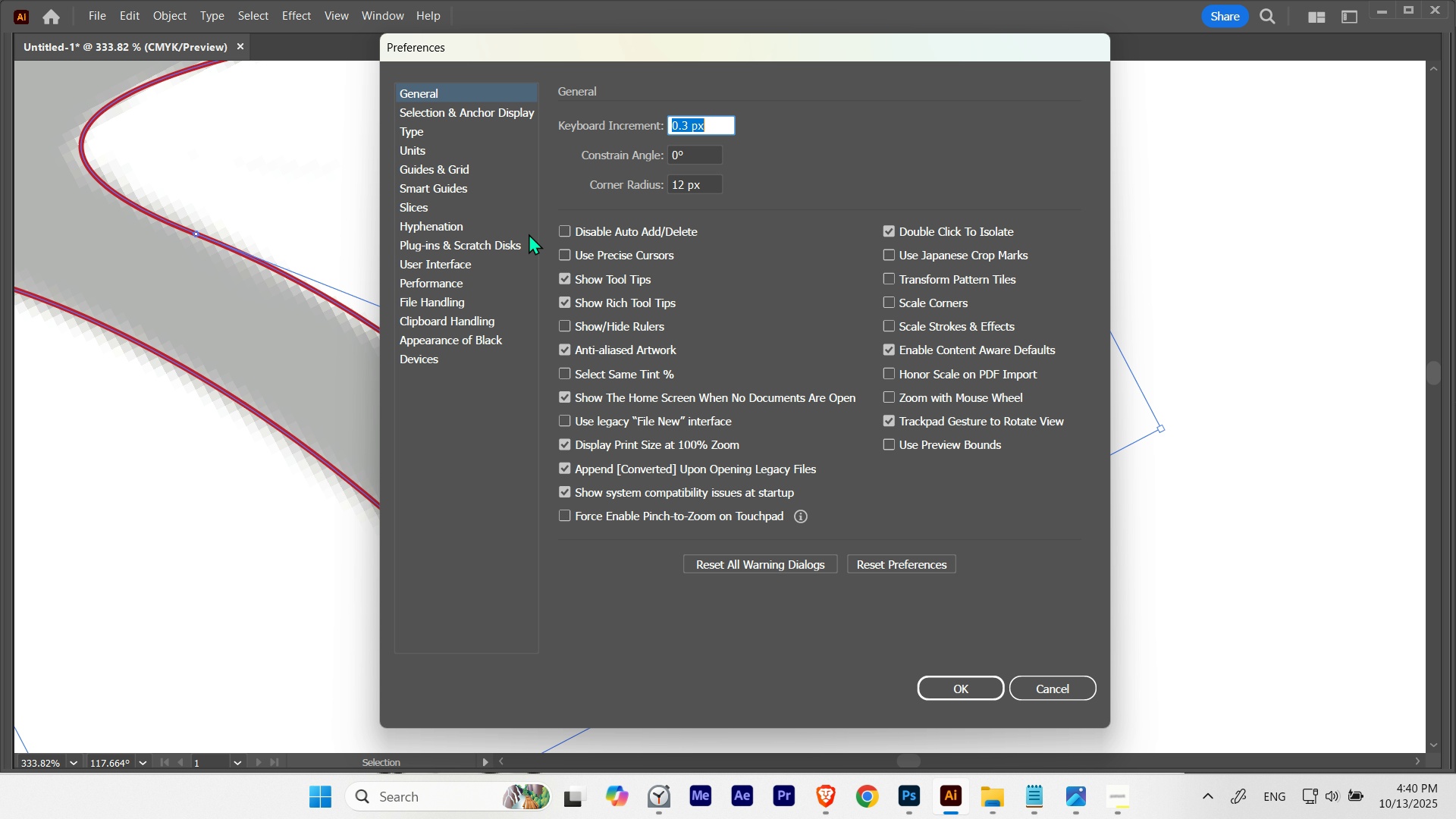 
wait(5.15)
 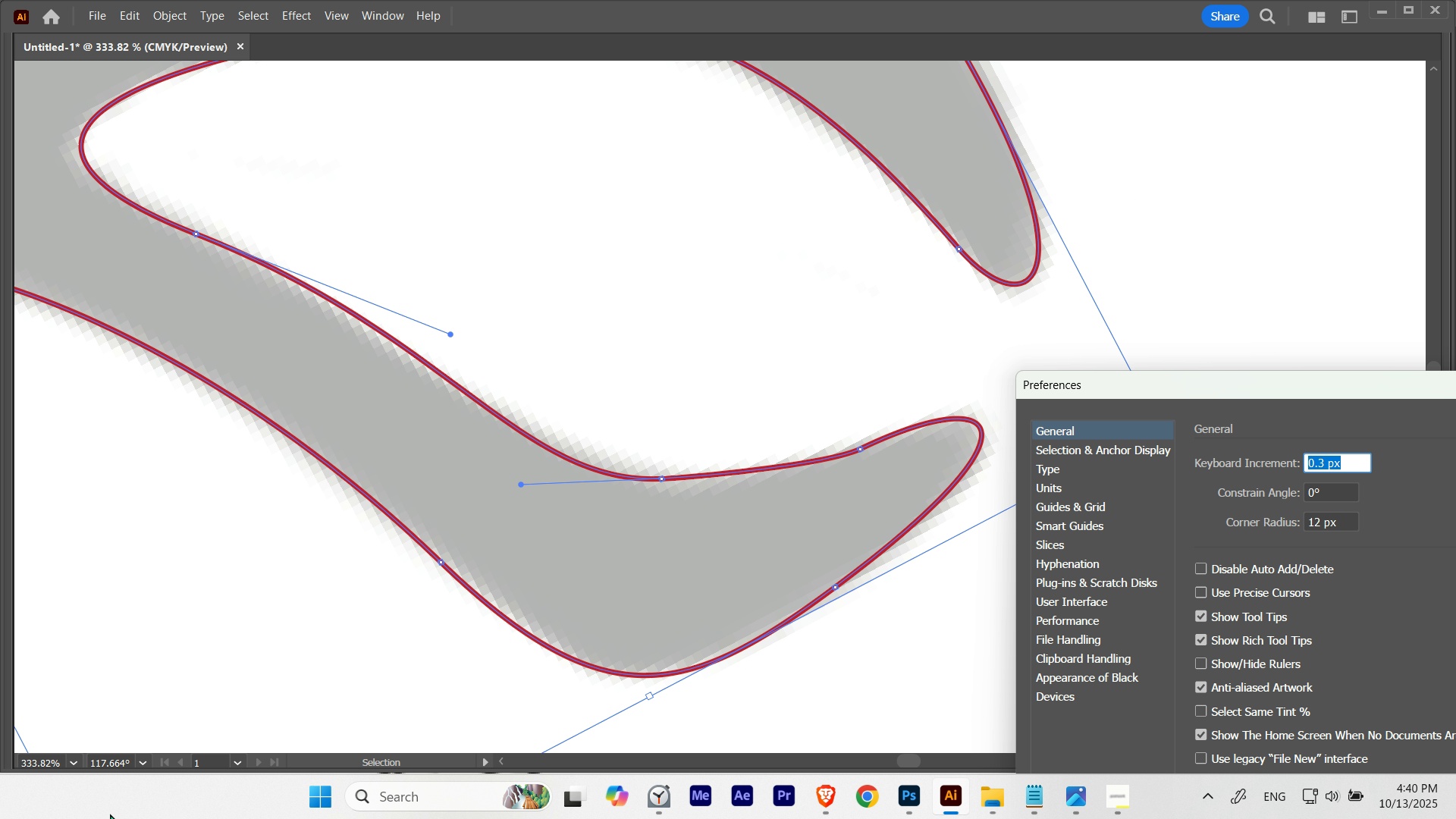 
left_click([478, 112])
 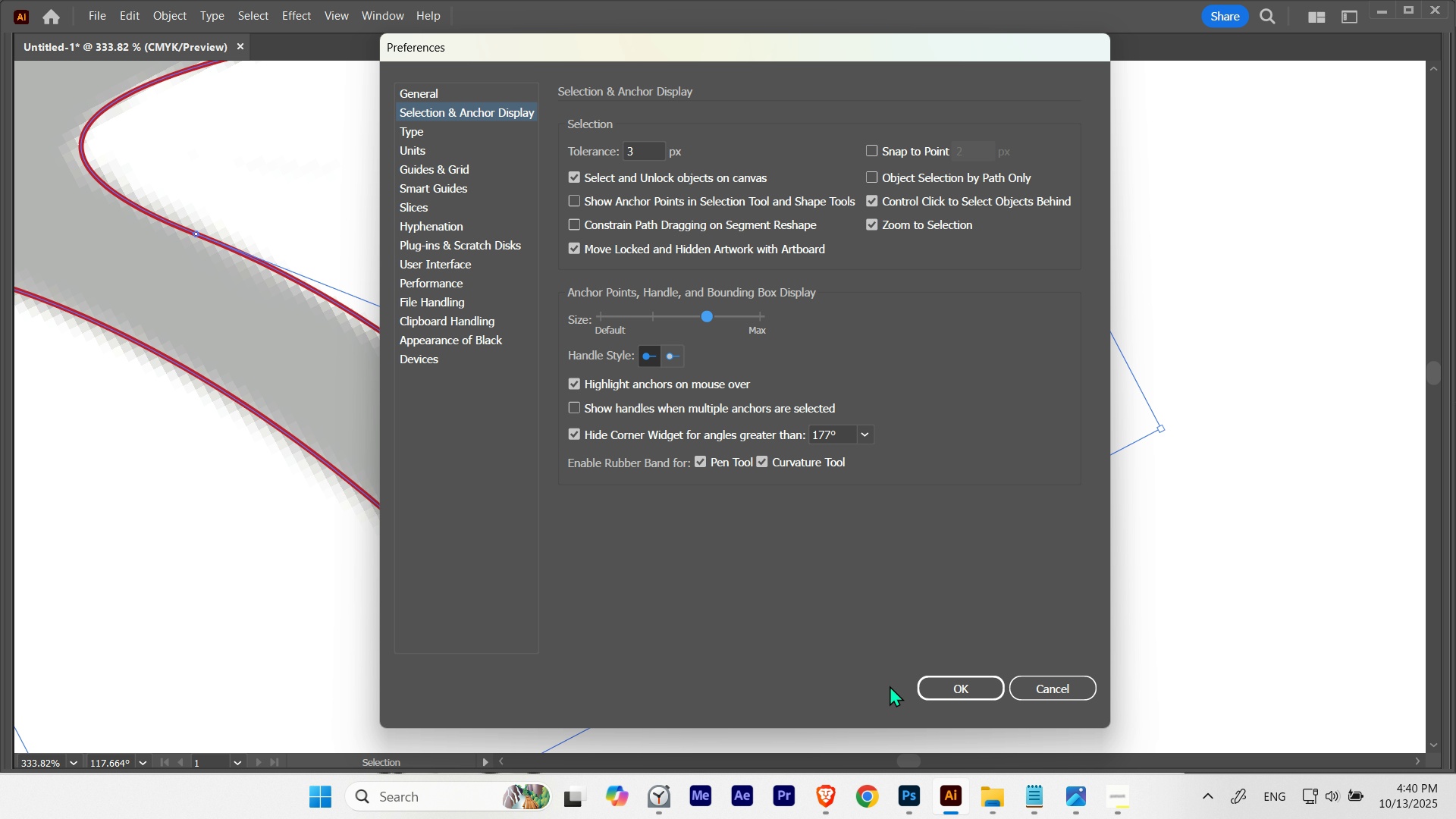 
left_click([942, 692])
 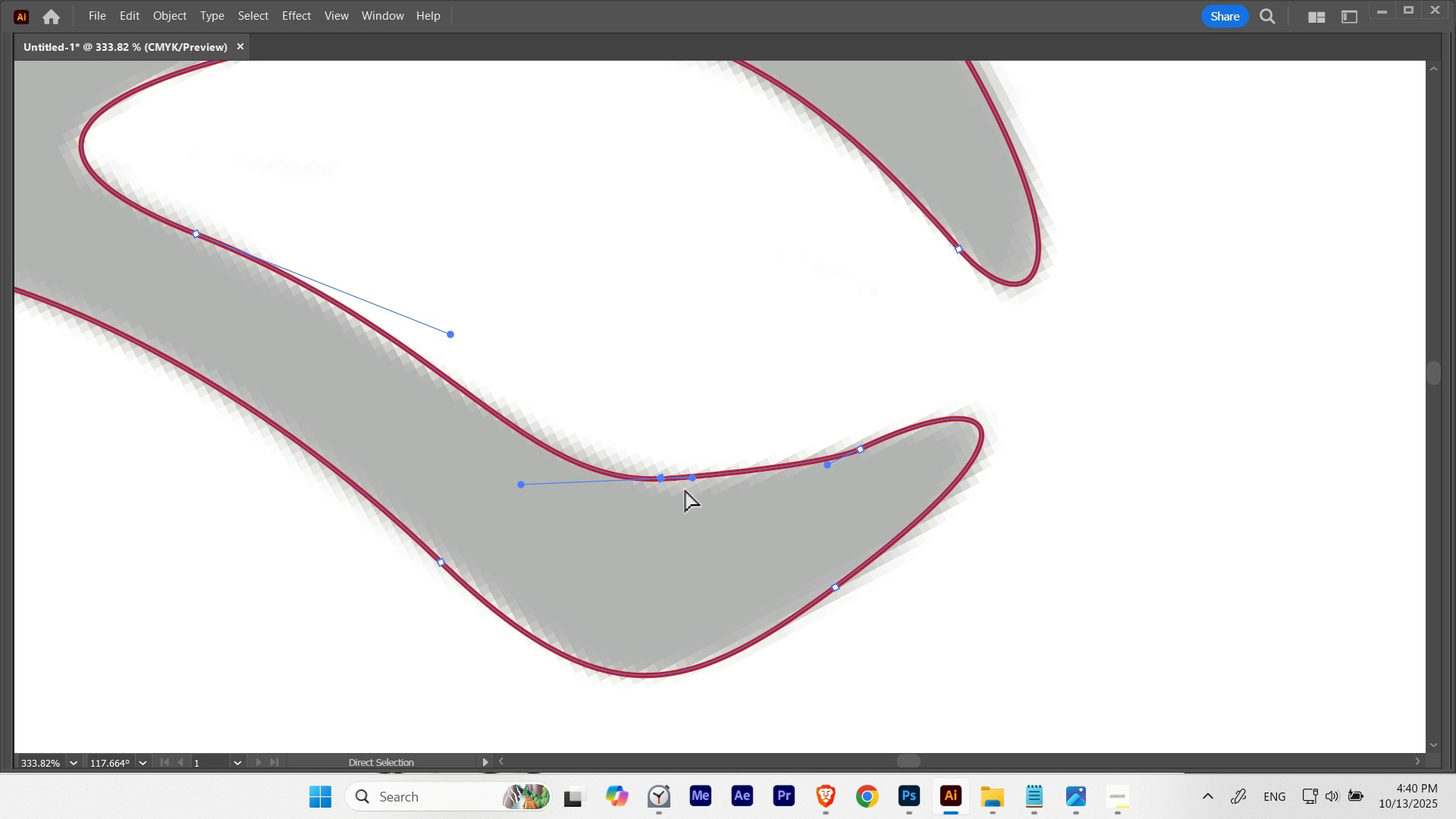 
key(A)
 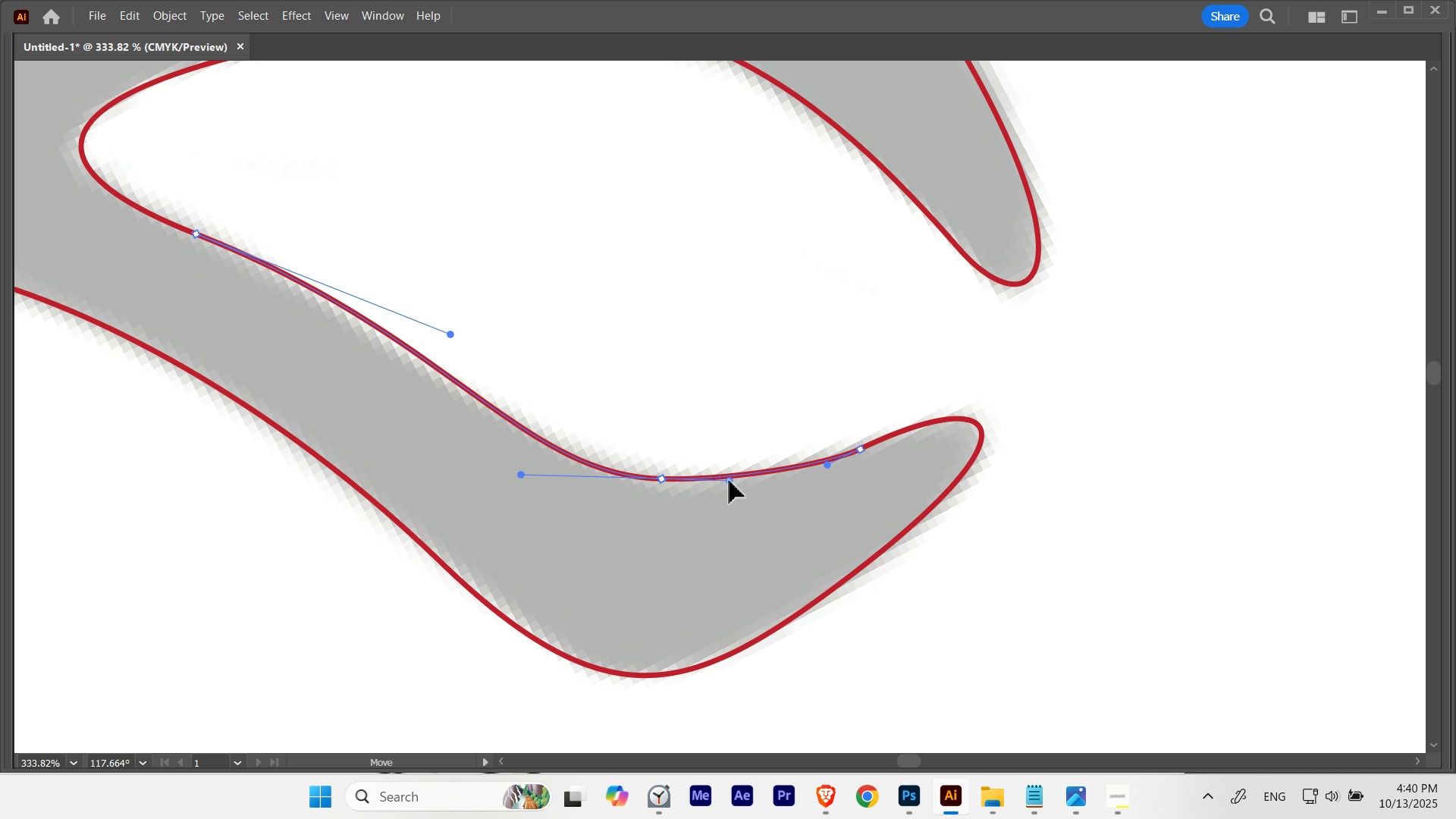 
hold_key(key=Space, duration=0.54)
 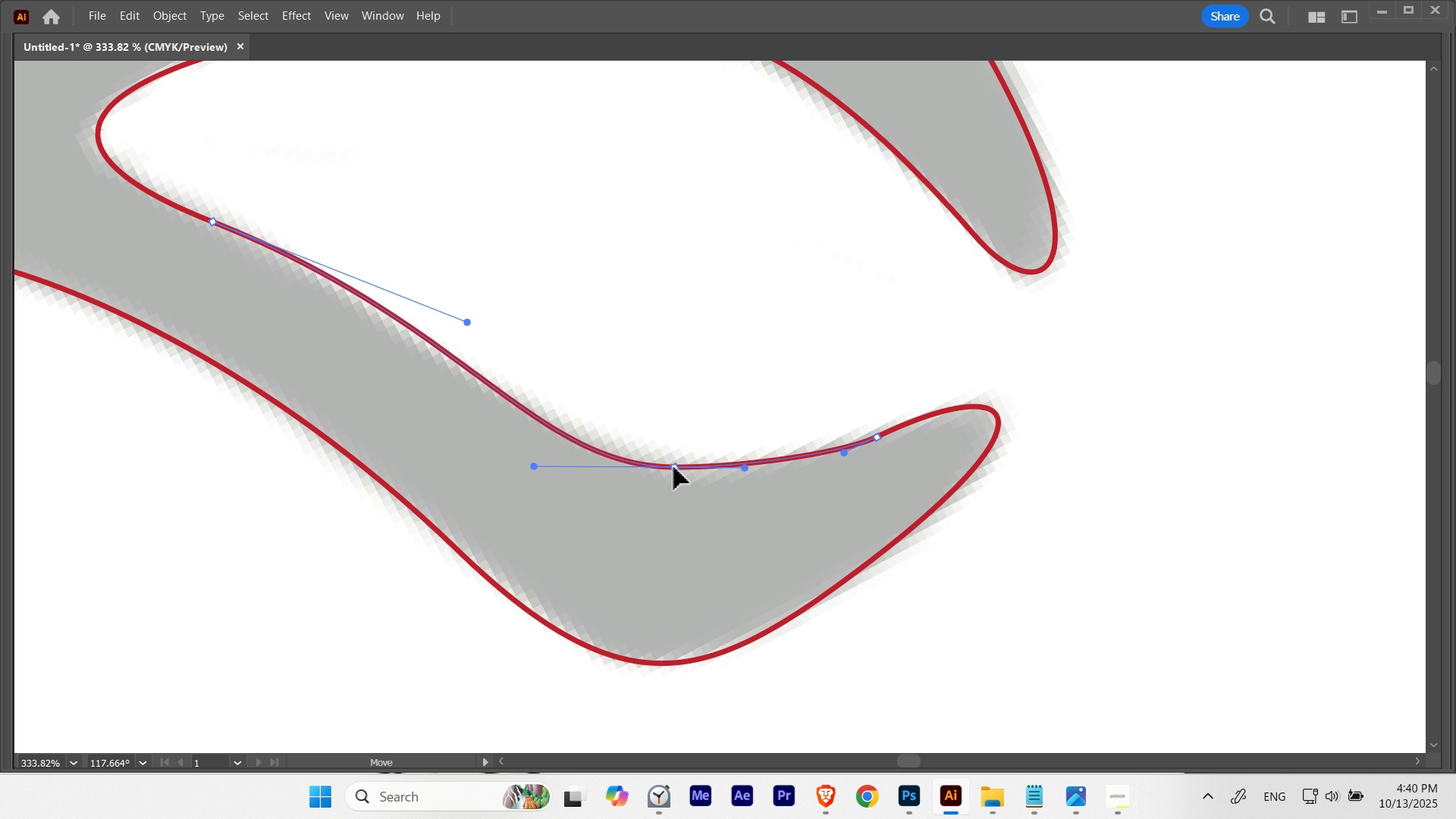 
hold_key(key=Space, duration=0.48)
 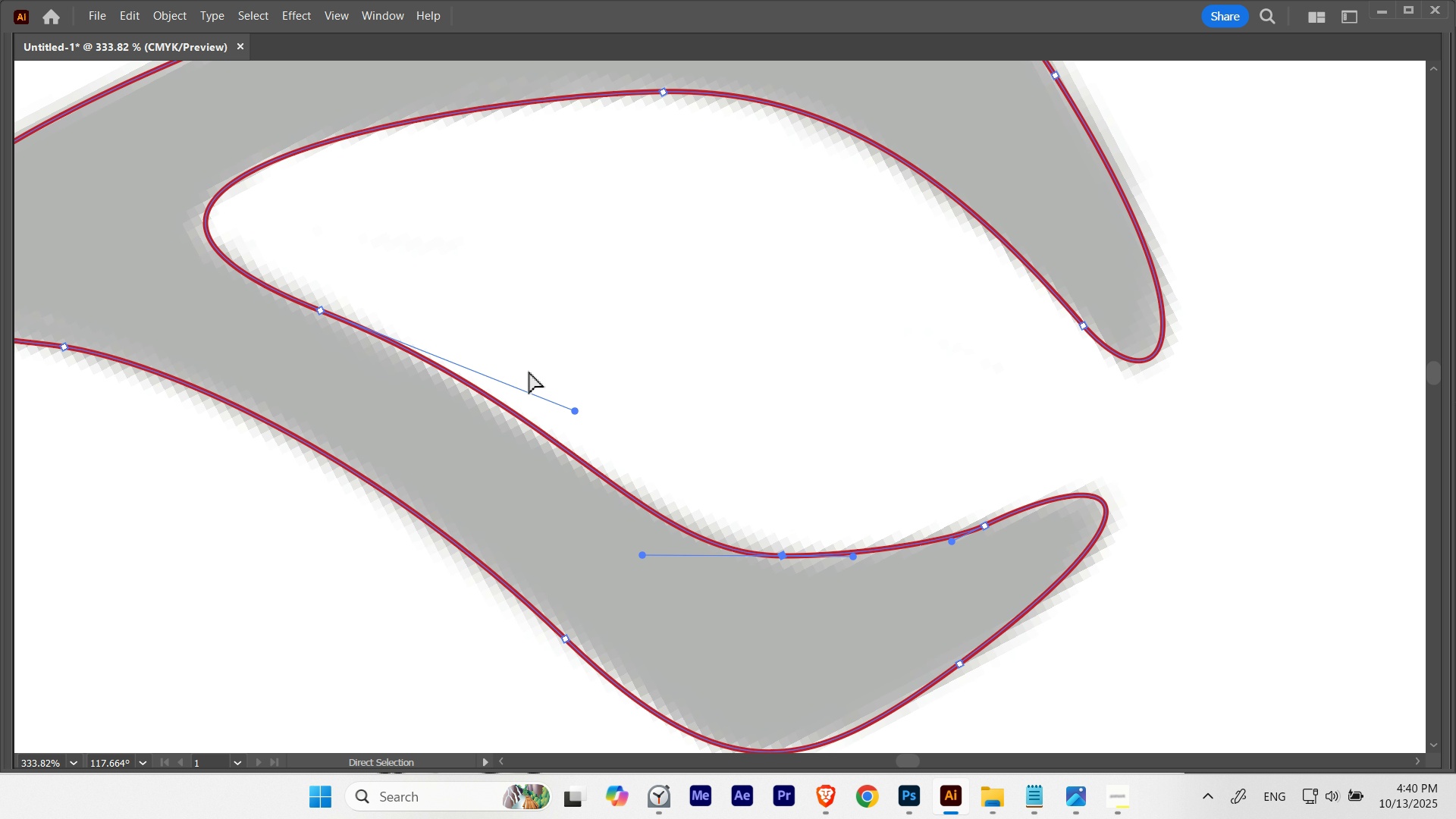 
key(A)
 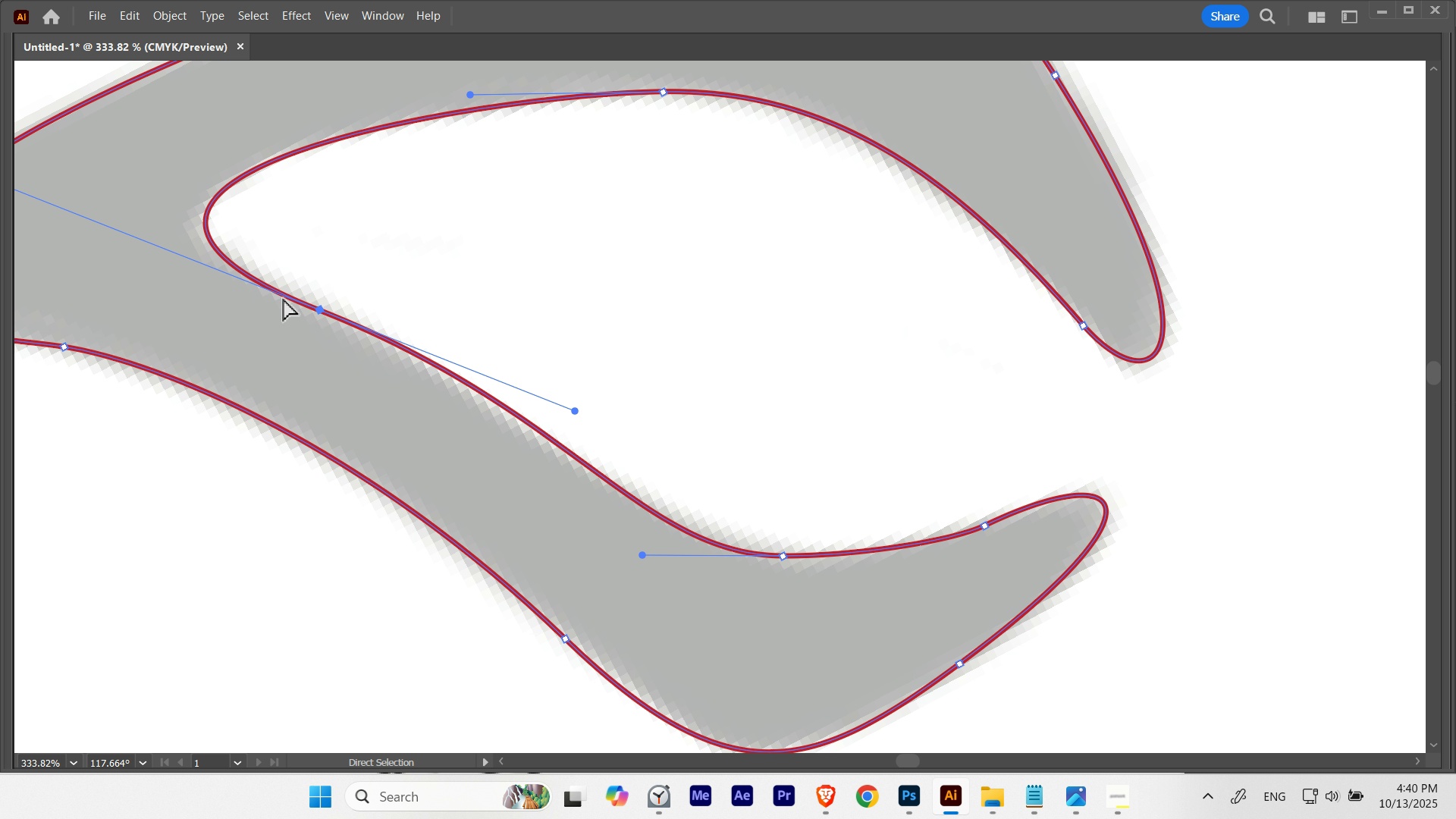 
hold_key(key=Space, duration=1.49)
 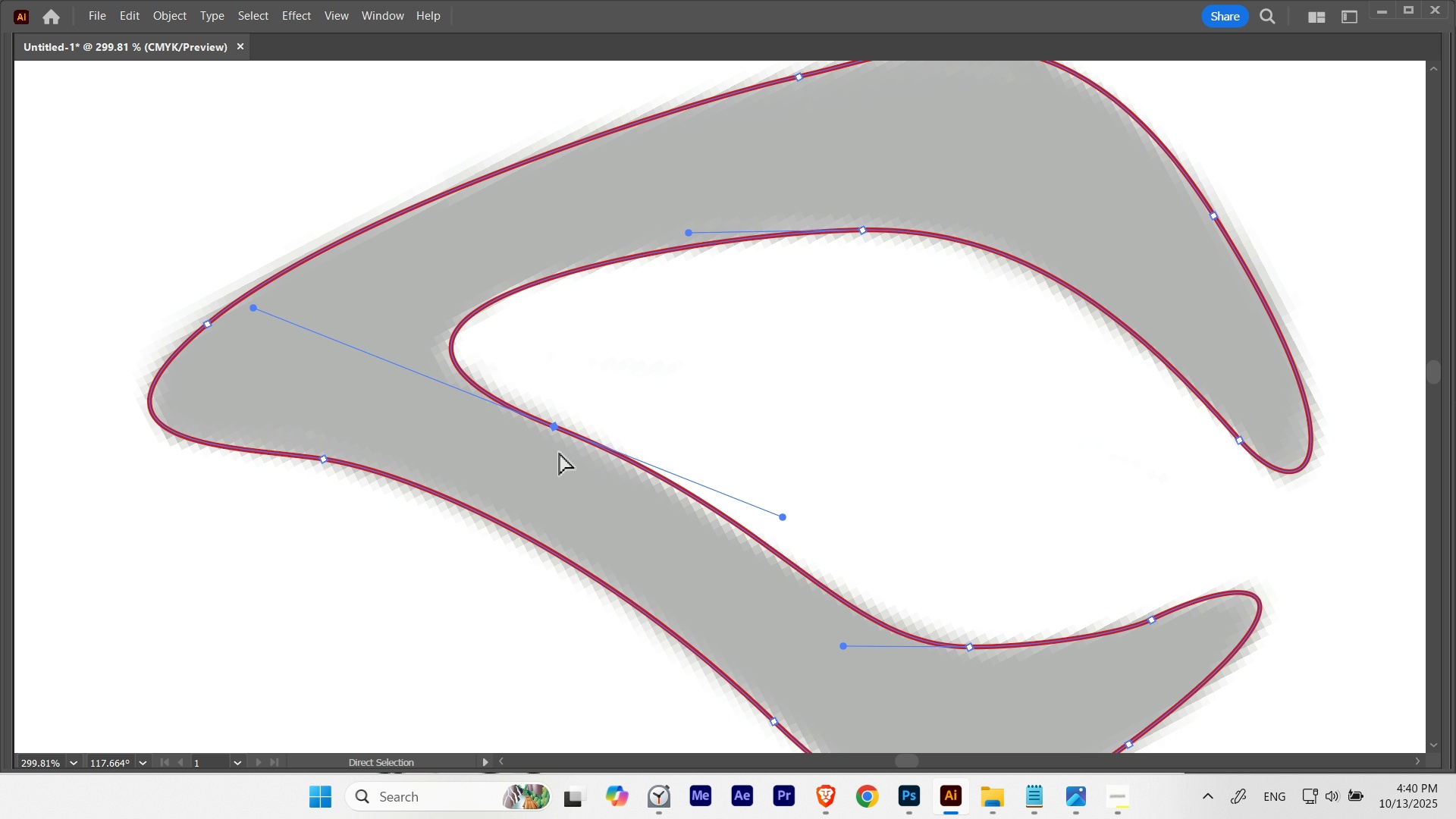 
hold_key(key=ControlLeft, duration=0.7)
 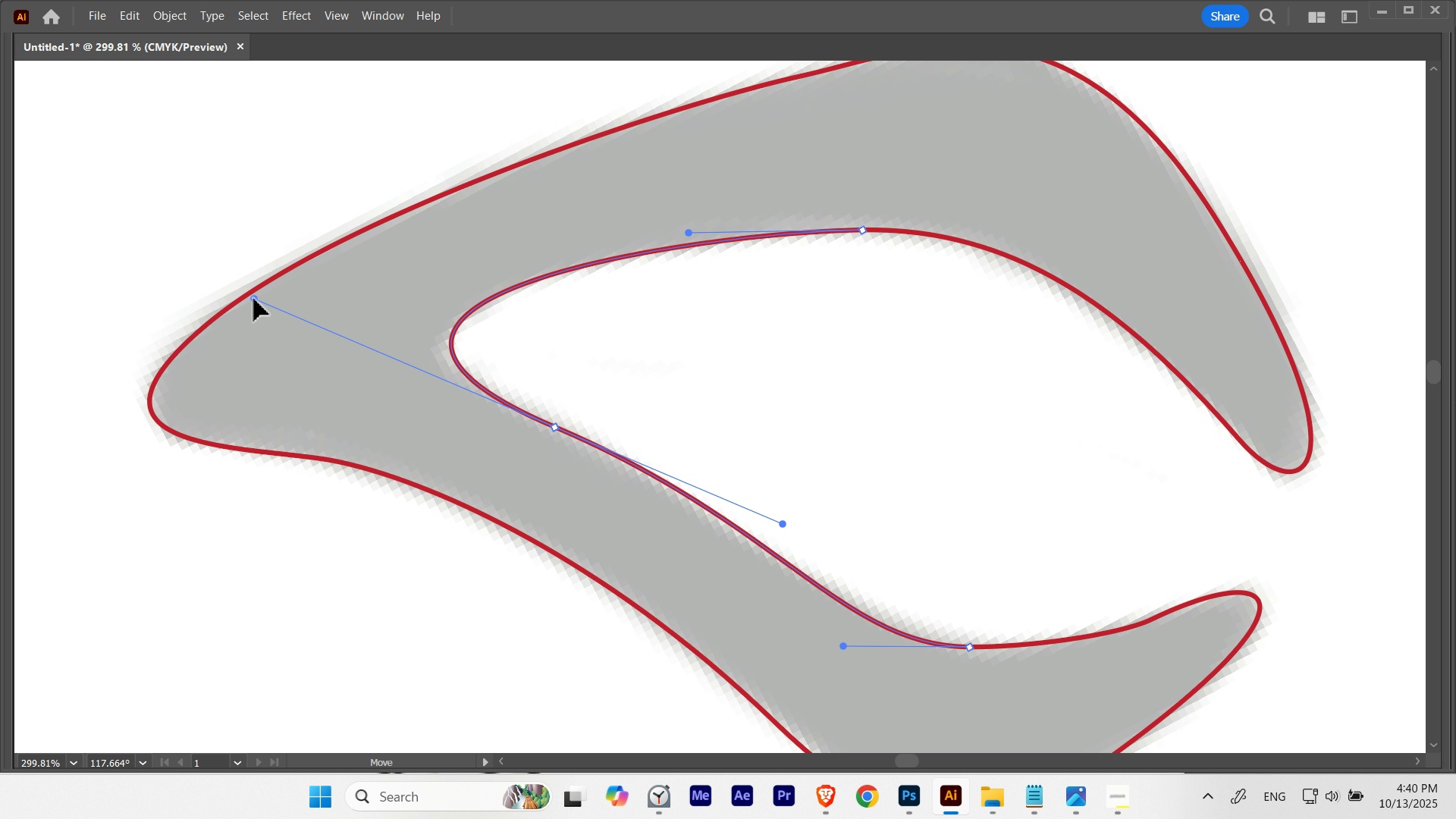 
wait(13.42)
 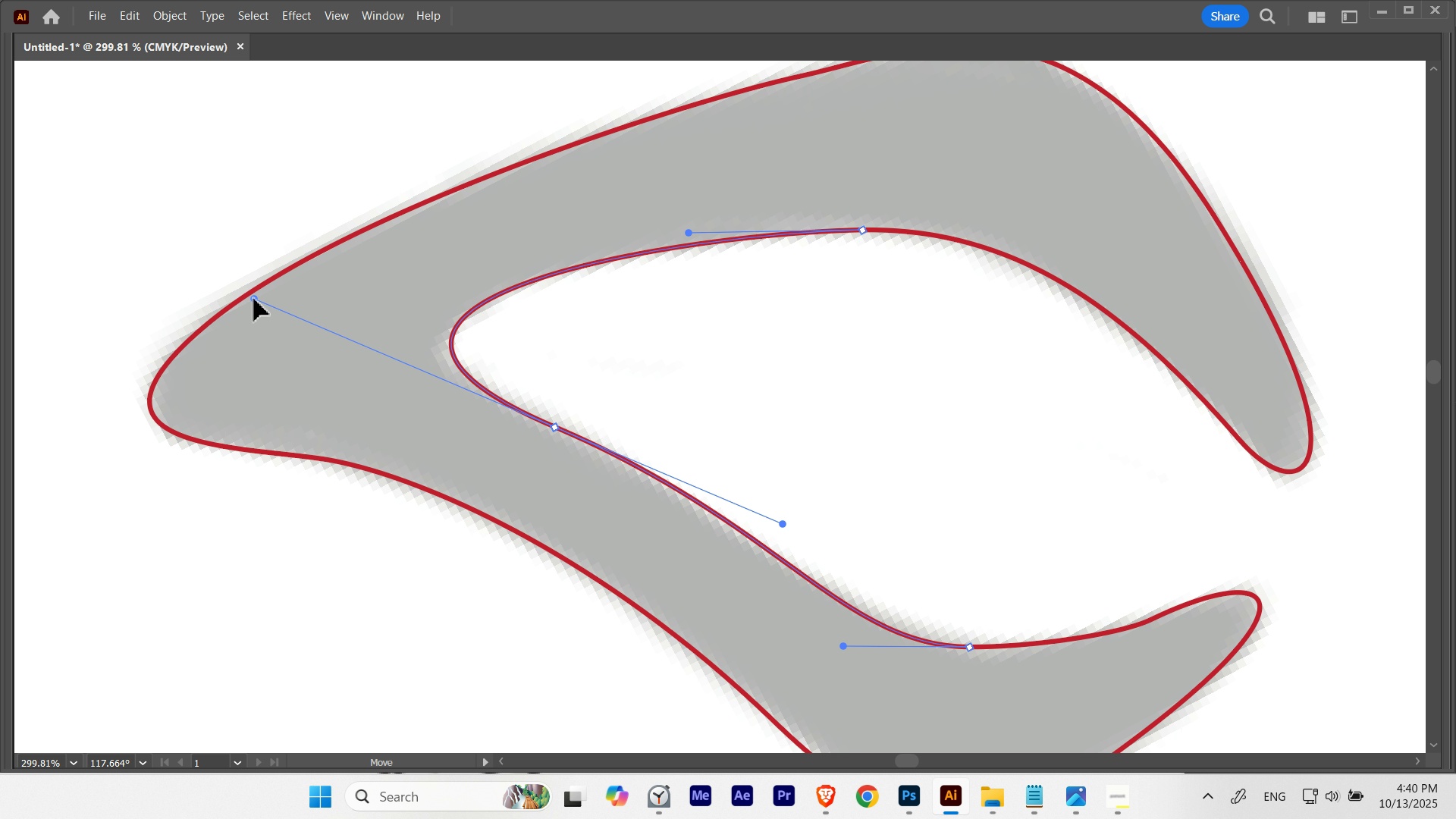 
hold_key(key=Space, duration=0.87)
 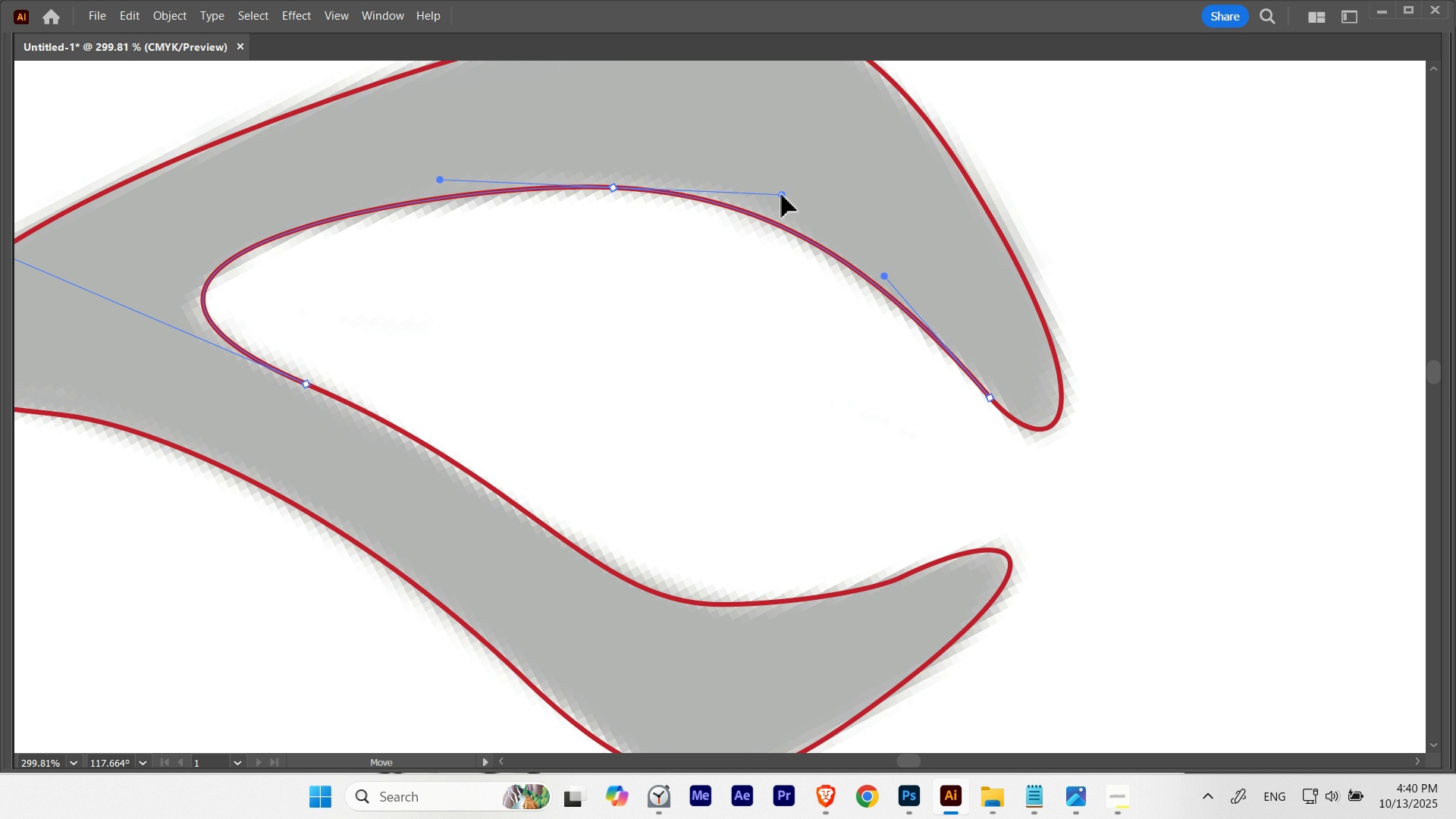 
hold_key(key=ControlLeft, duration=0.92)
 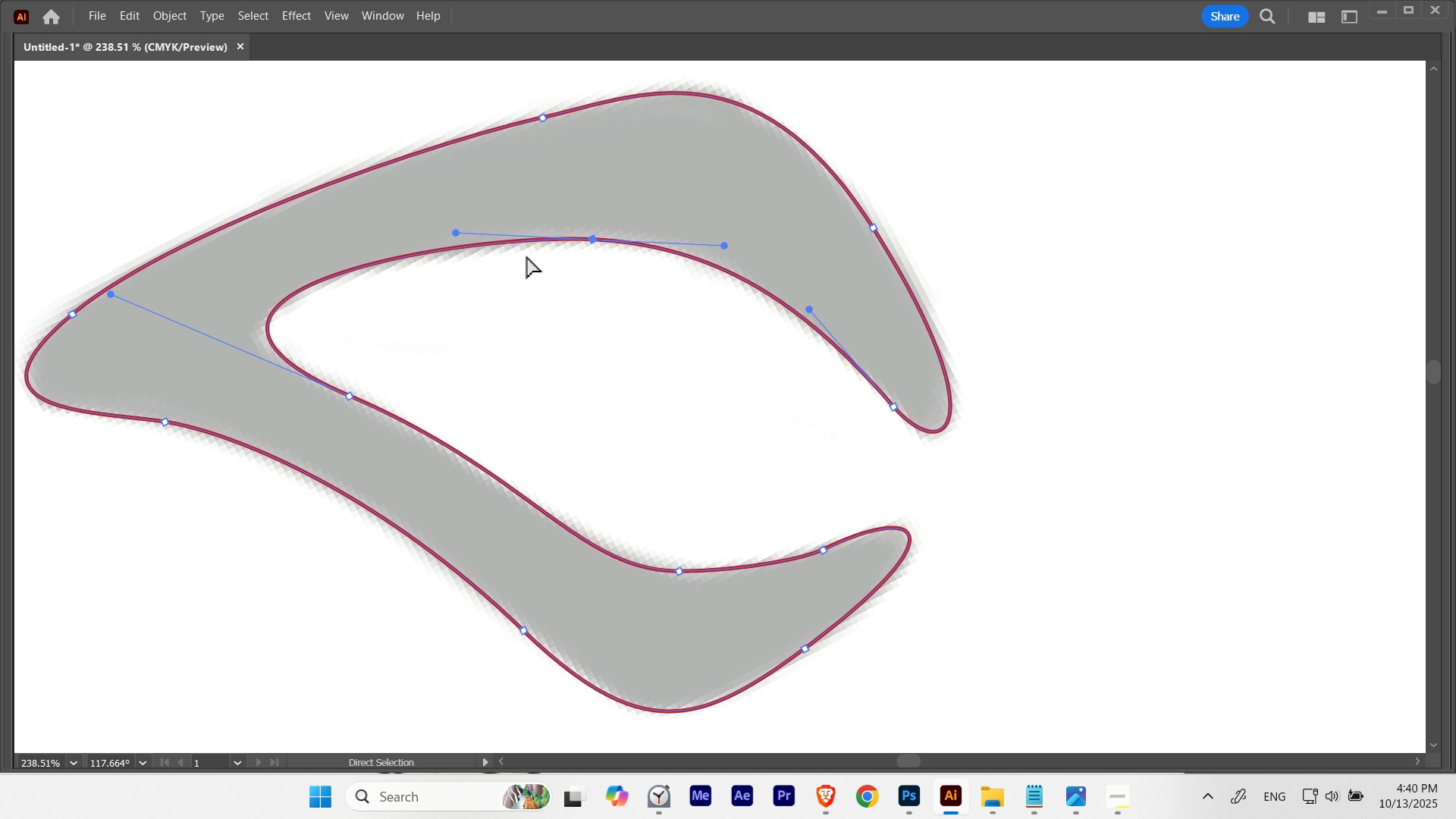 
hold_key(key=Space, duration=1.17)
 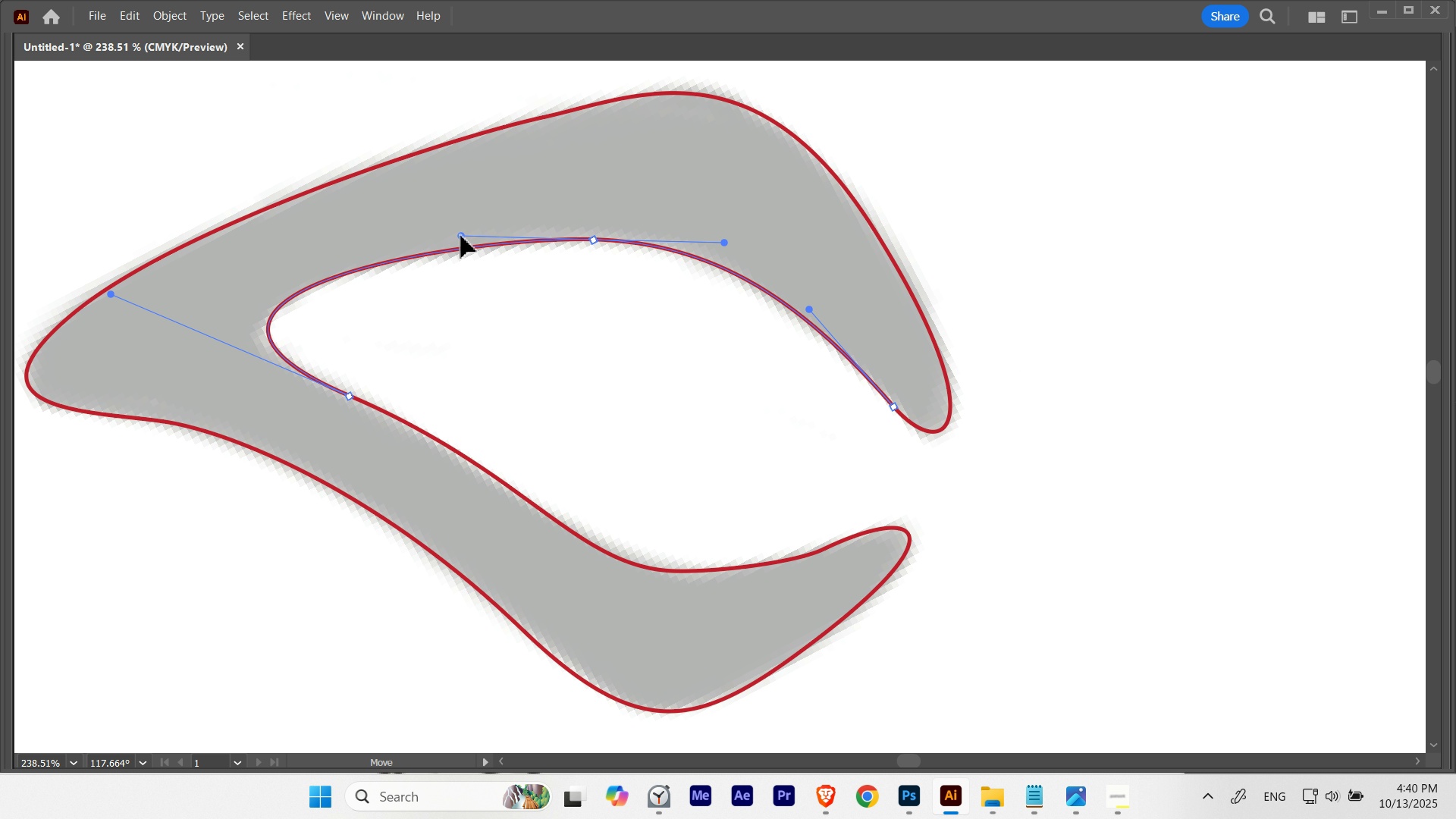 
left_click([490, 306])
 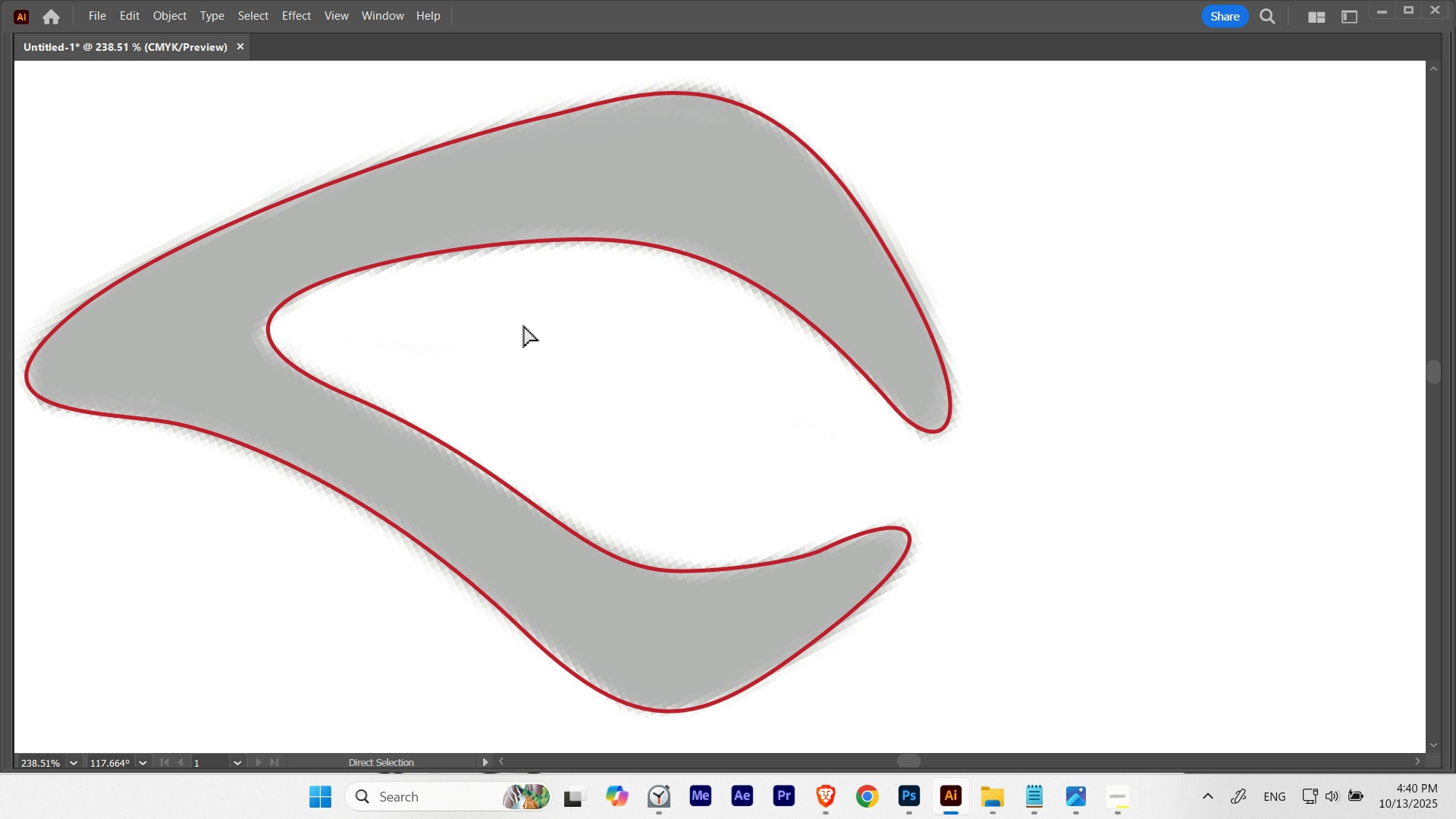 
hold_key(key=Space, duration=1.22)
 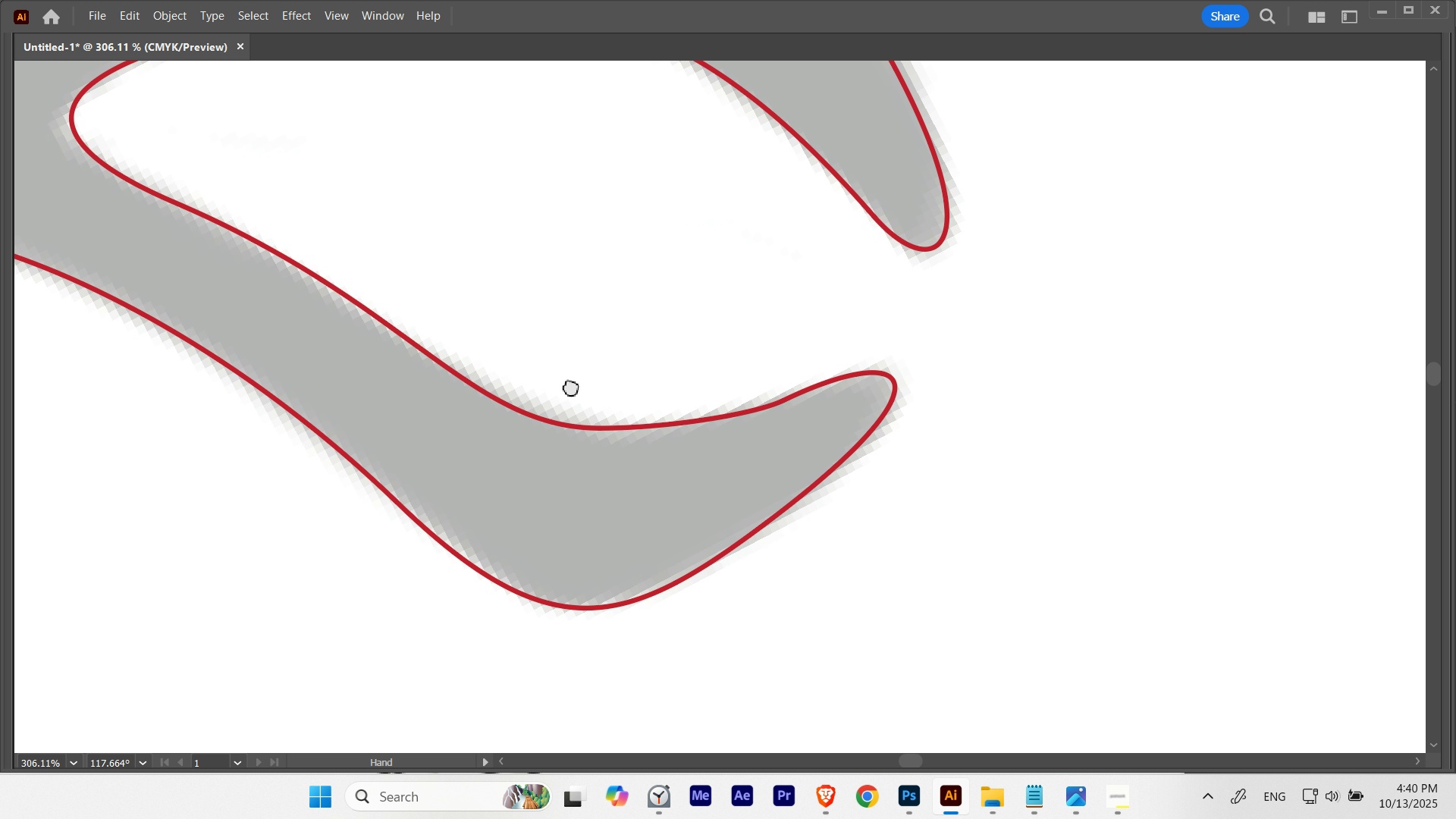 
hold_key(key=ControlLeft, duration=0.53)
 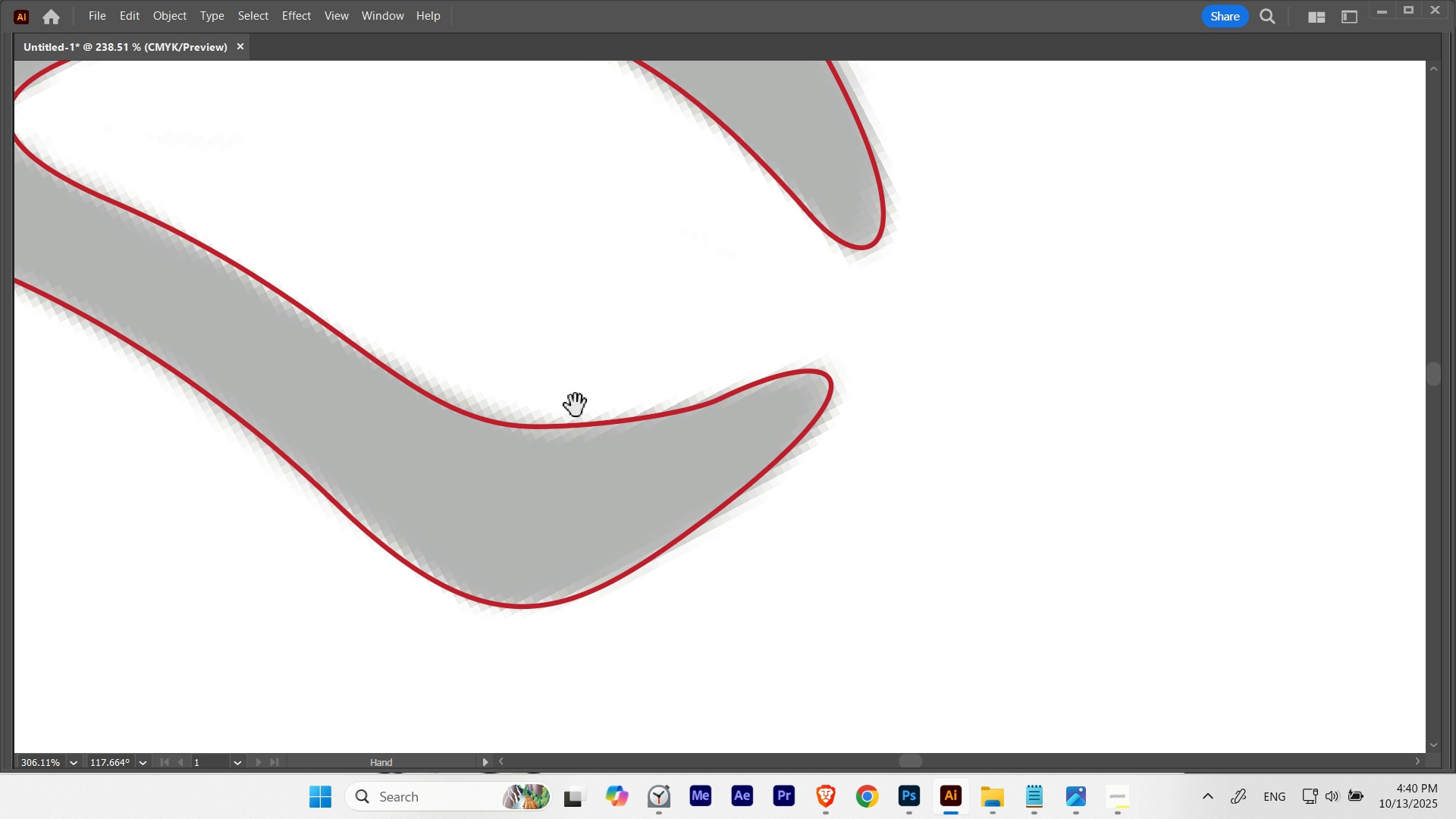 
hold_key(key=Space, duration=0.48)
 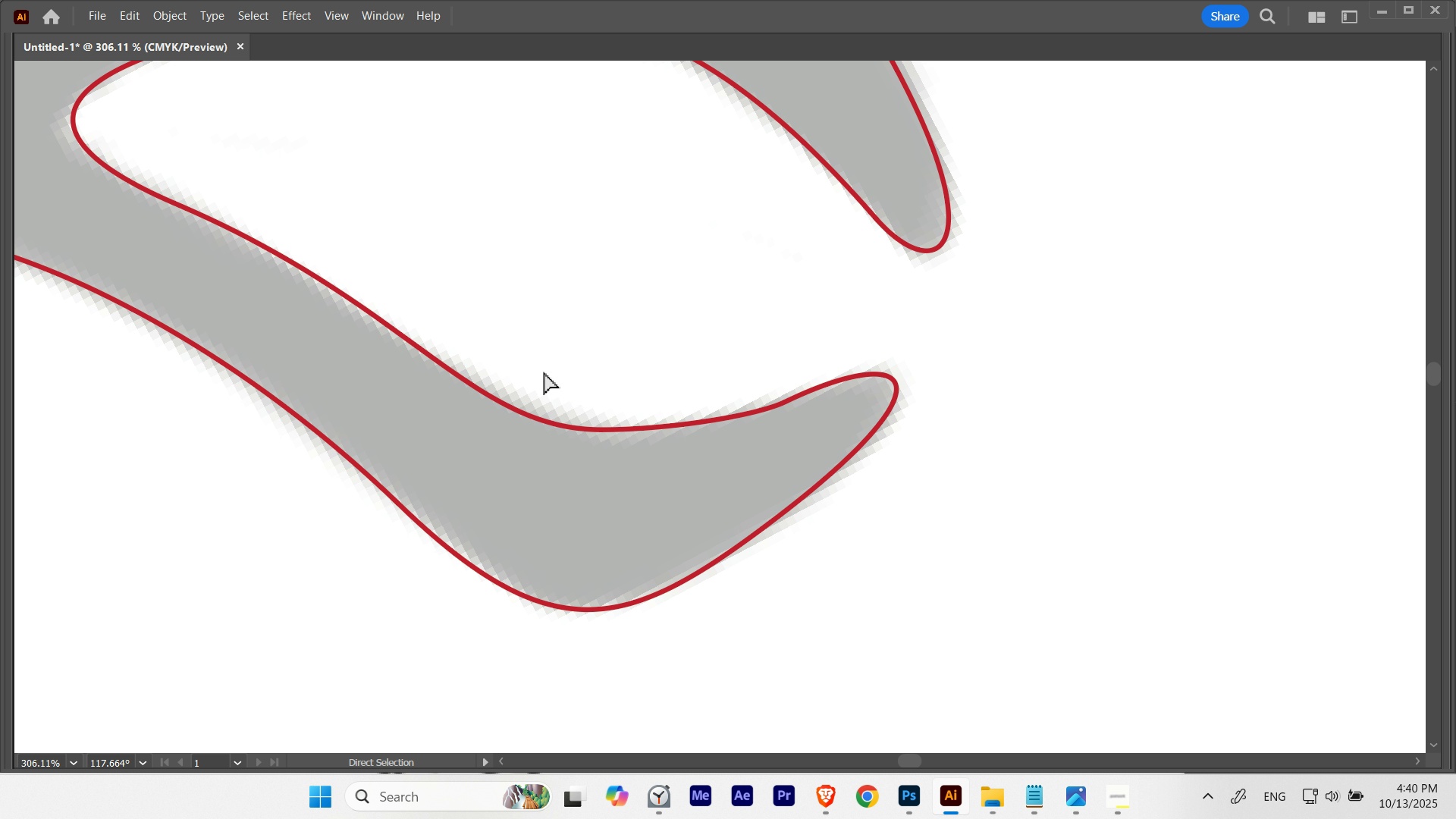 
key(A)
 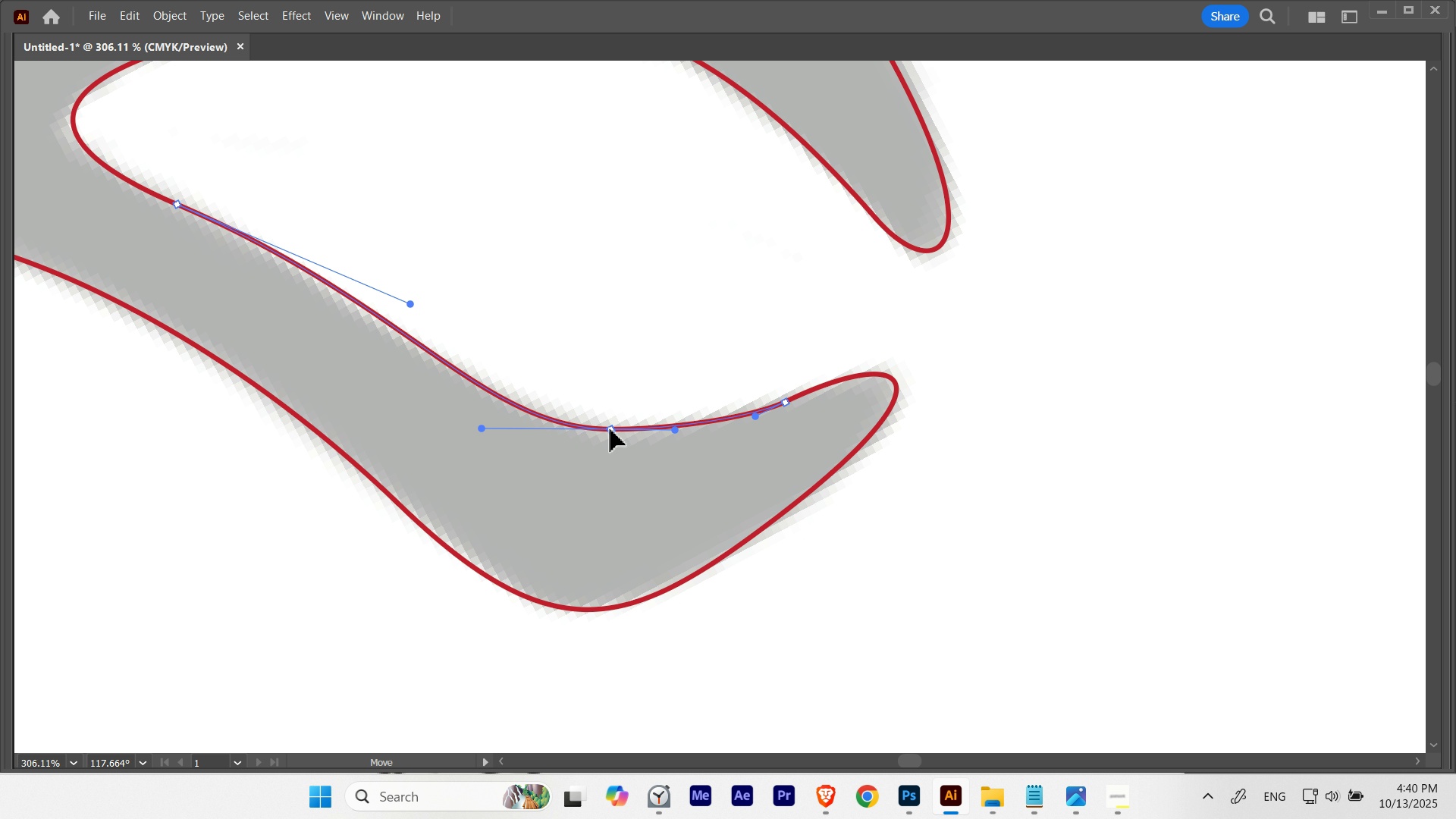 
hold_key(key=ControlLeft, duration=0.55)
 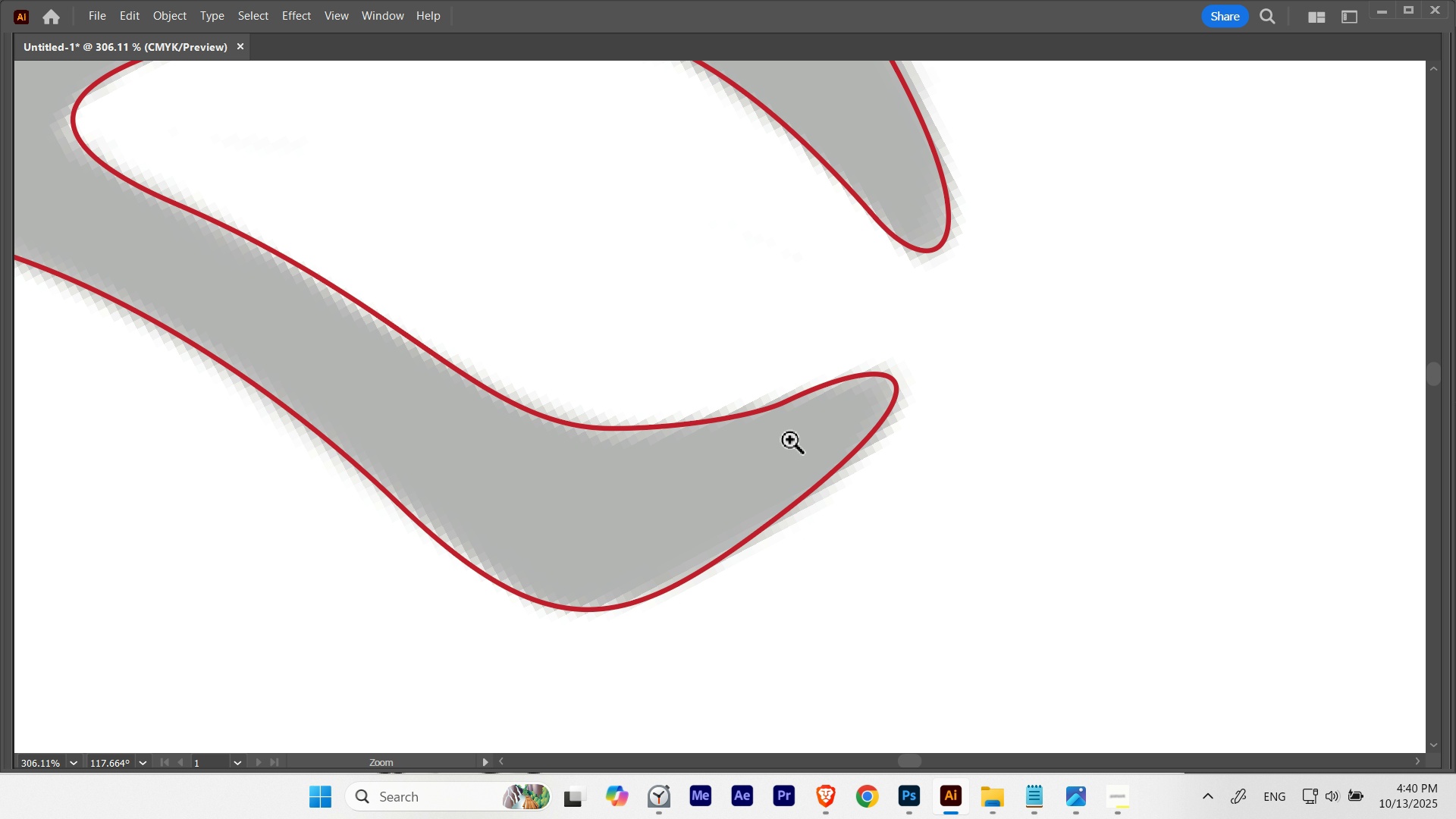 
hold_key(key=Space, duration=1.28)
 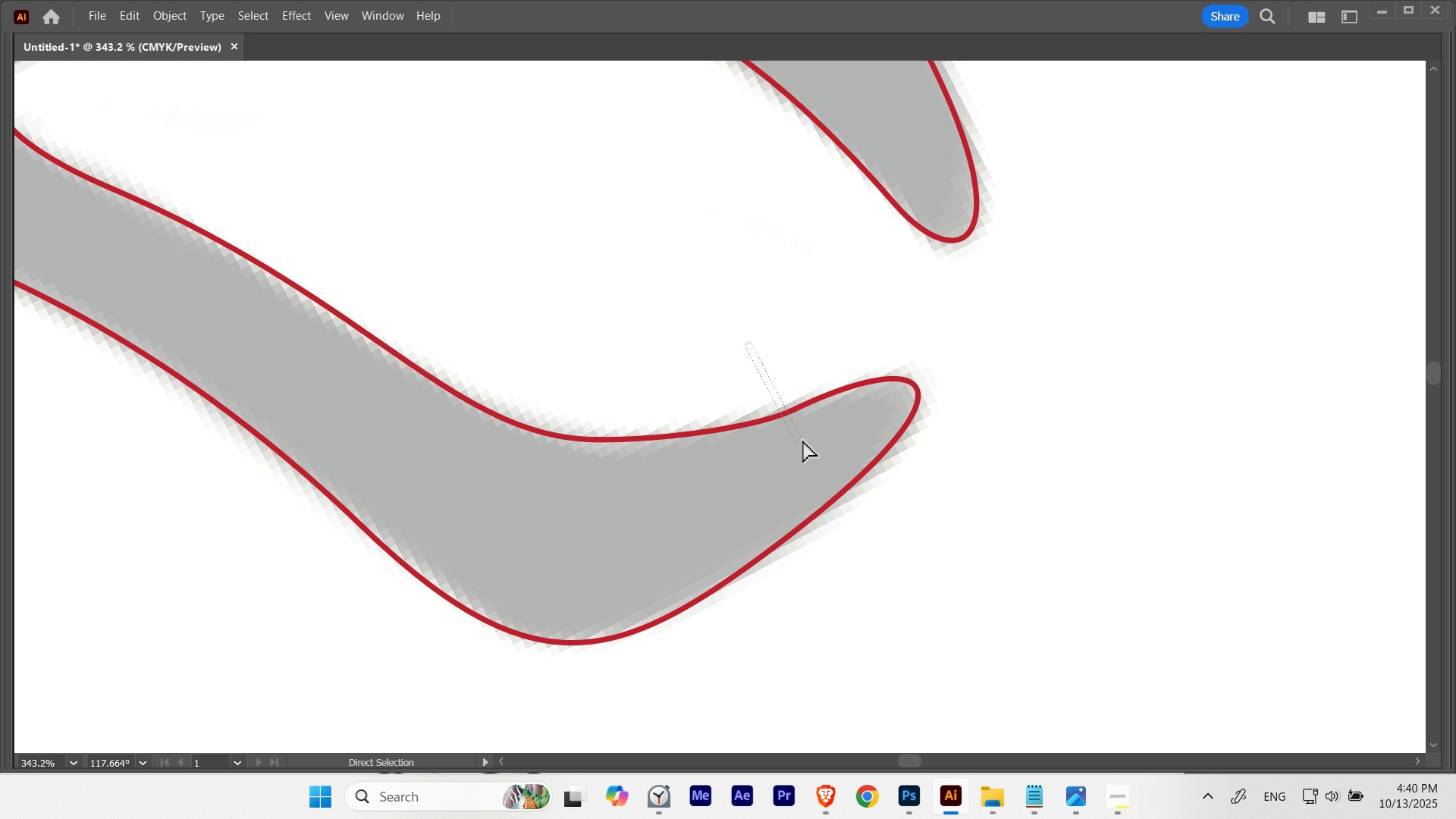 
hold_key(key=ControlLeft, duration=0.35)
 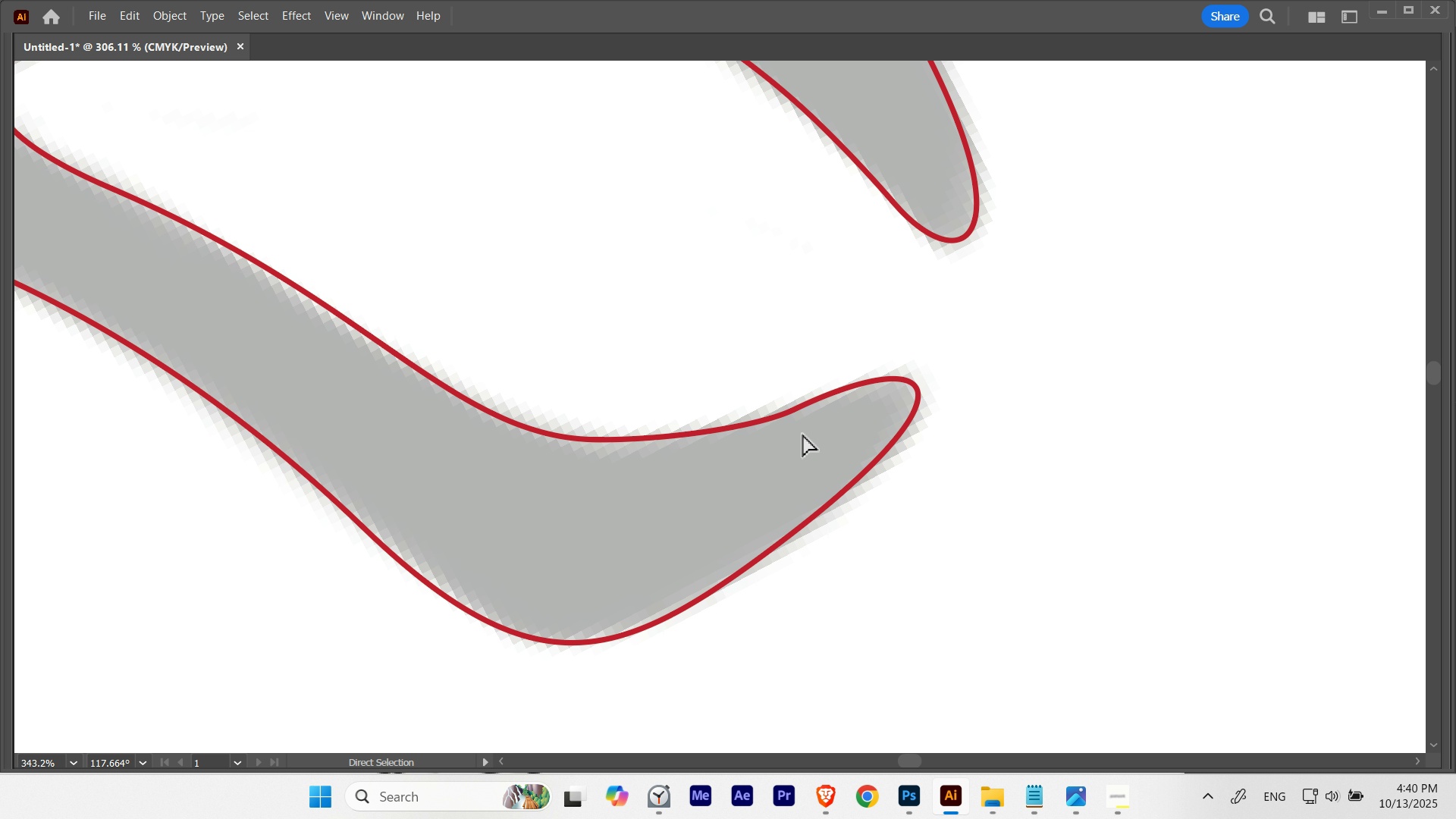 
key(A)
 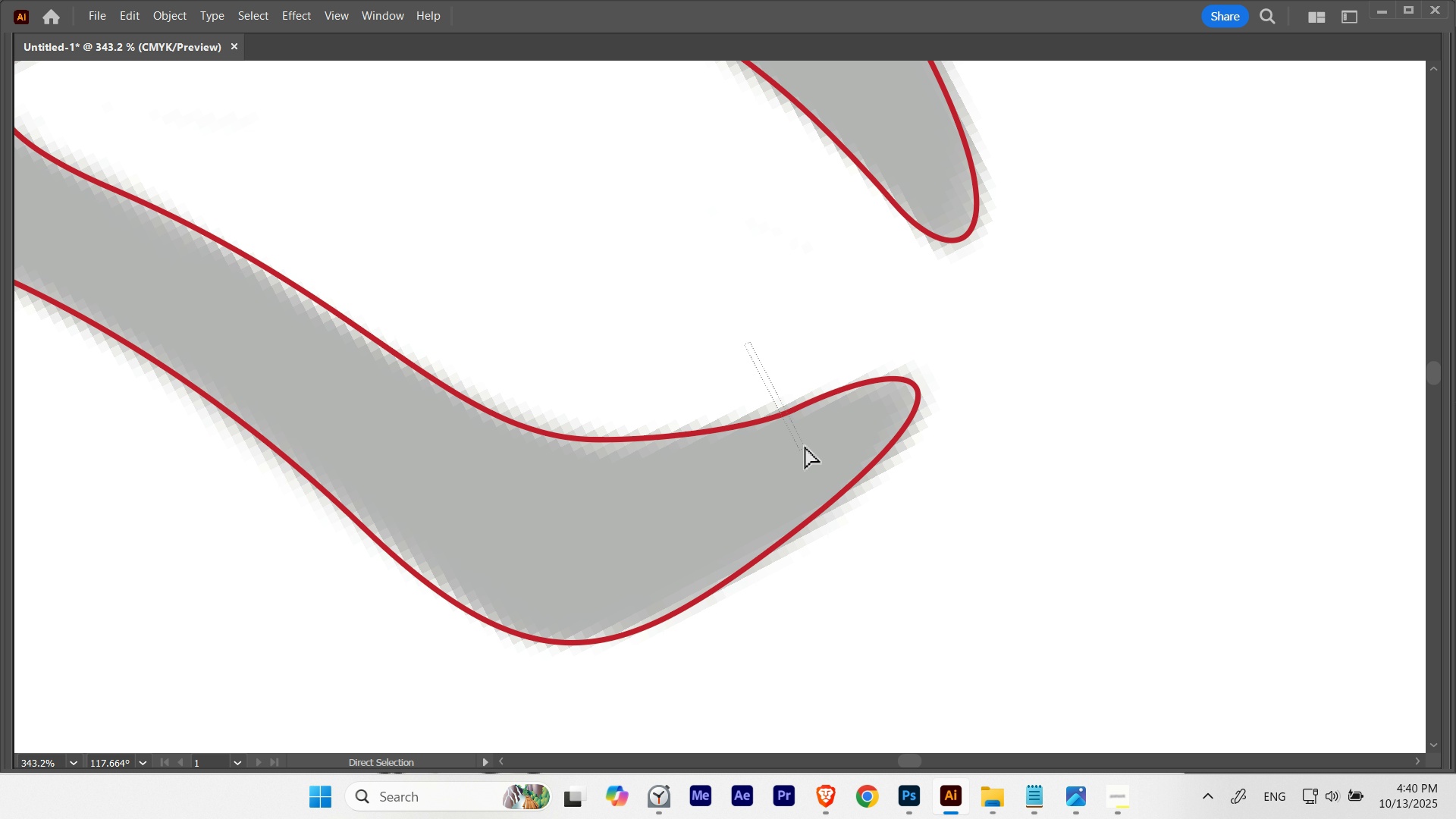 
hold_key(key=ControlLeft, duration=0.58)
 